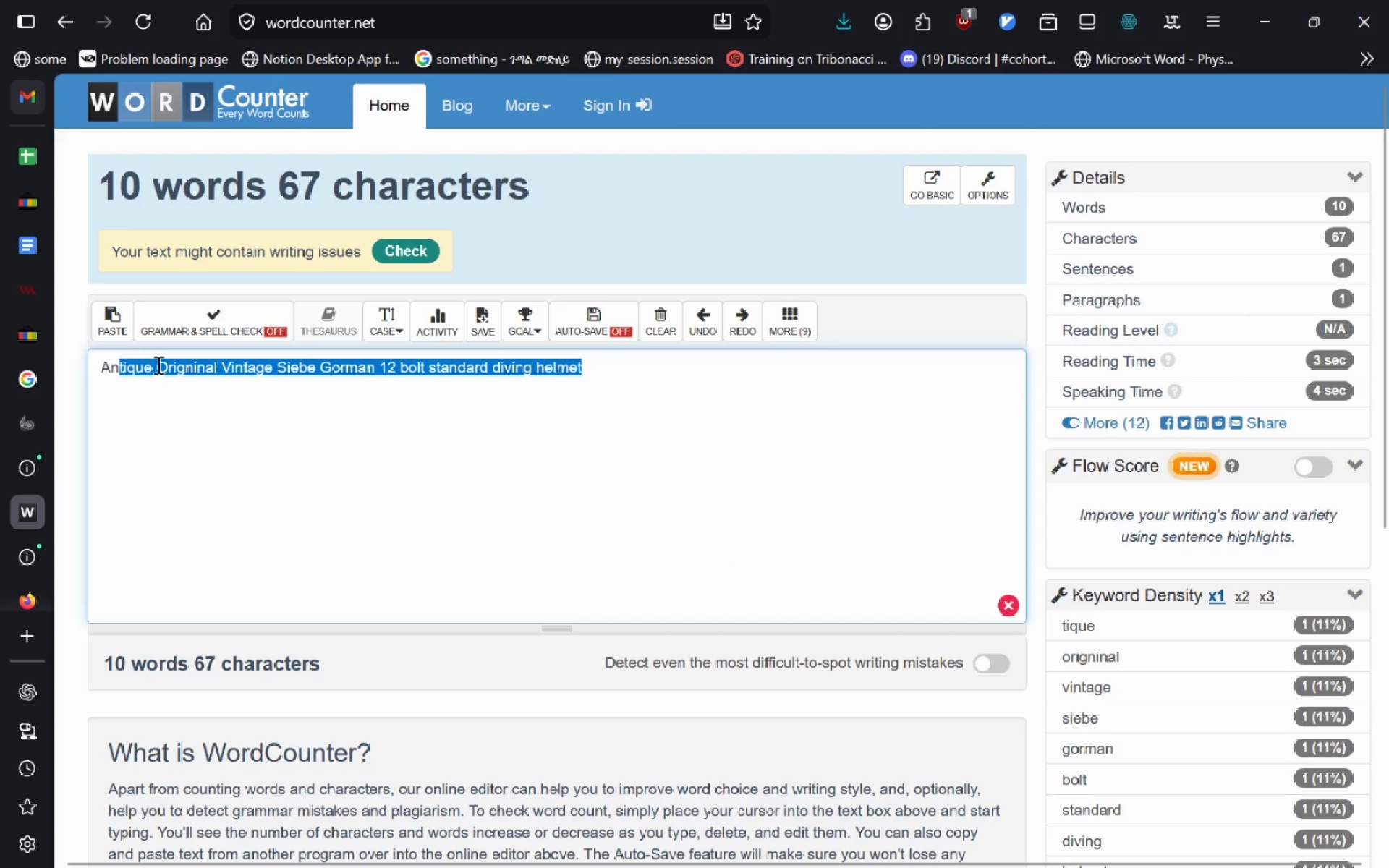 
key(Shift+ArrowLeft)
 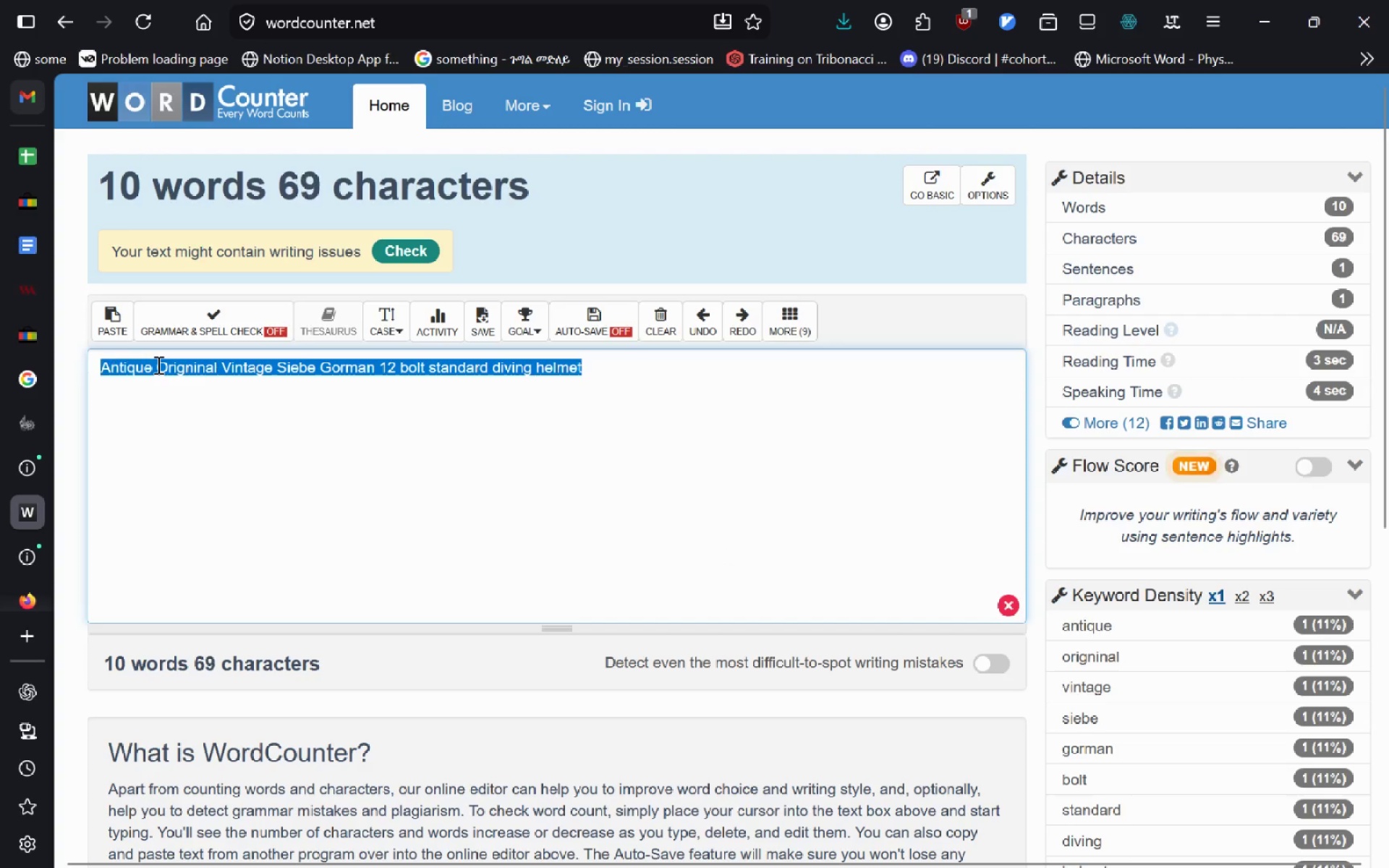 
key(Shift+ArrowLeft)
 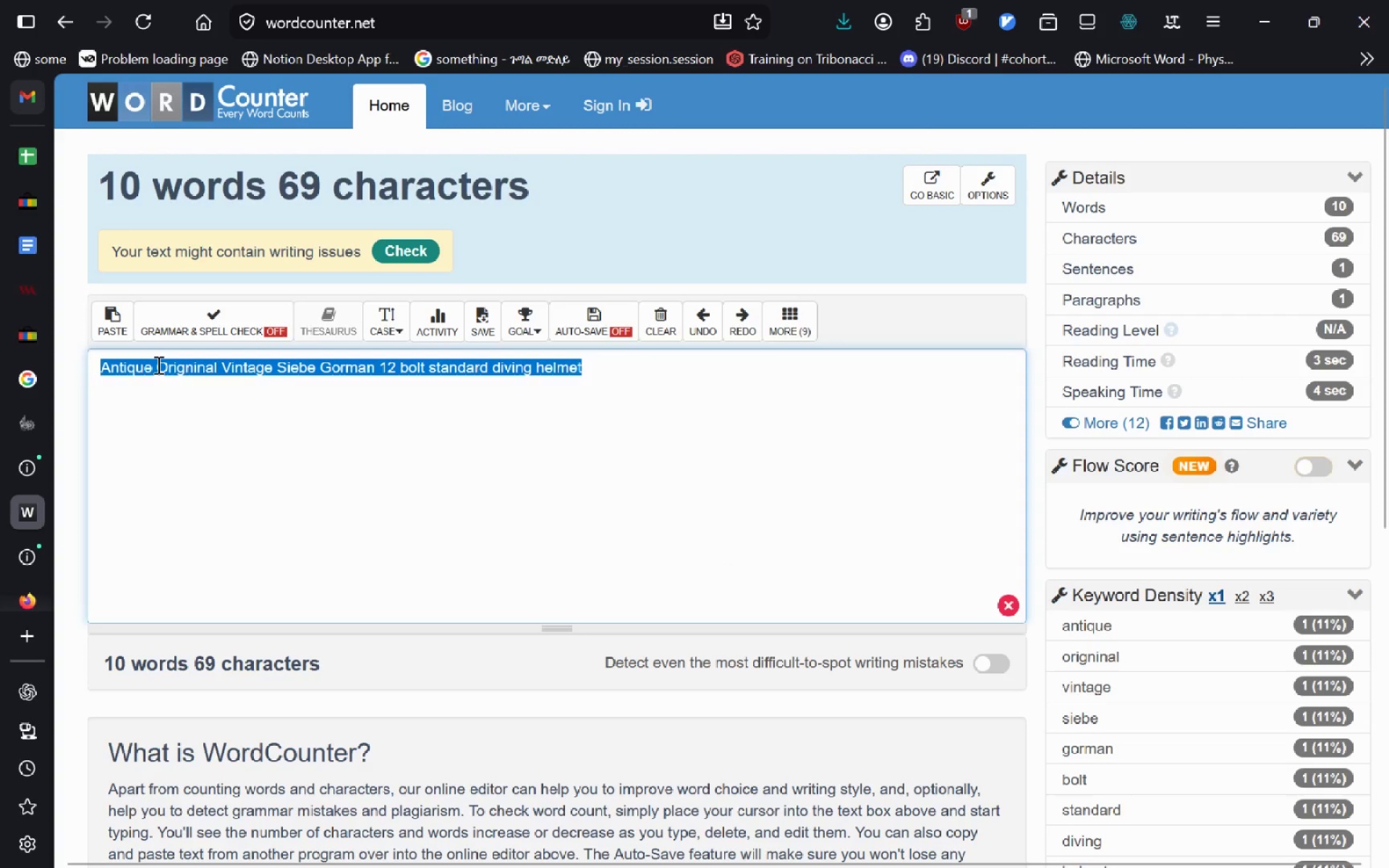 
key(Control+C)
 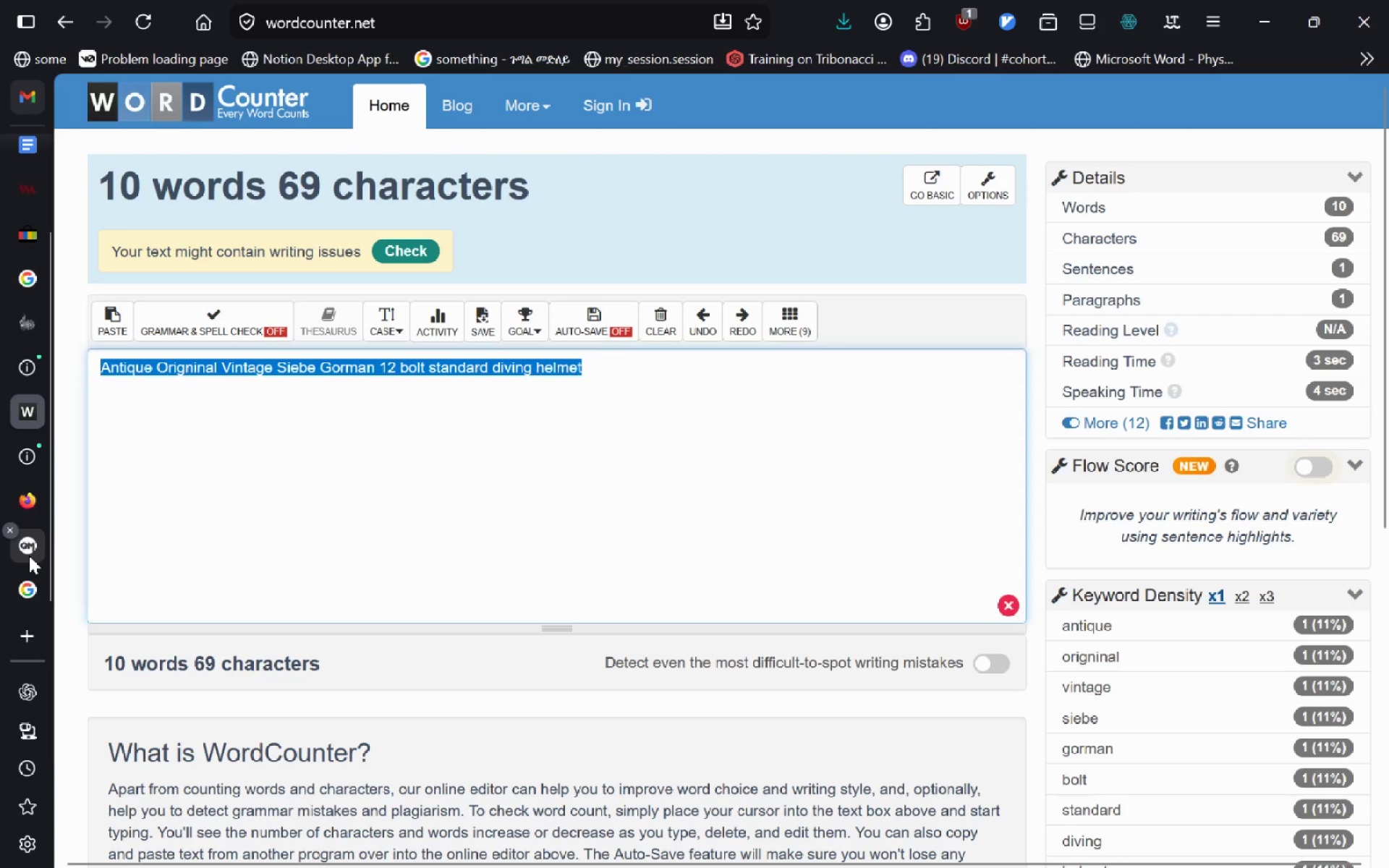 
left_click([28, 466])
 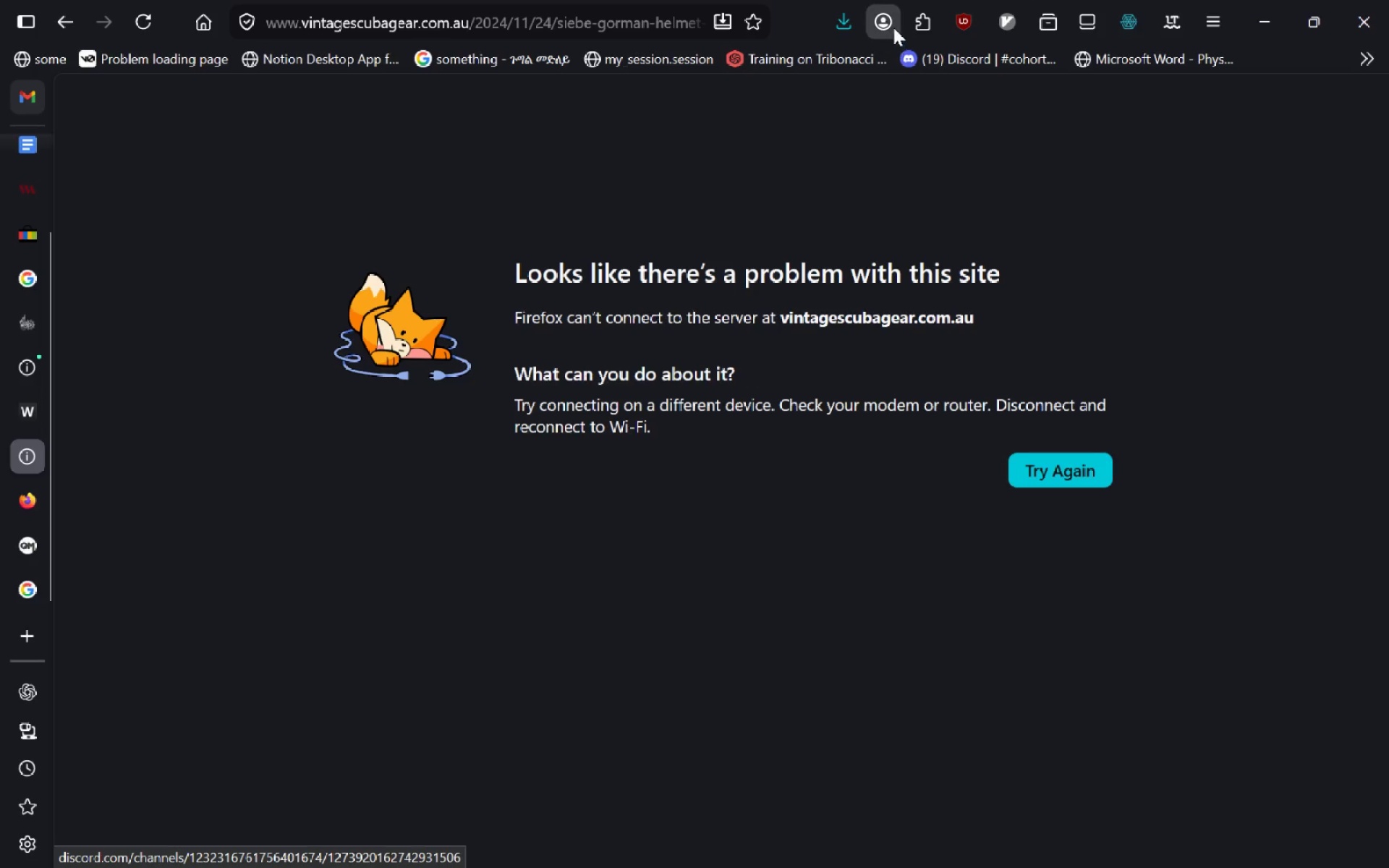 
key(Alt+Tab)
 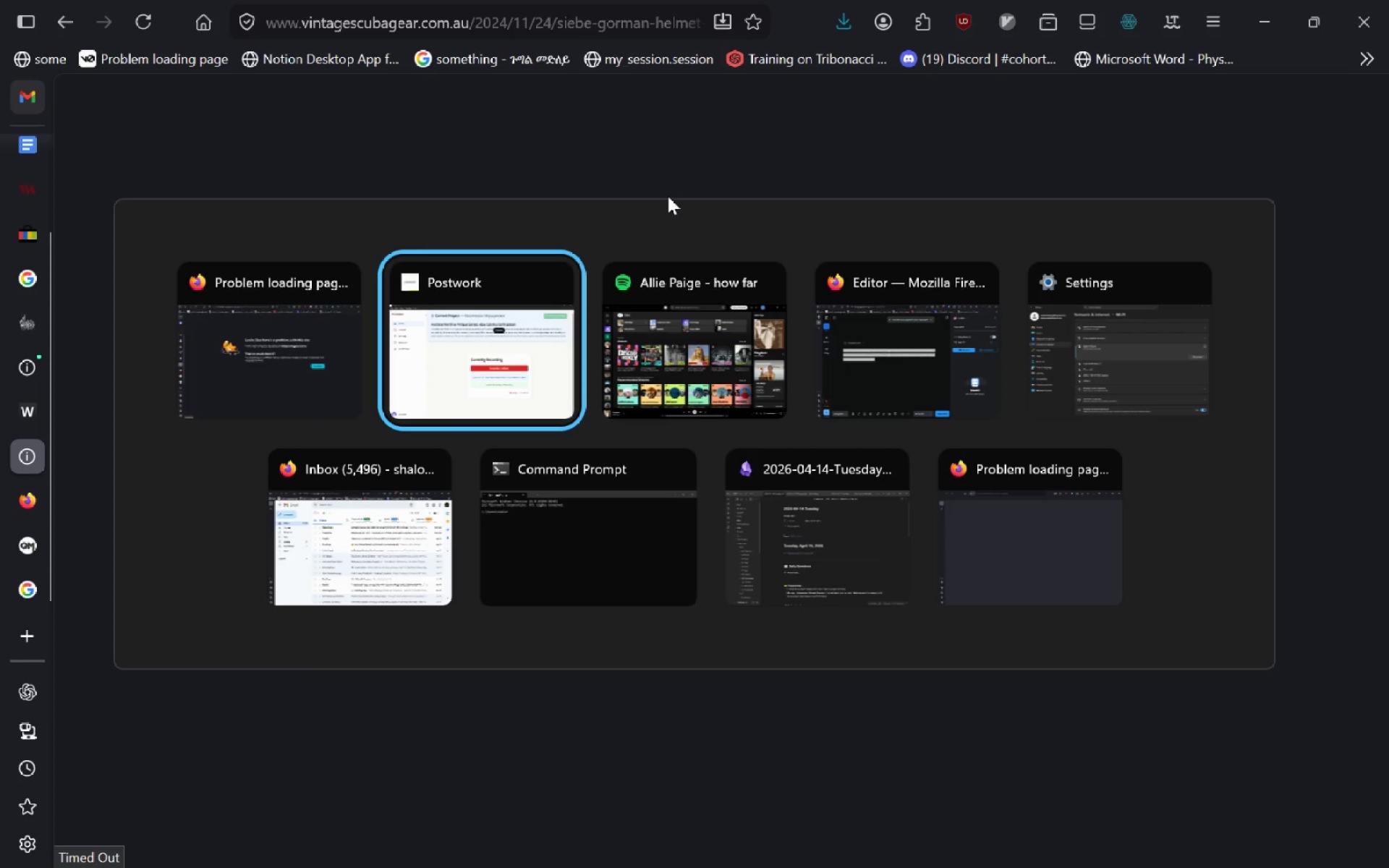 
key(Alt+Tab)
 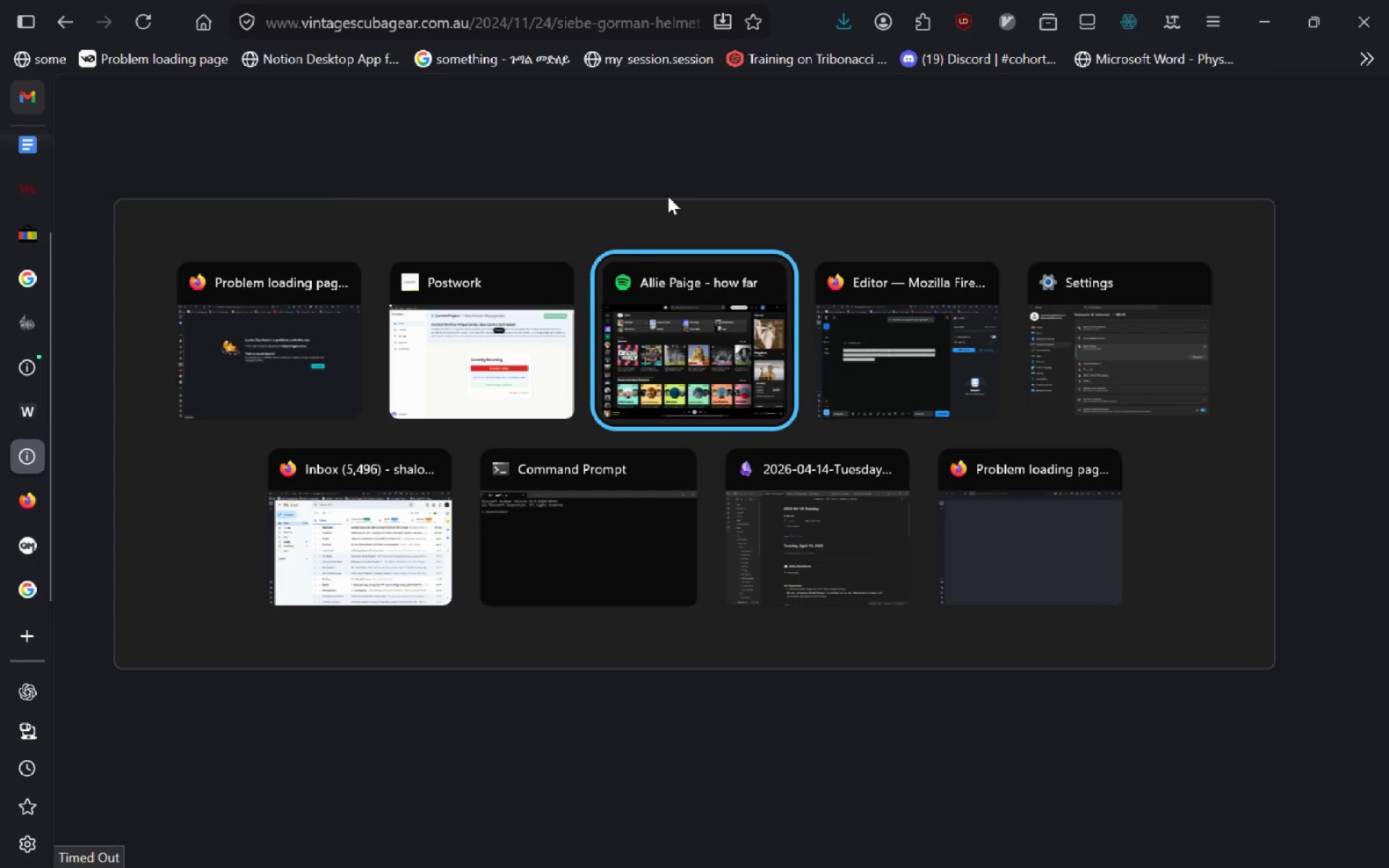 
key(Alt+Tab)
 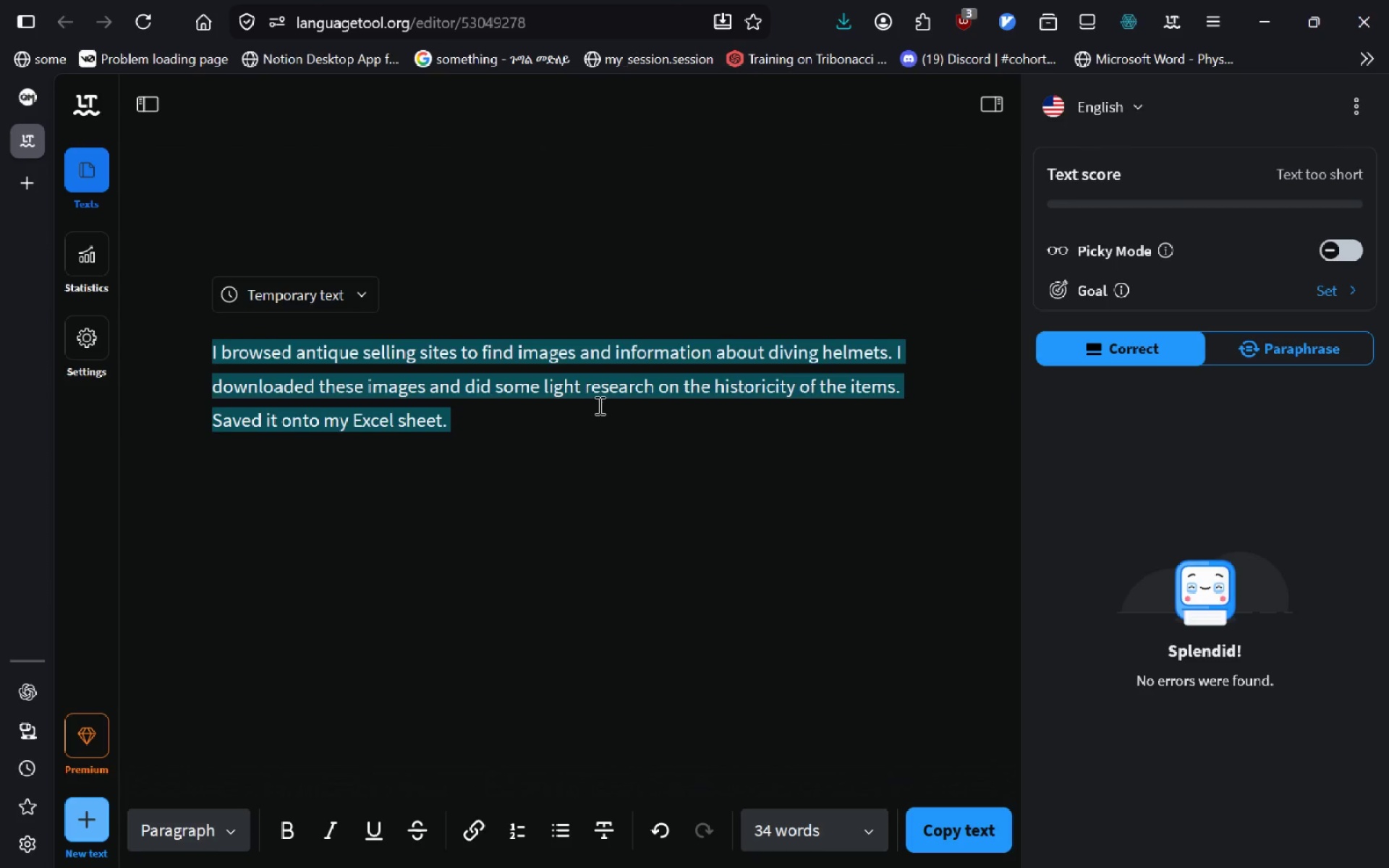 
key(Control+V)
 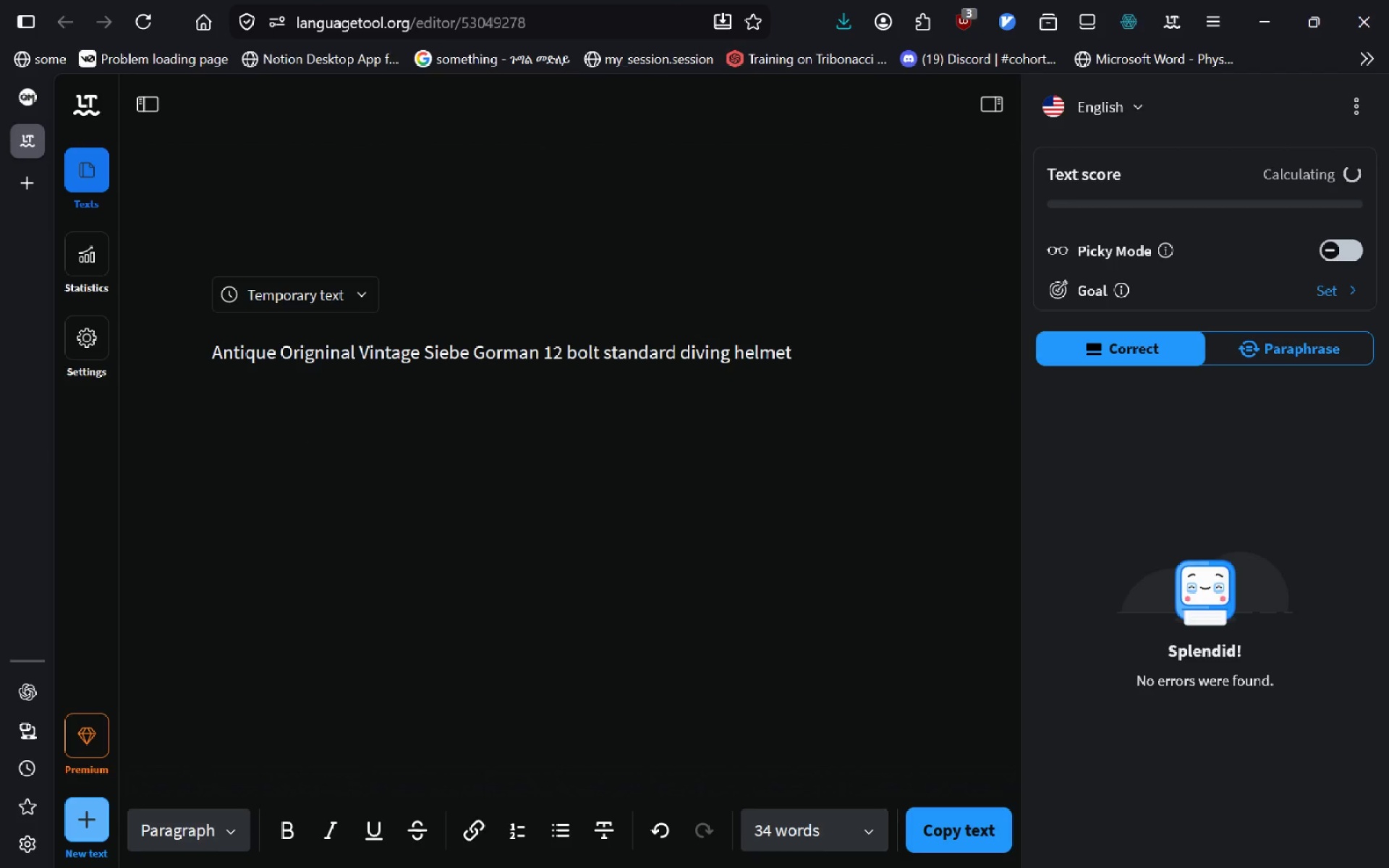 
key(Enter)
 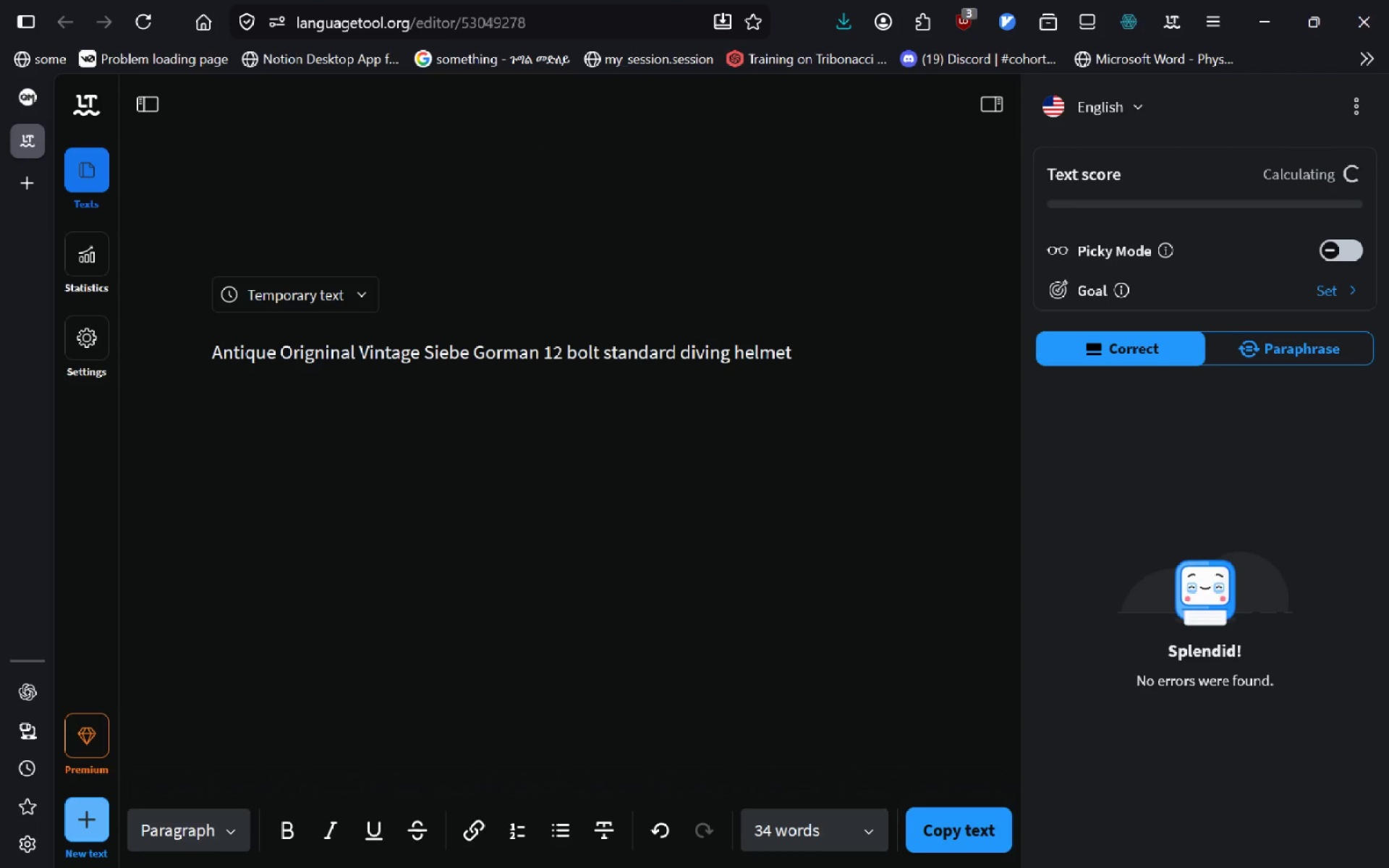 
key(Backspace)
 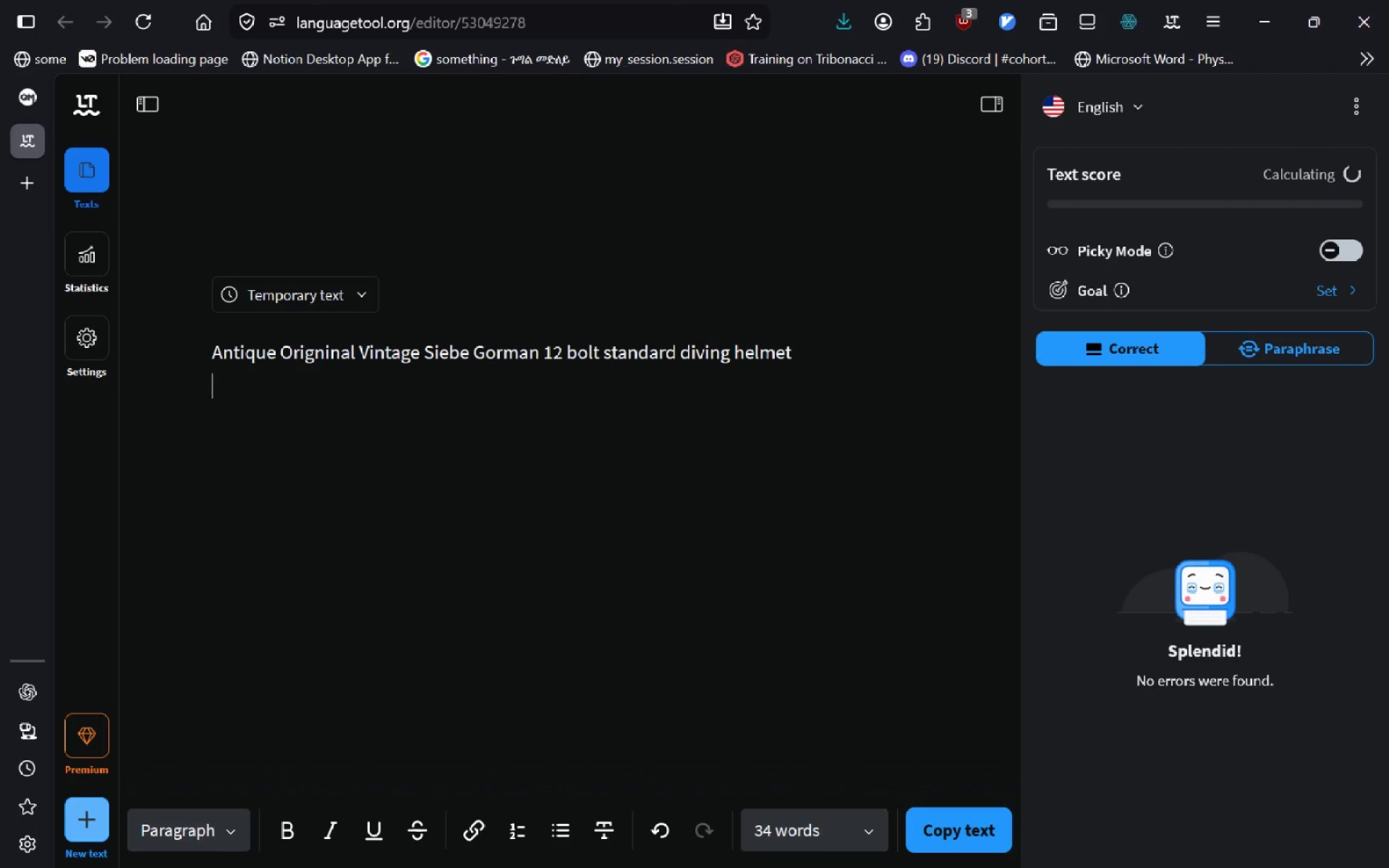 
key(Backspace)
 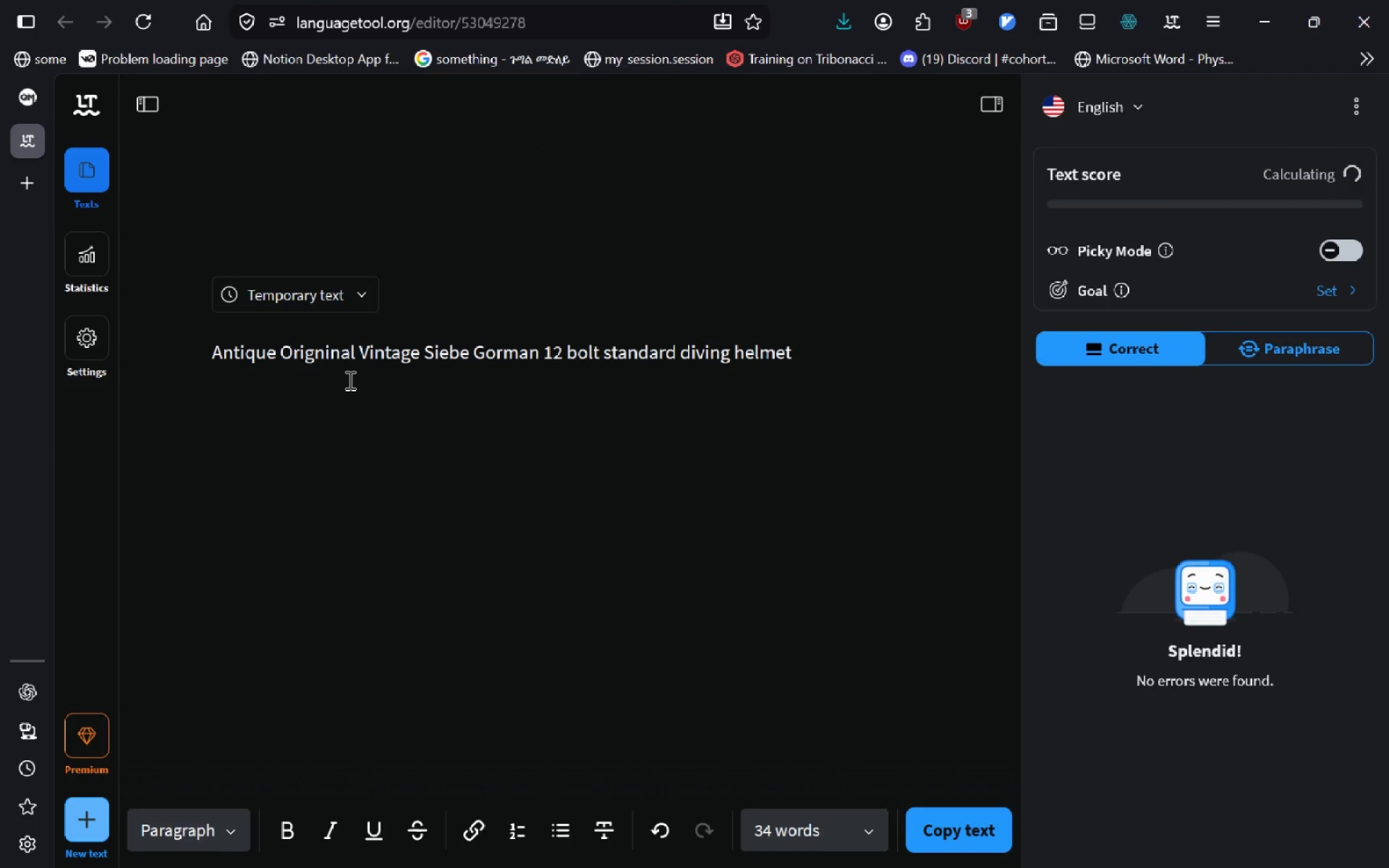 
wait(5.41)
 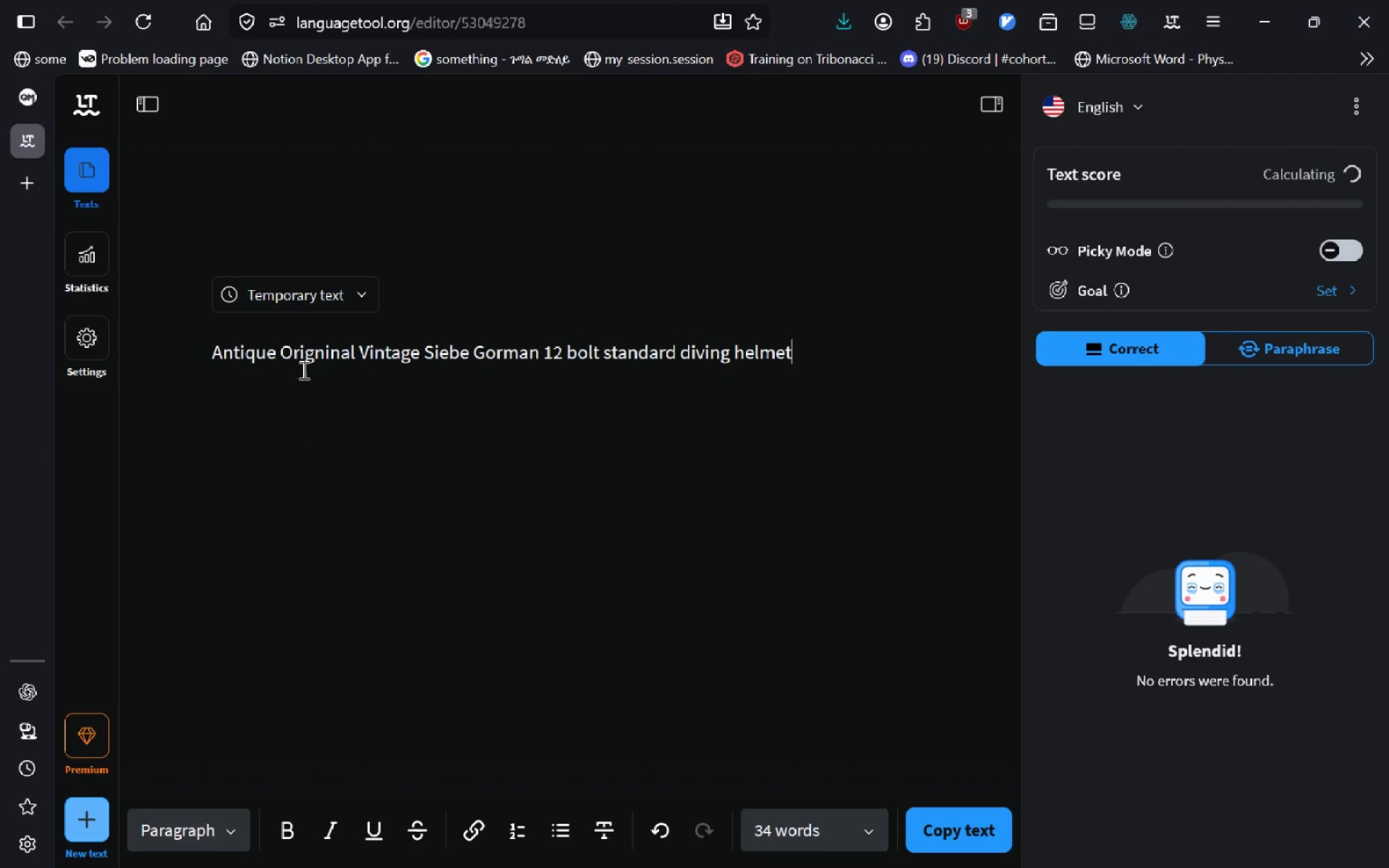 
left_click([354, 353])
 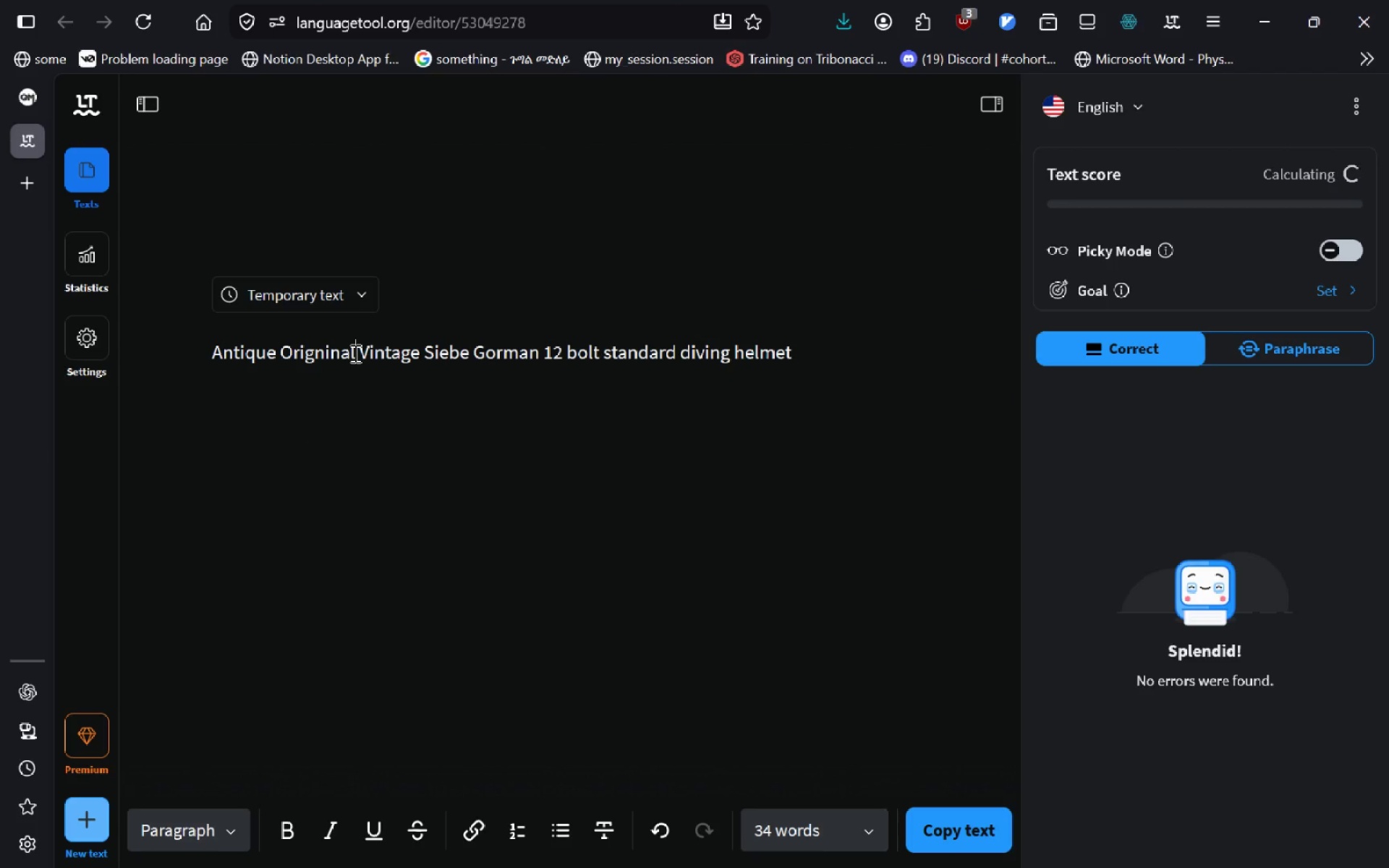 
key(Control+ControlLeft)
 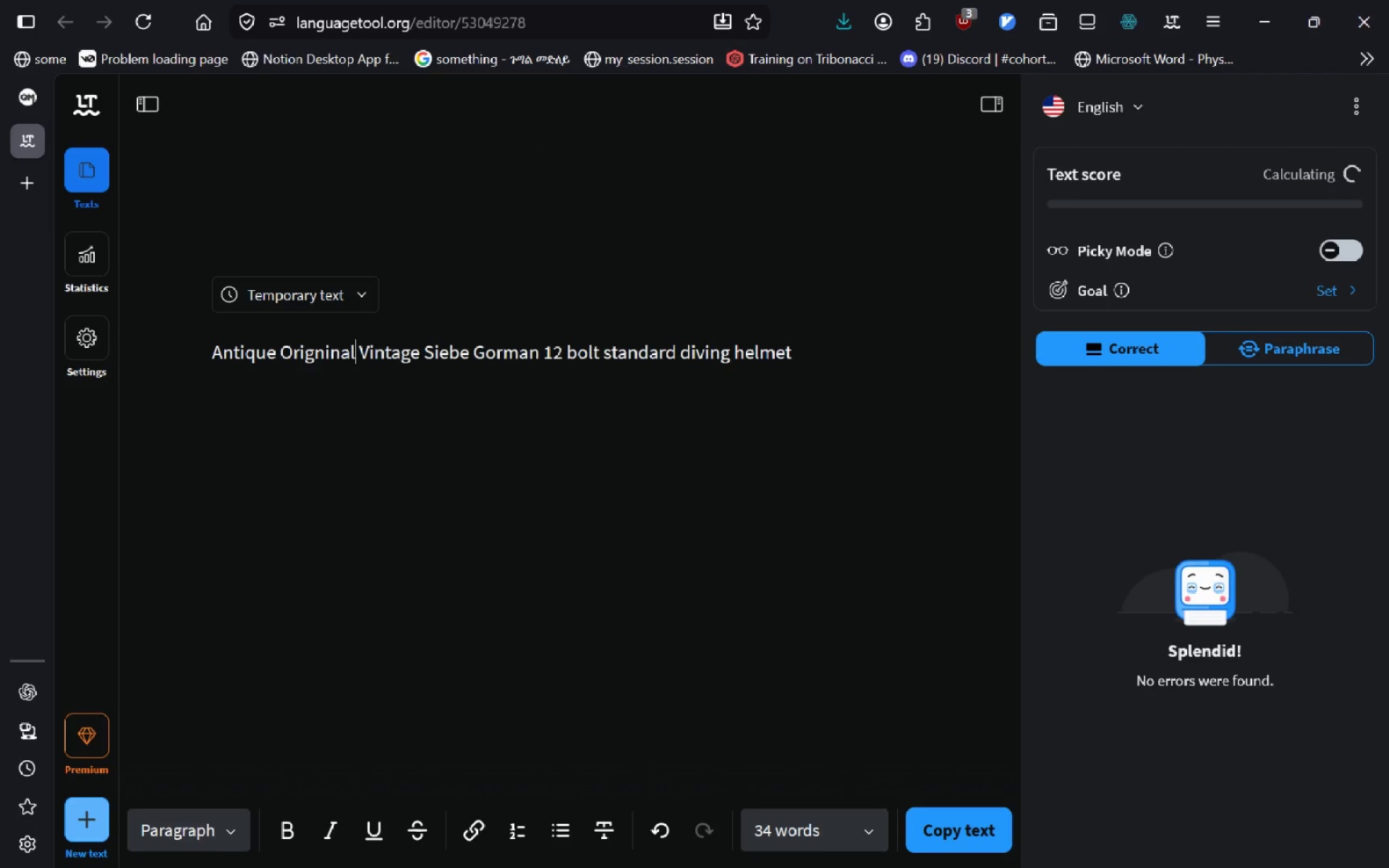 
key(Control+Backspace)
 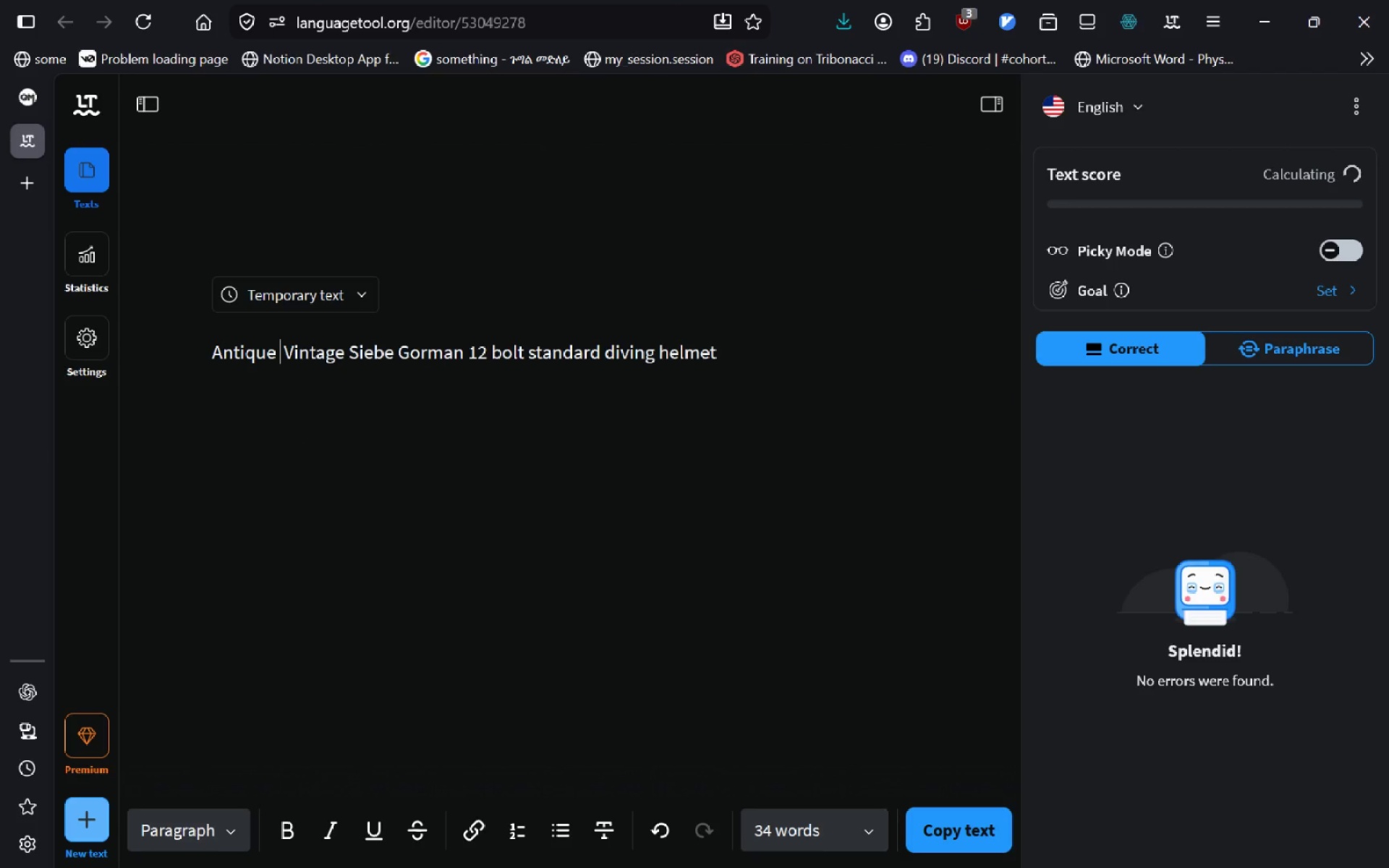 
type(Original)
 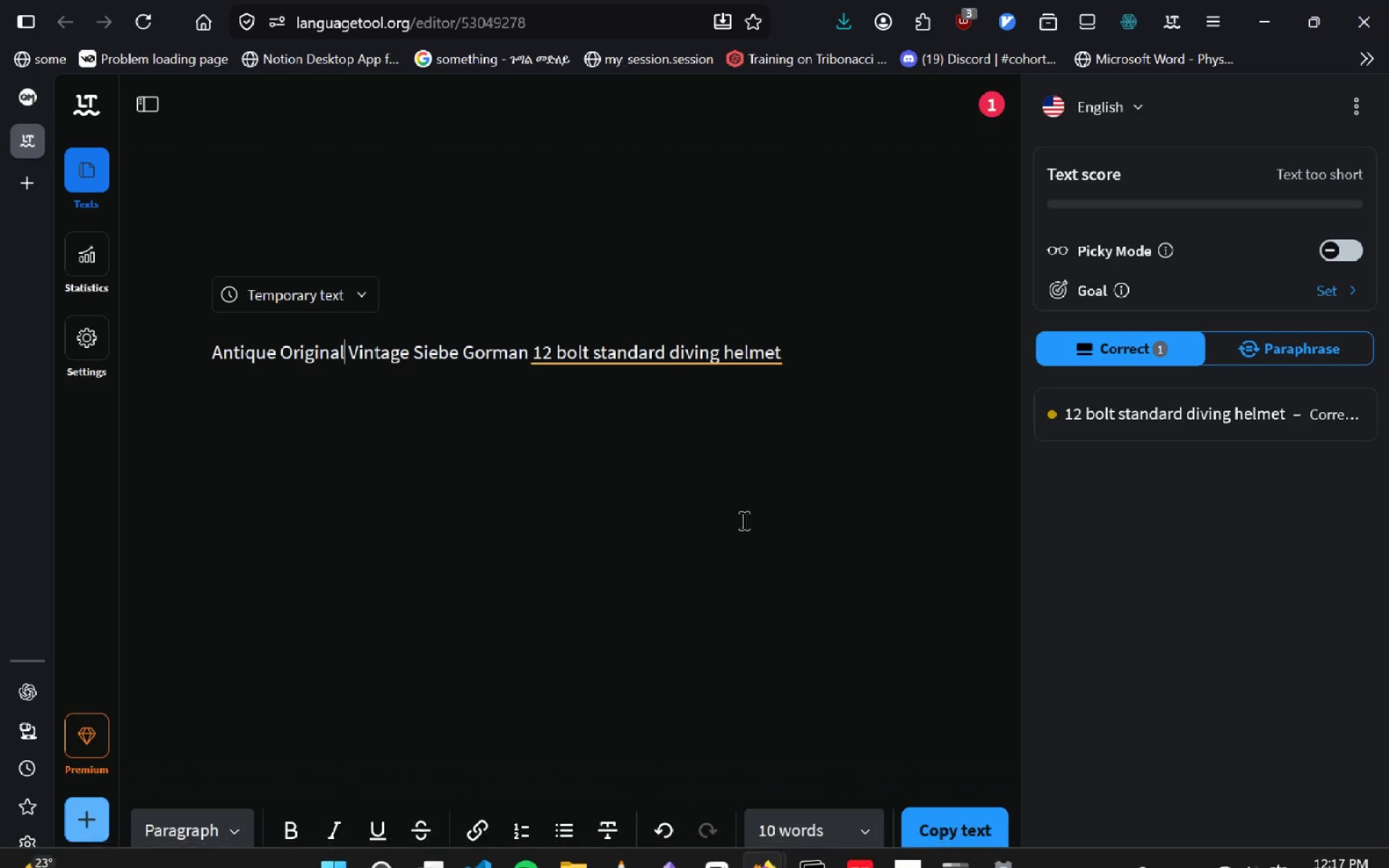 
left_click([632, 357])
 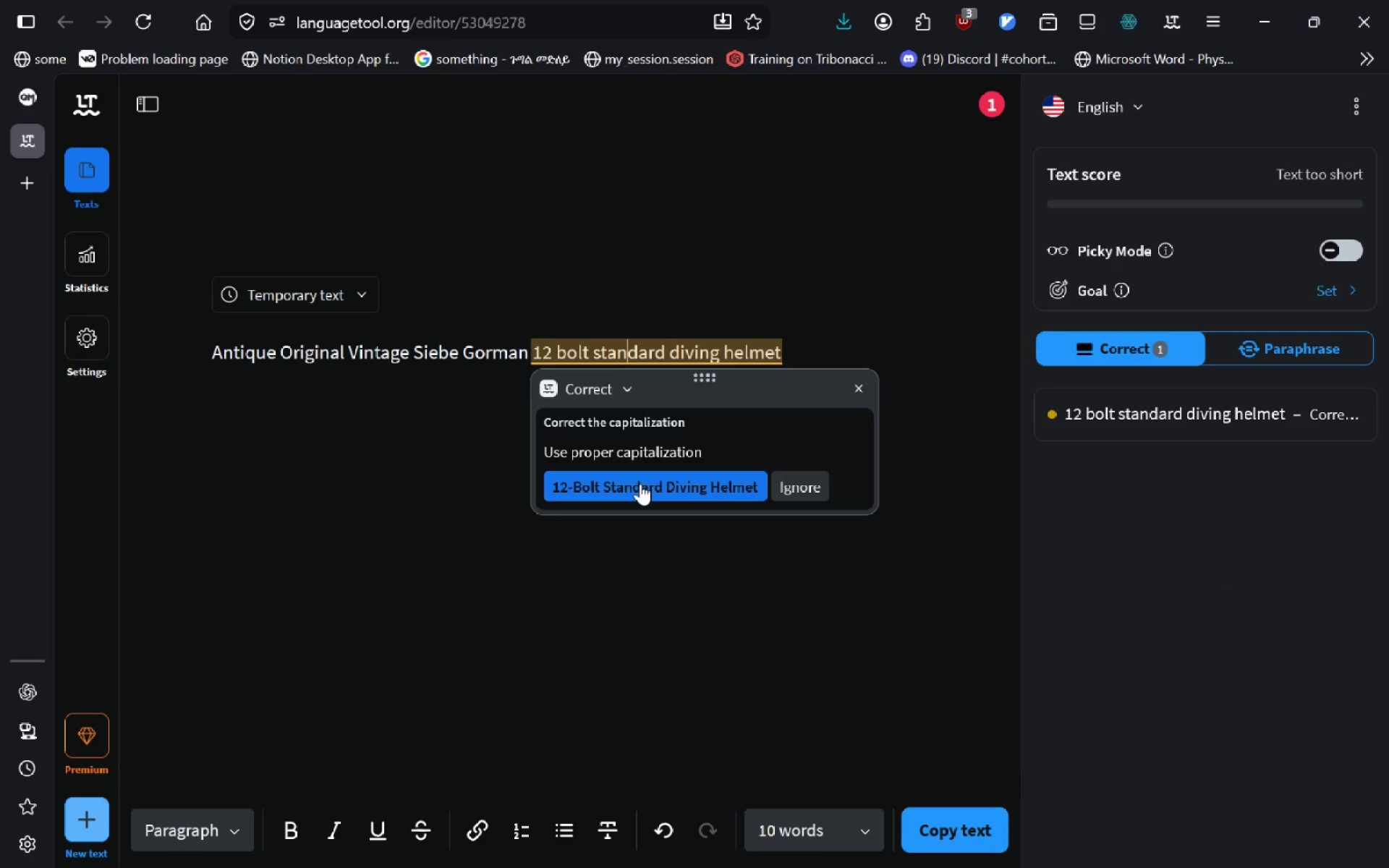 
left_click([640, 483])
 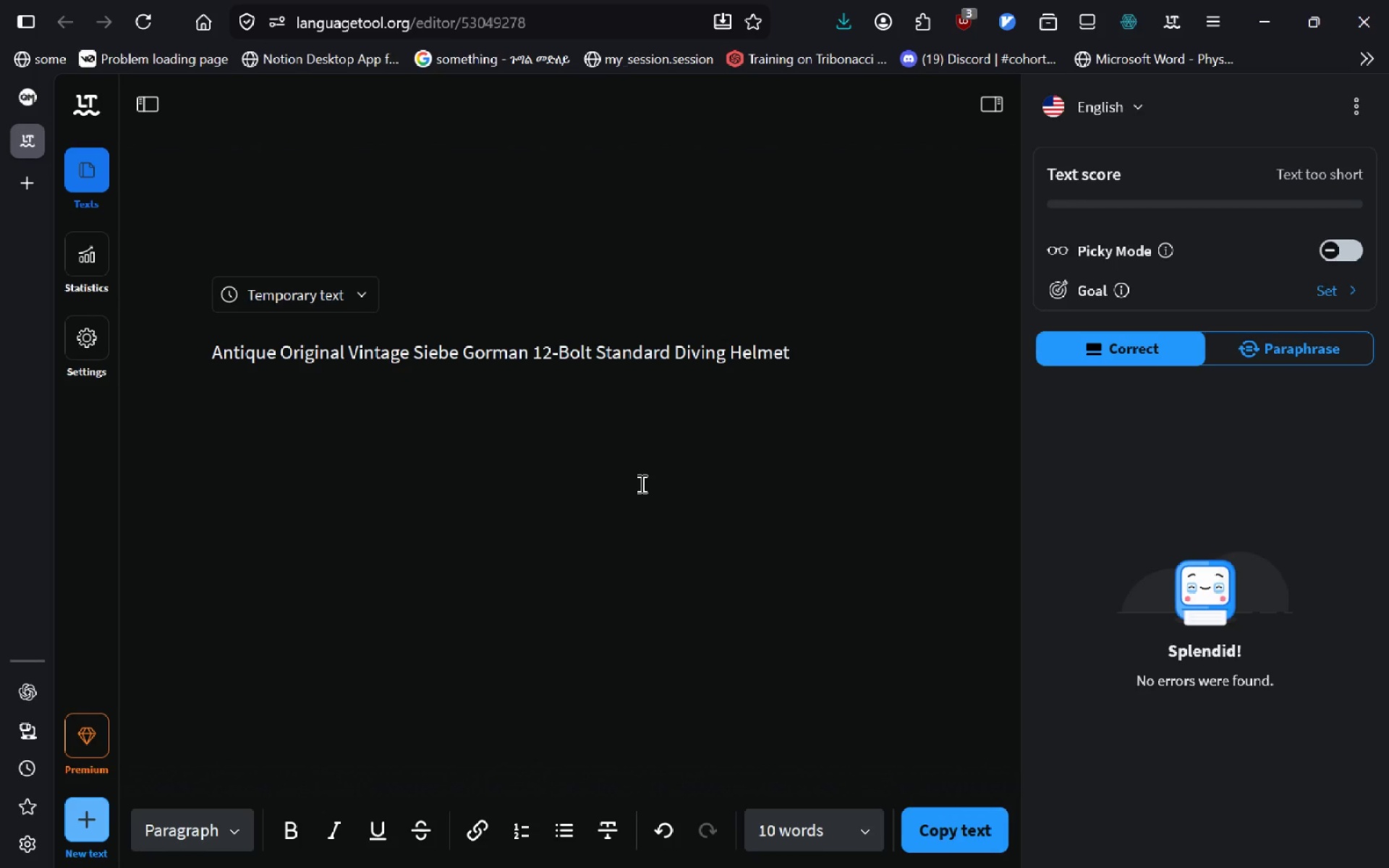 
key(Shift+ShiftLeft)
 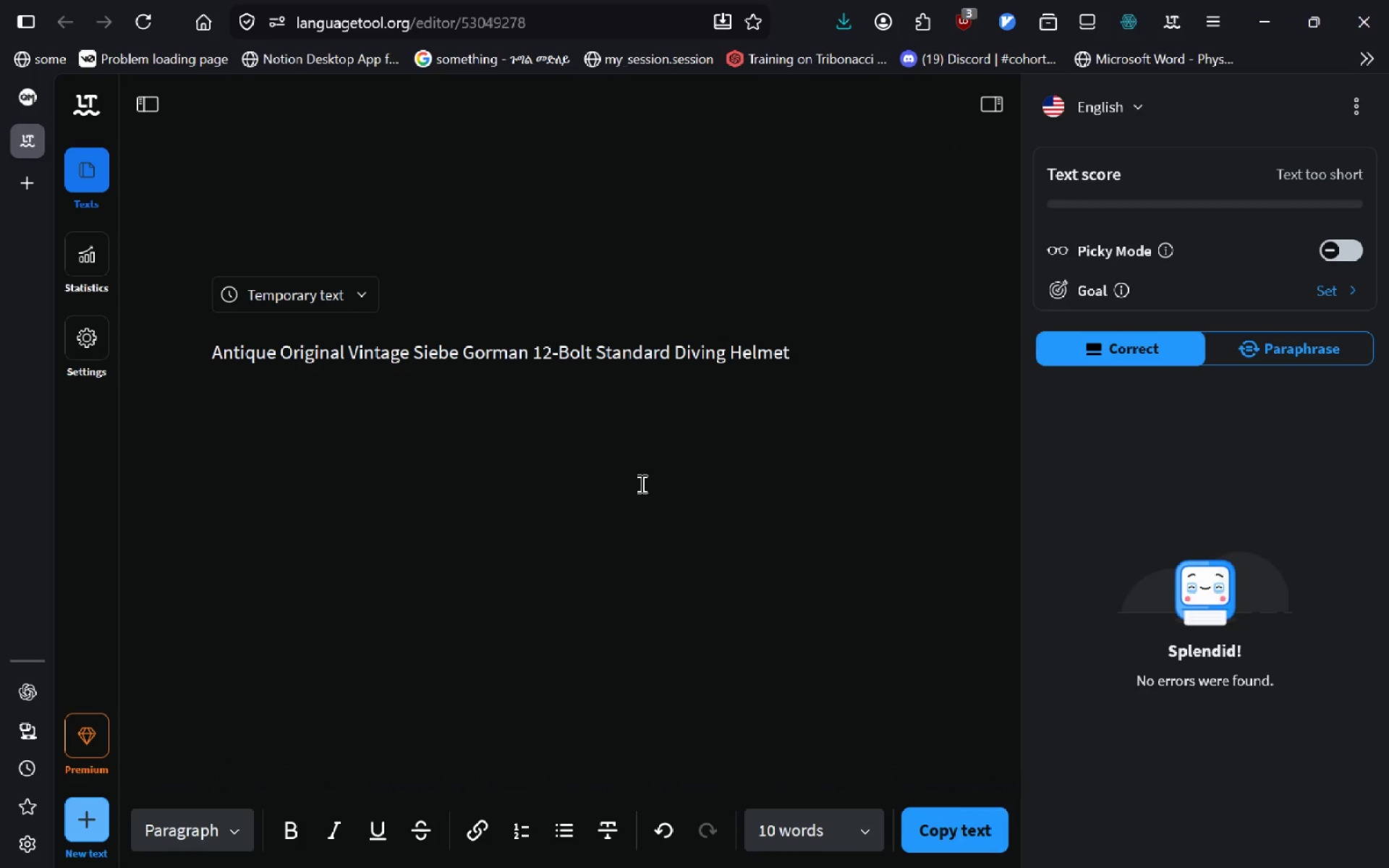 
key(Control+A)
 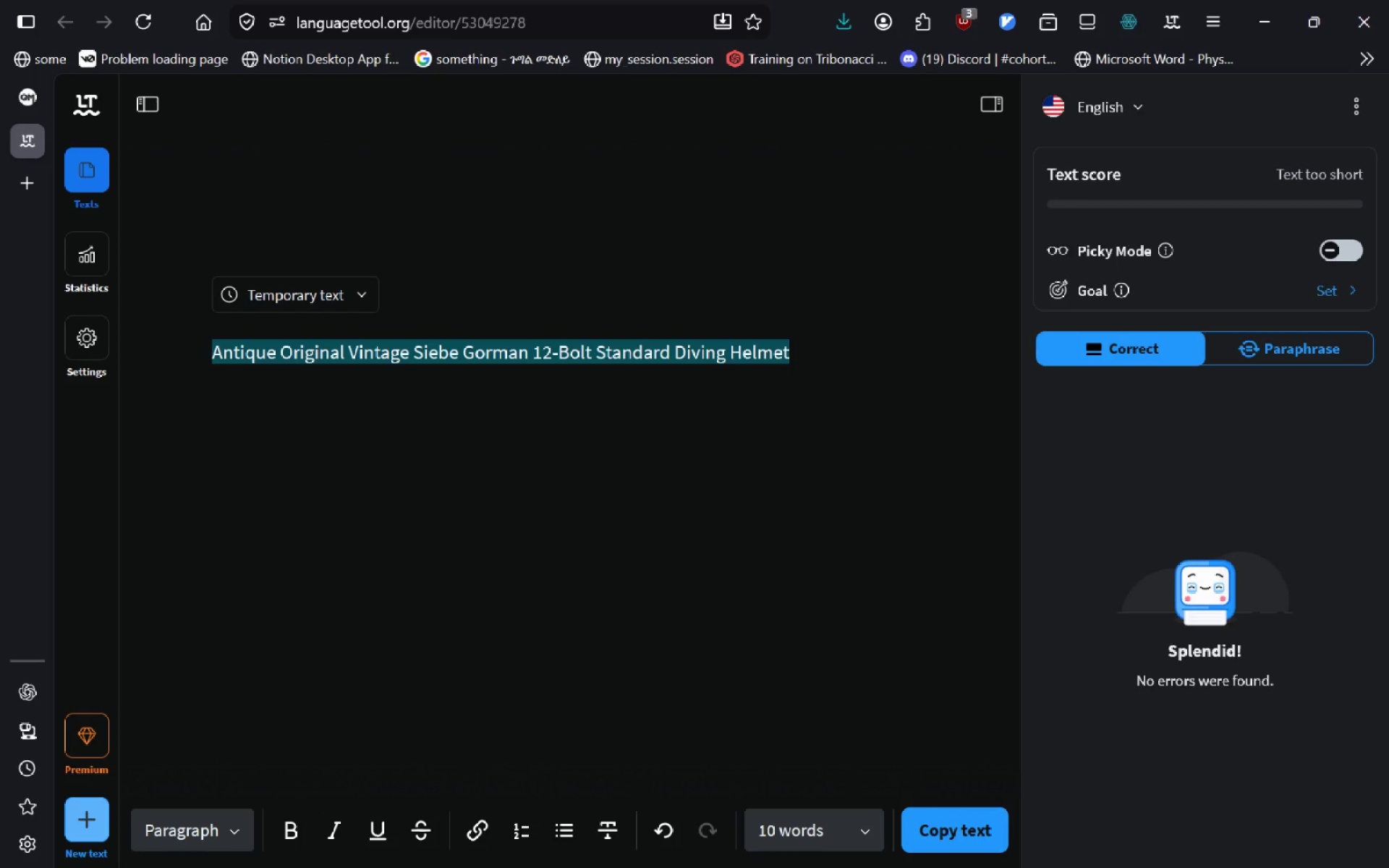 
key(Control+C)
 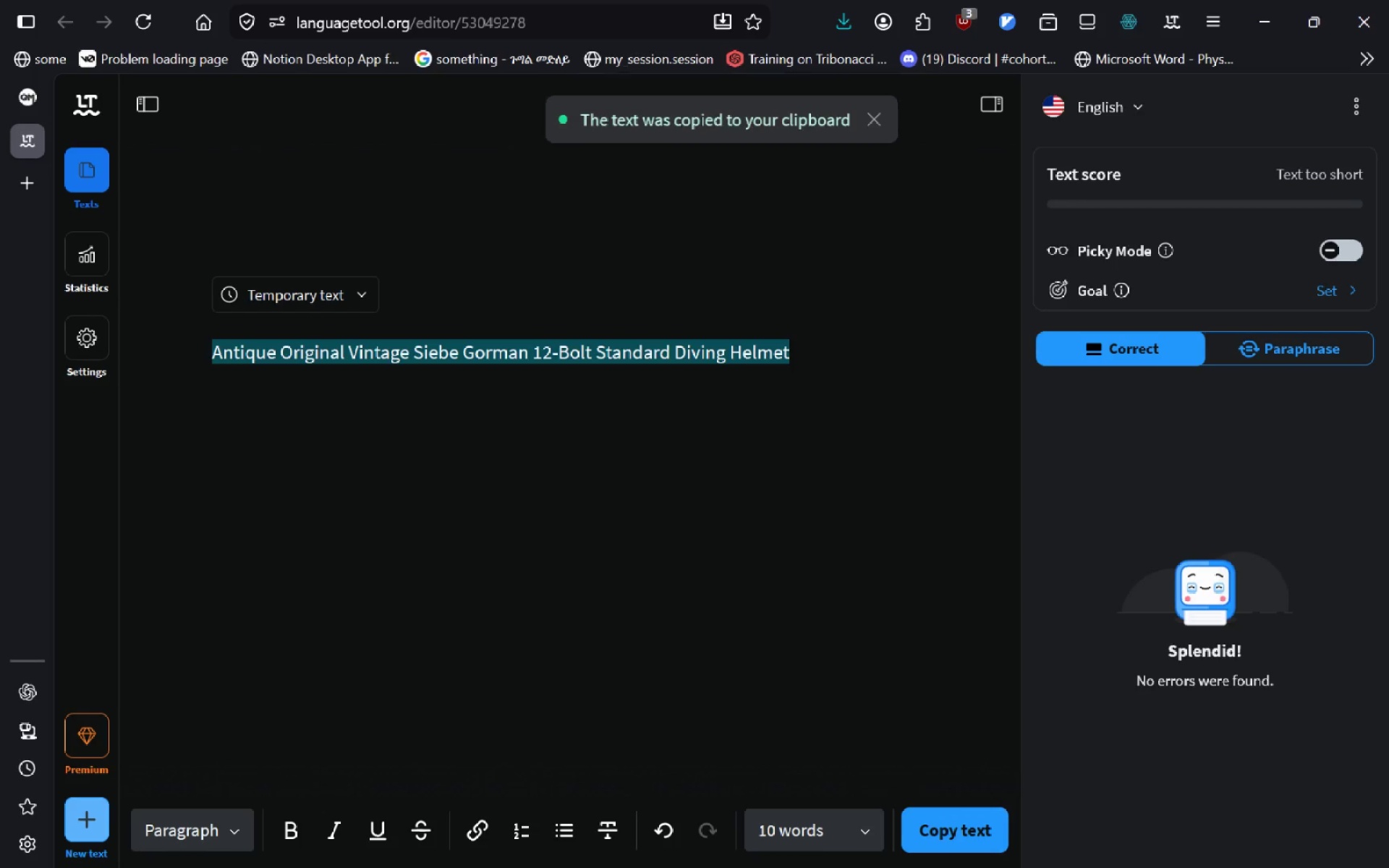 
key(Alt+Tab)
 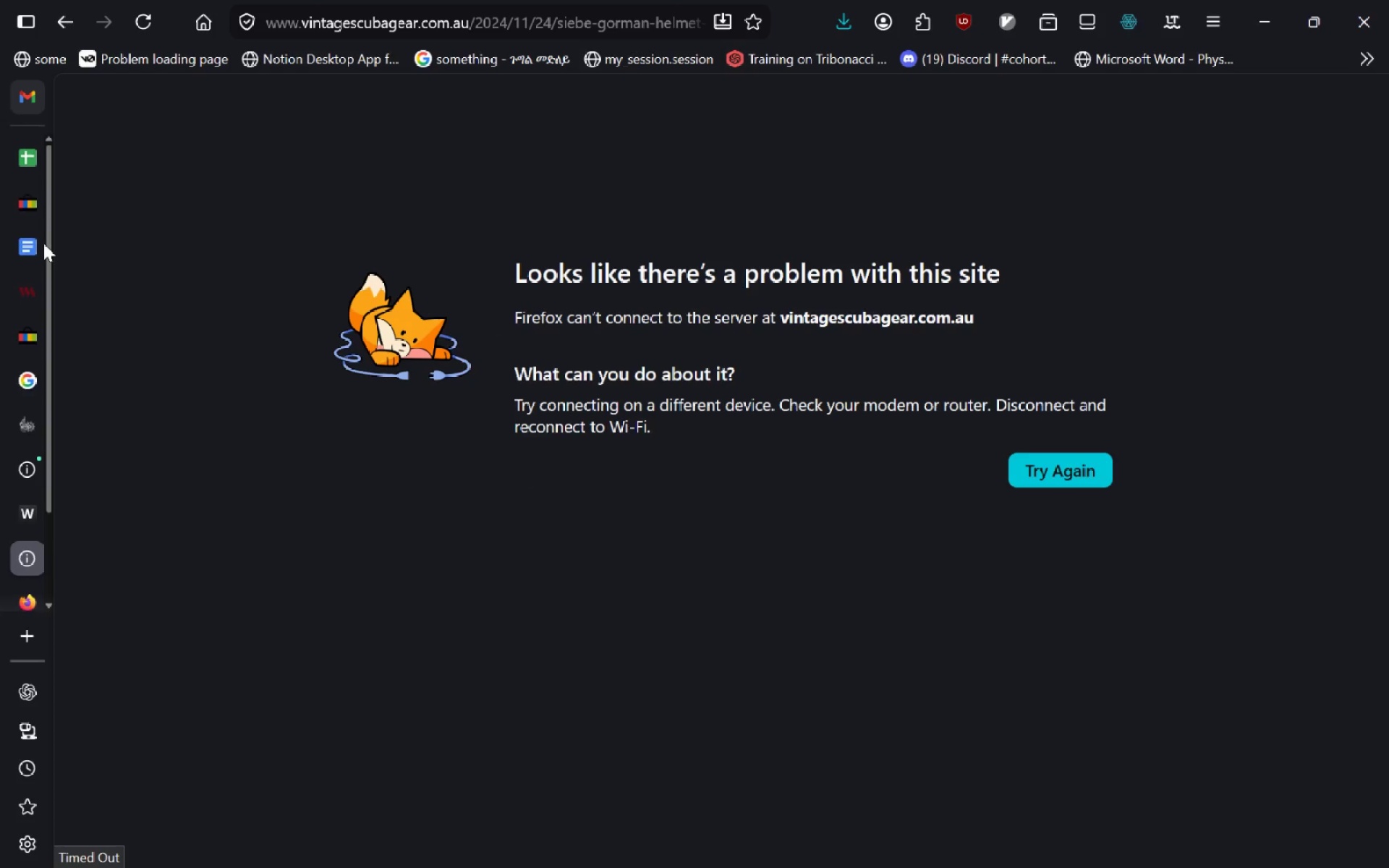 
left_click([30, 158])
 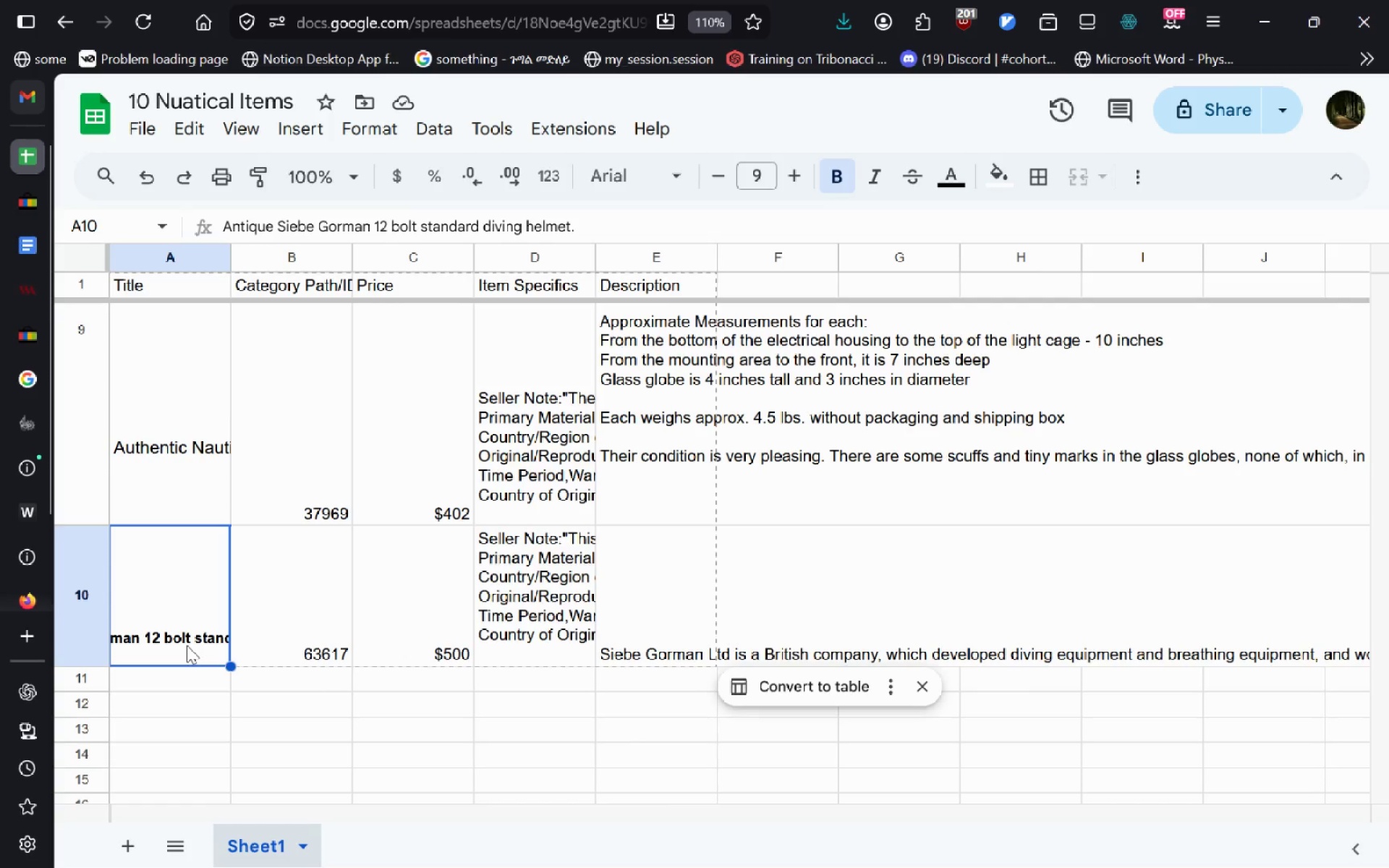 
double_click([187, 645])
 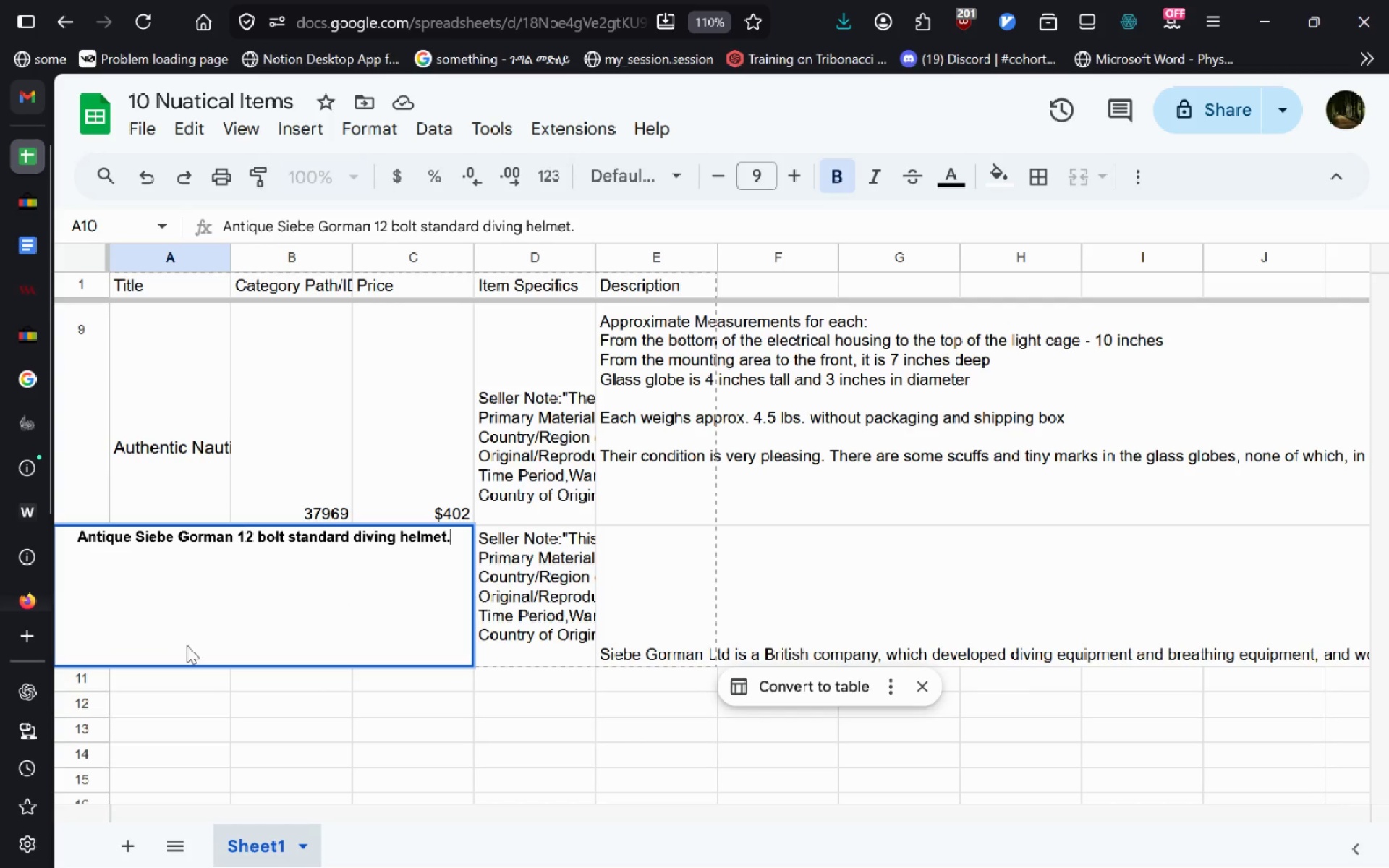 
key(Control+A)
 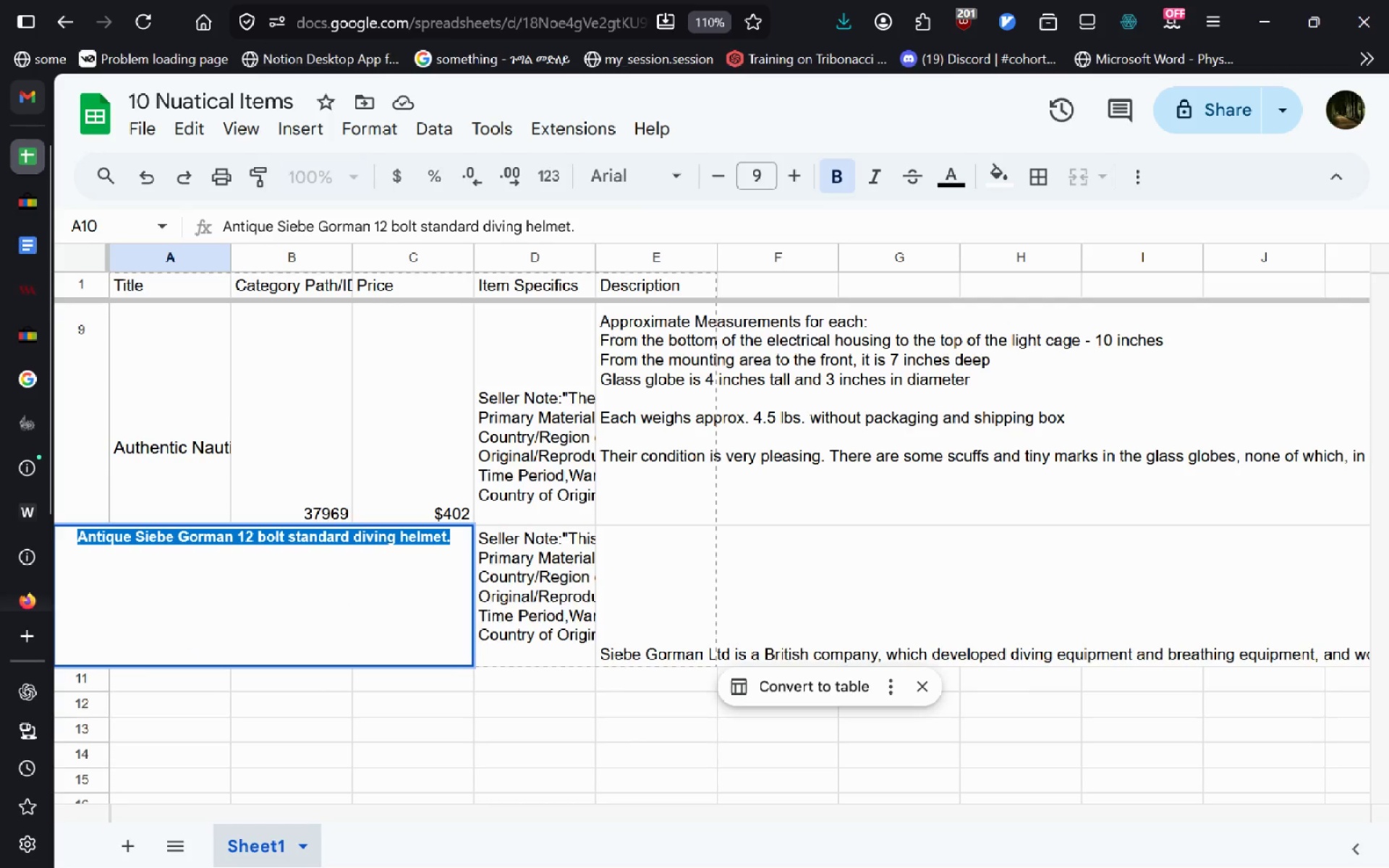 
key(Control+V)
 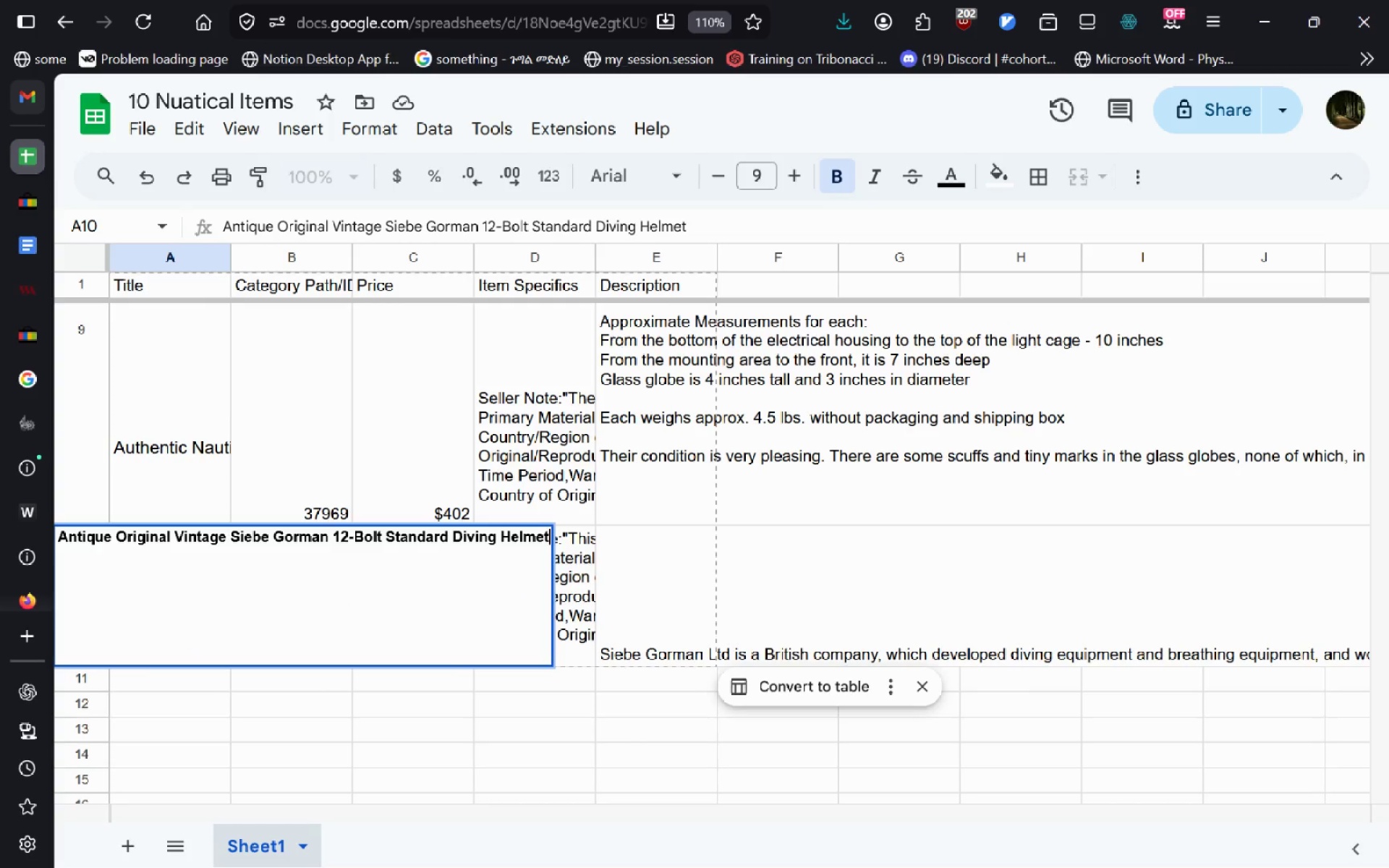 
key(Enter)
 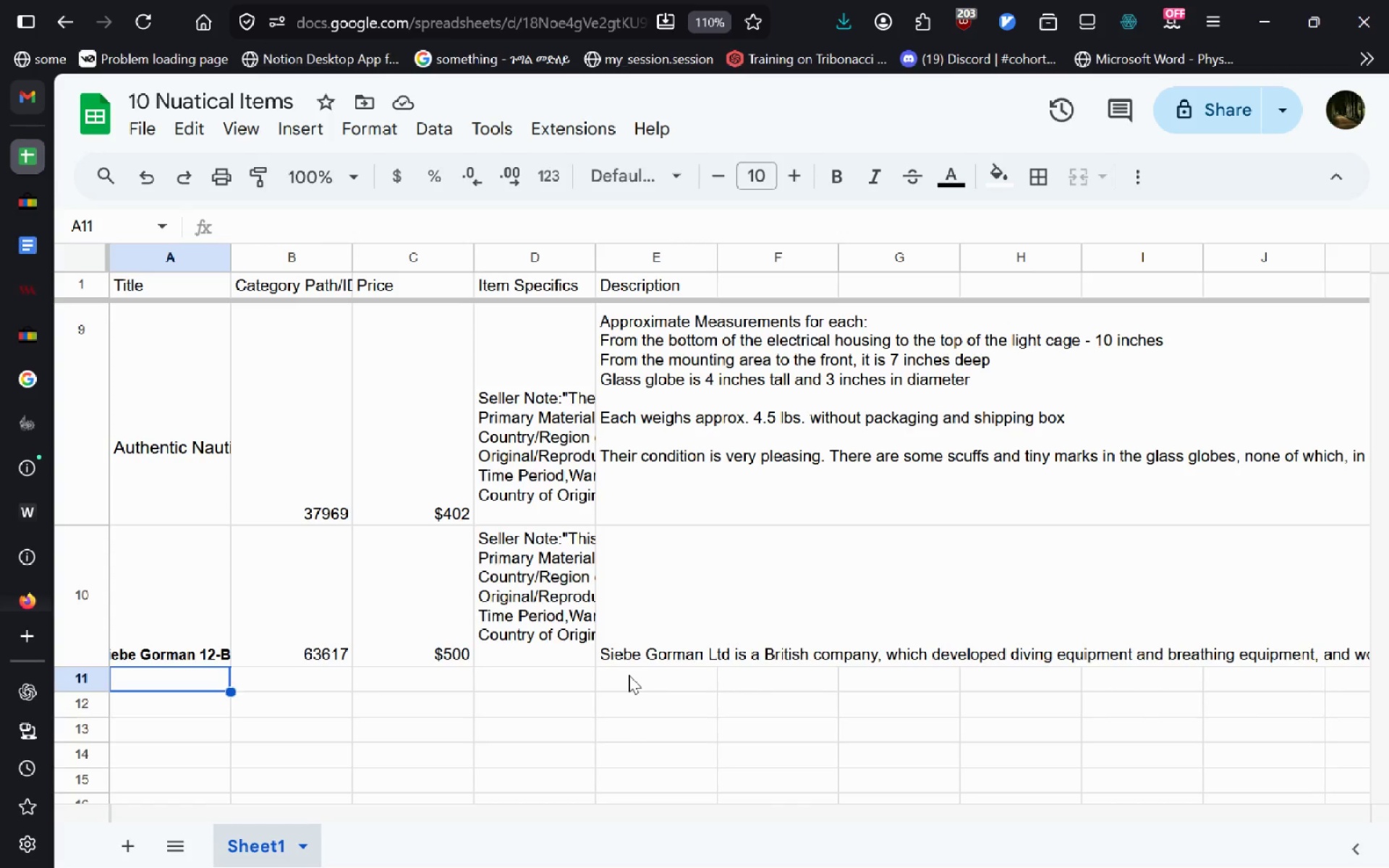 
wait(10.53)
 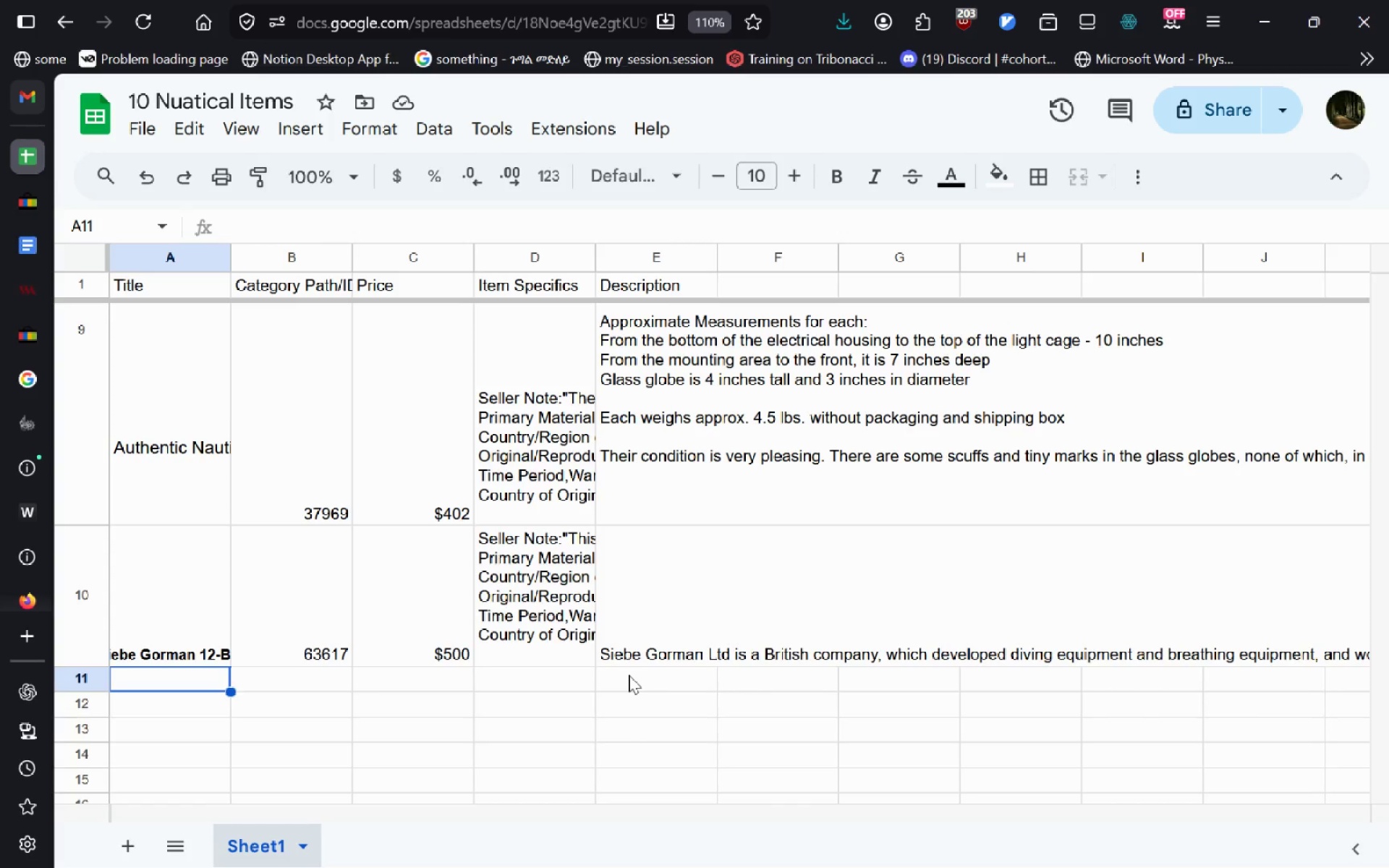 
double_click([730, 563])
 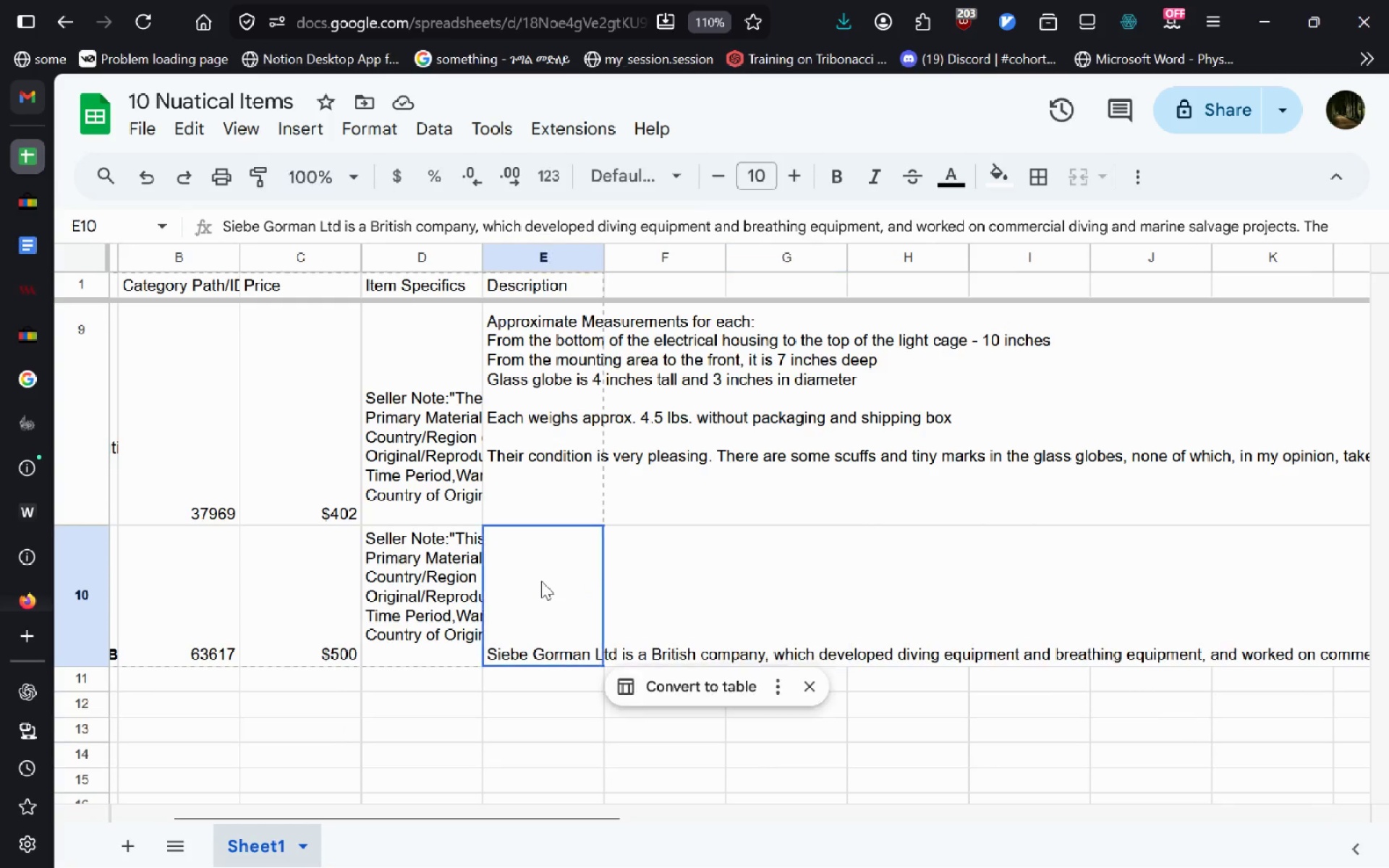 
double_click([541, 581])
 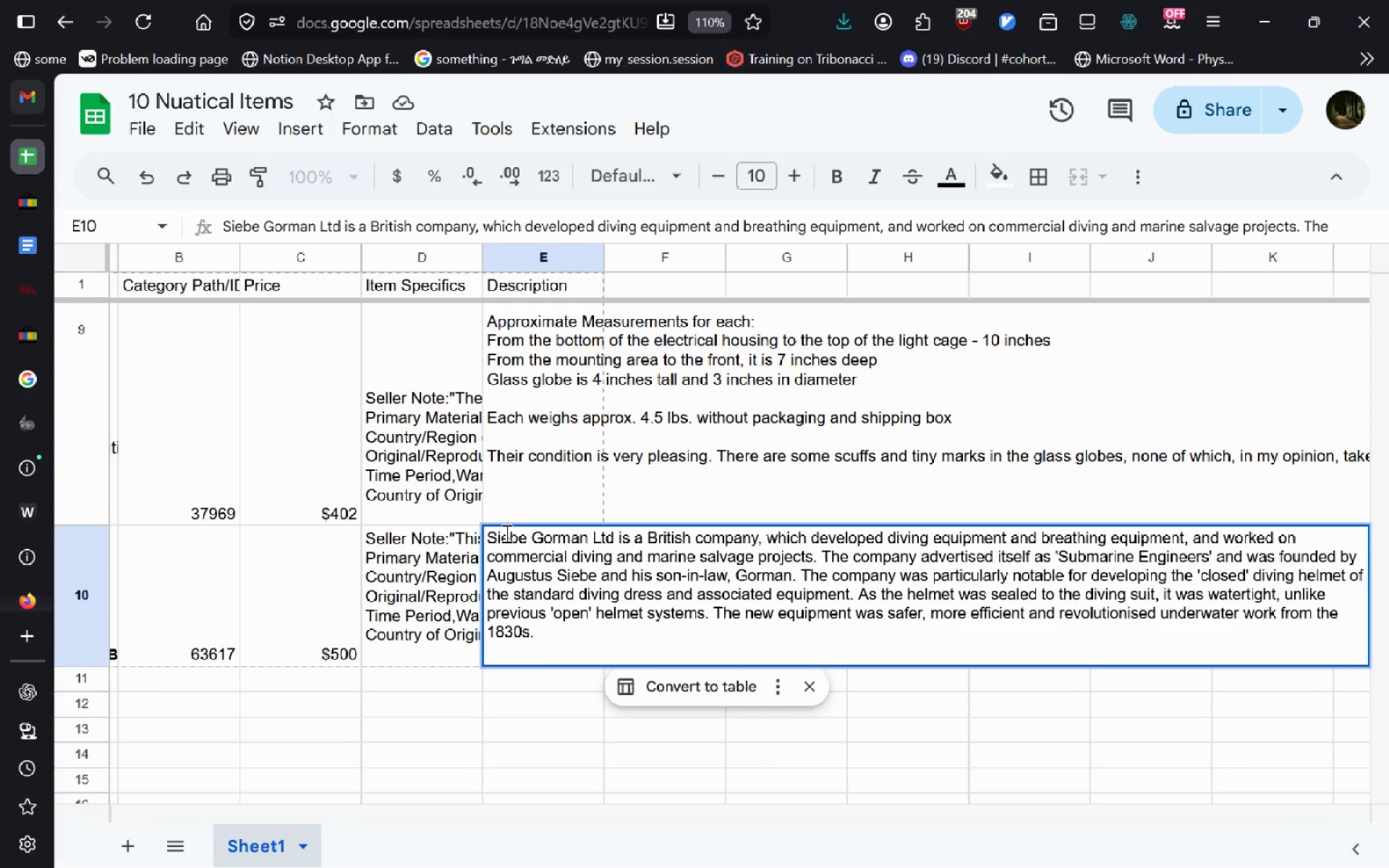 
left_click_drag(start_coordinate=[483, 536], to_coordinate=[493, 533])
 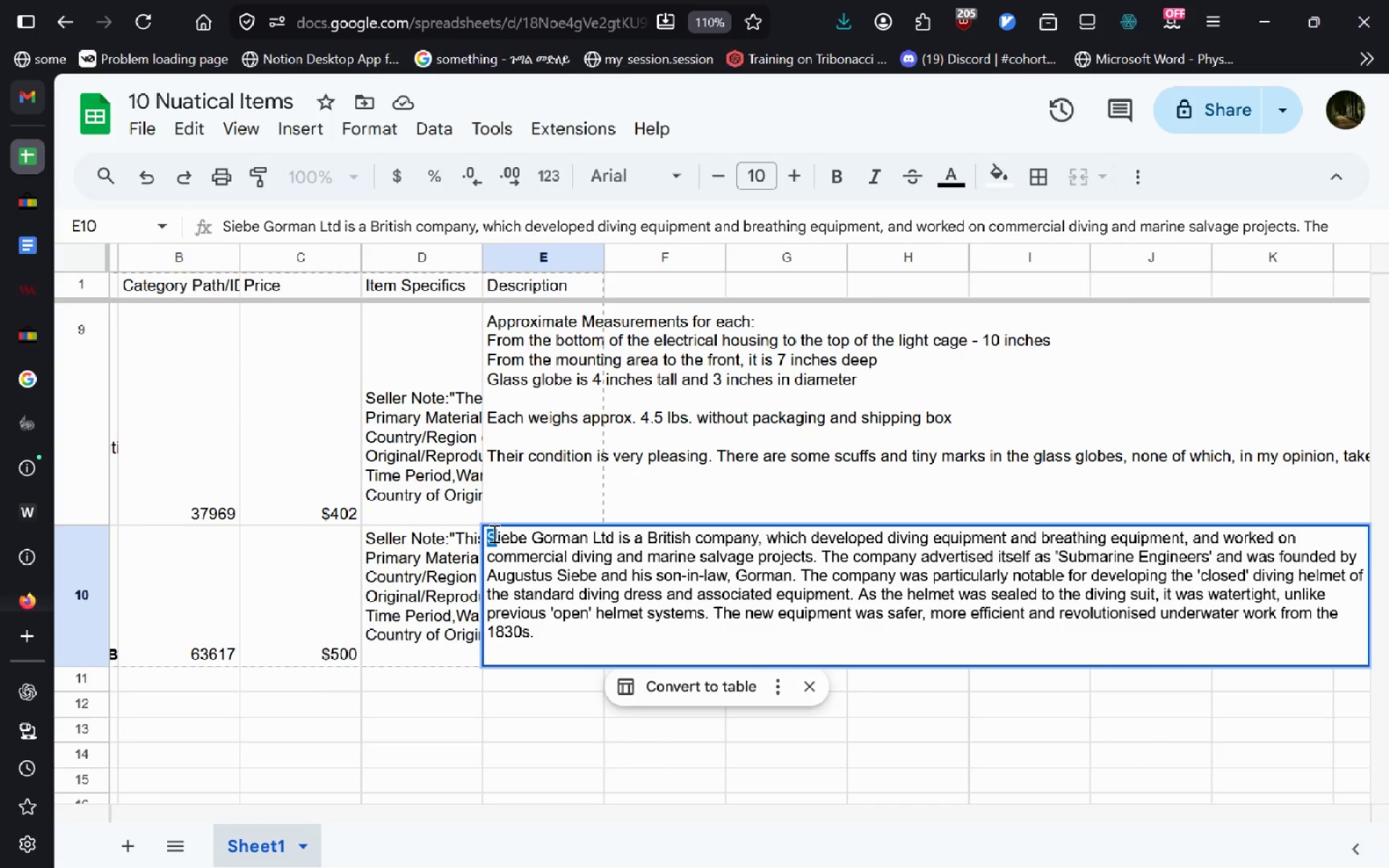 
left_click([493, 533])
 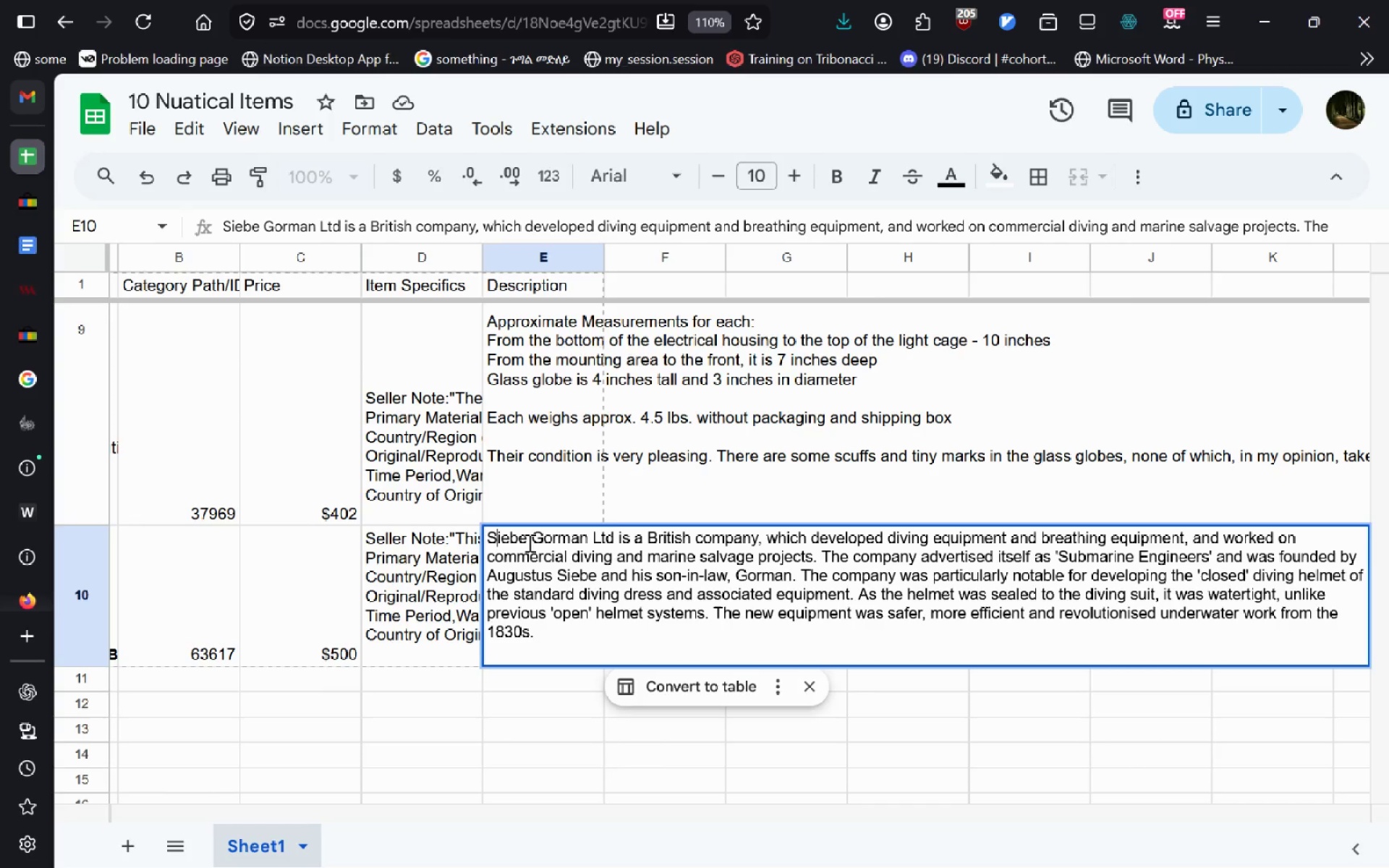 
mouse_move([581, 527])
 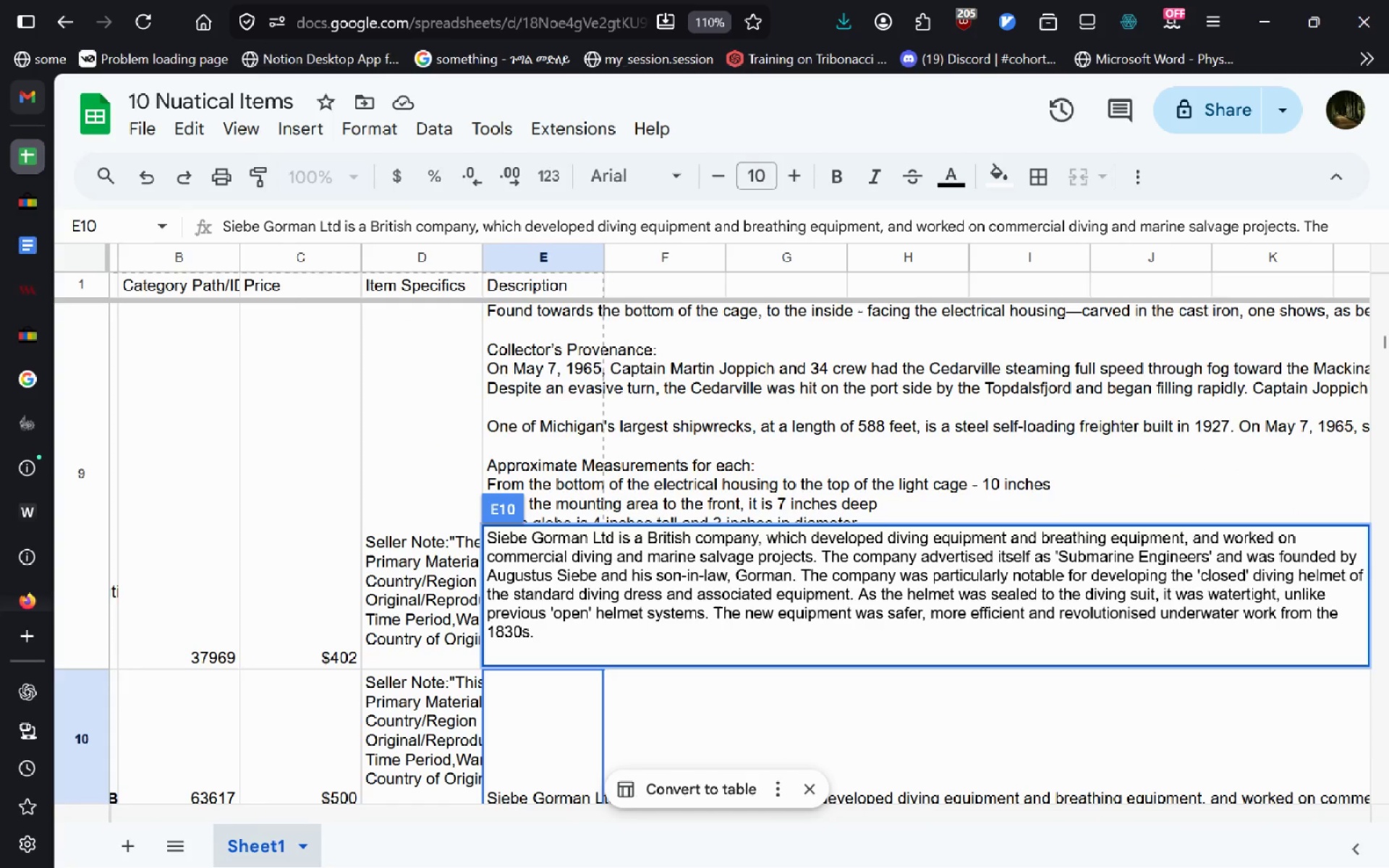 
key(ArrowLeft)
 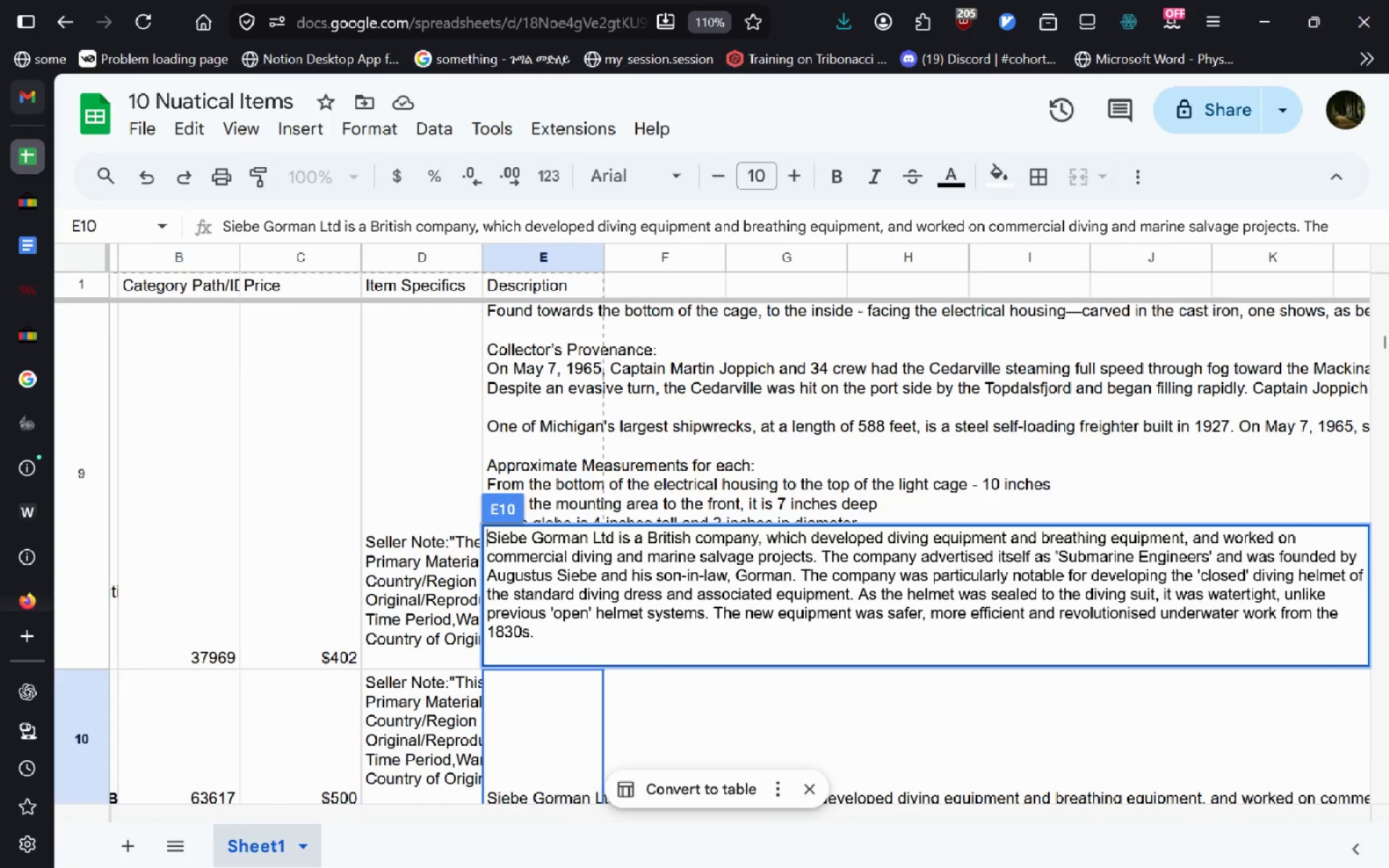 
key(ArrowLeft)
 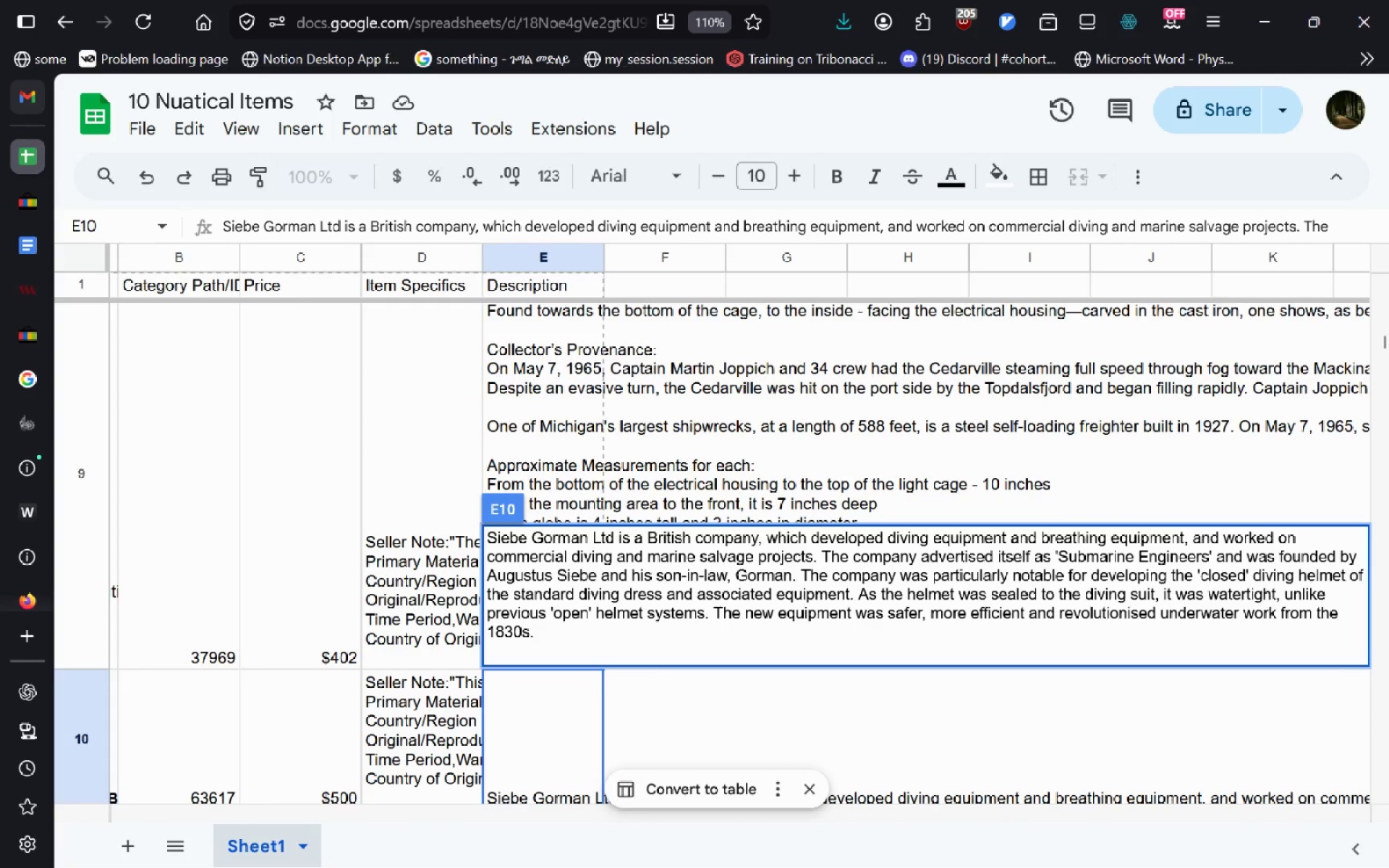 
type(collector's Provenance:)
 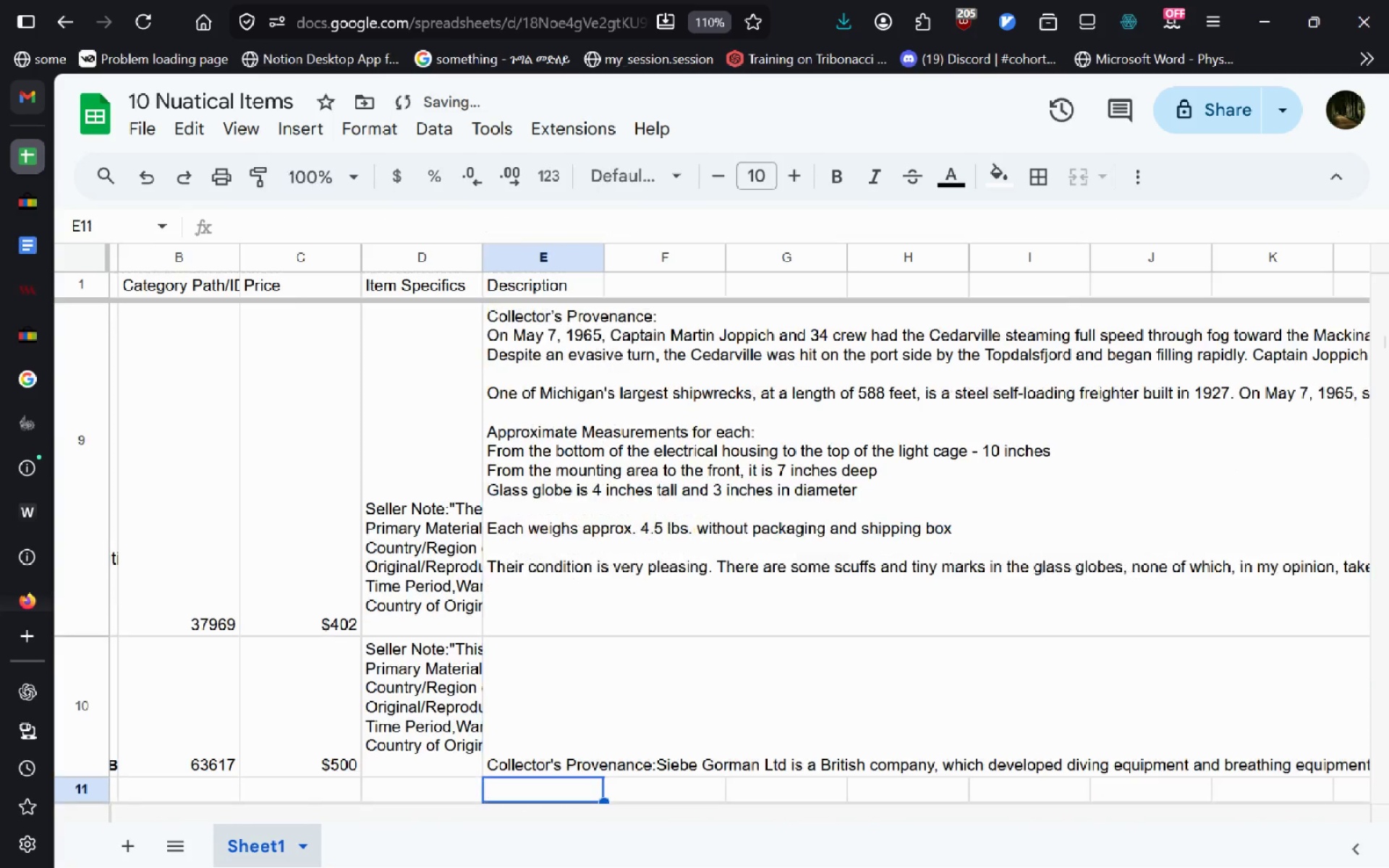 
 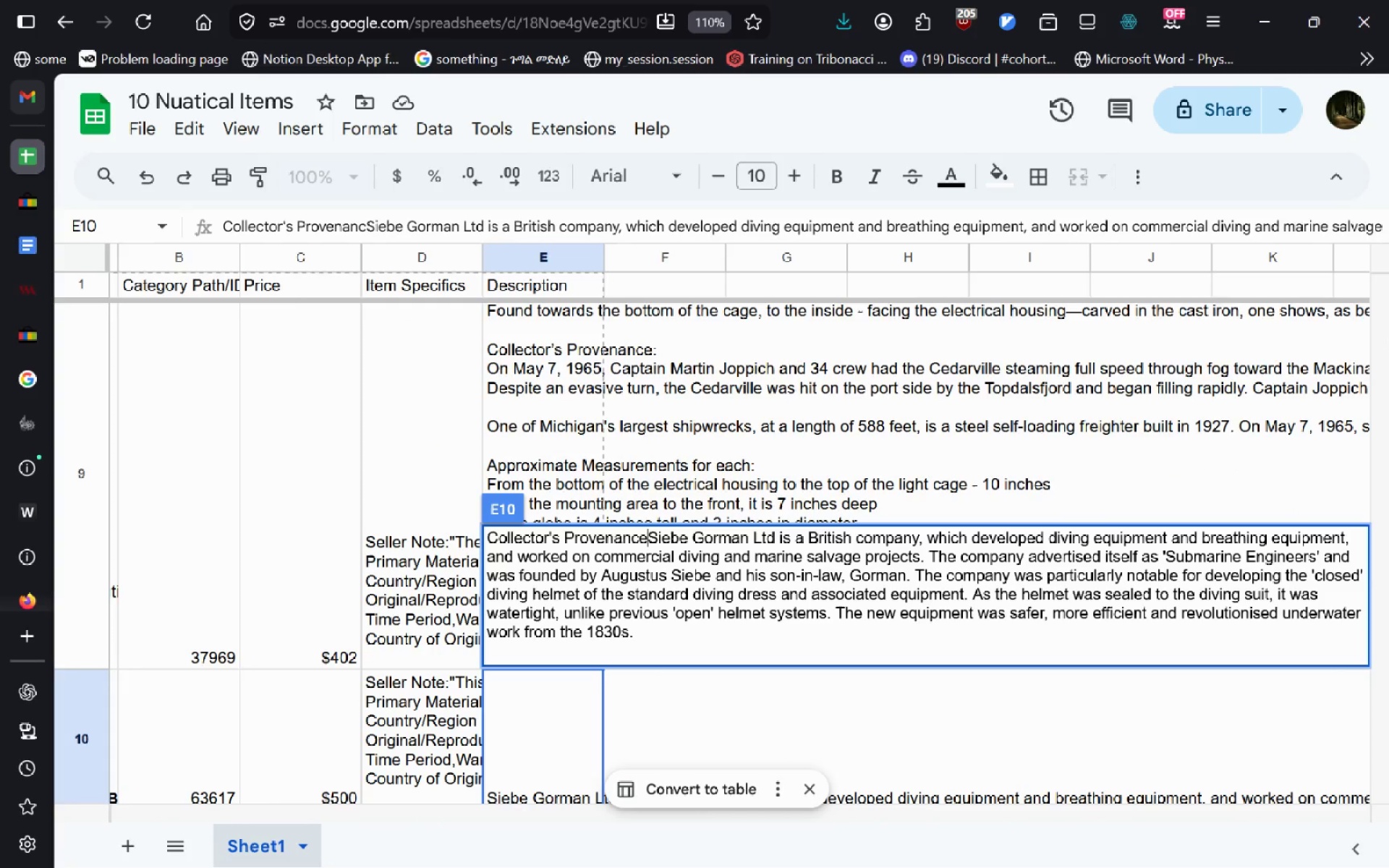 
key(Enter)
 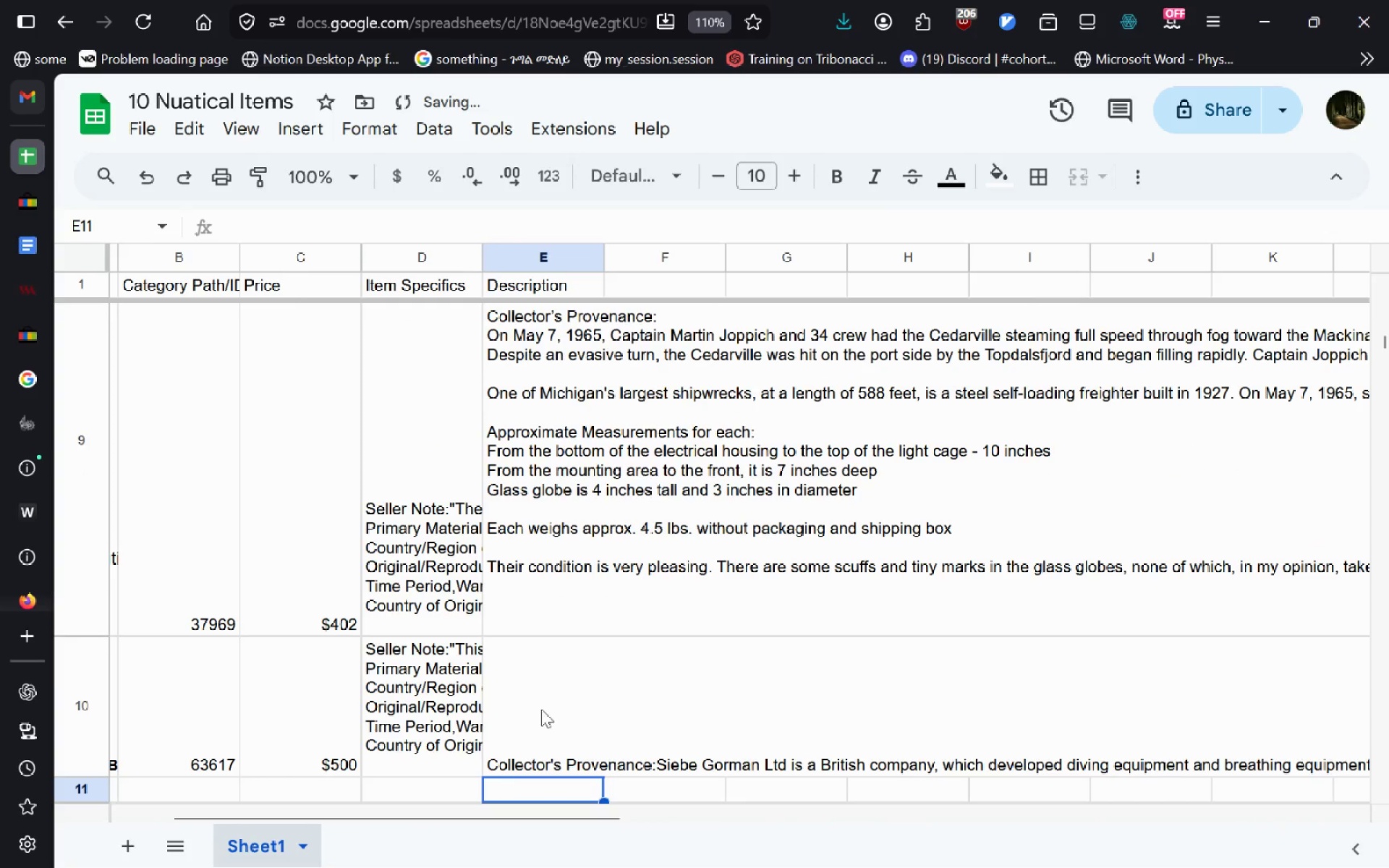 
double_click([541, 709])
 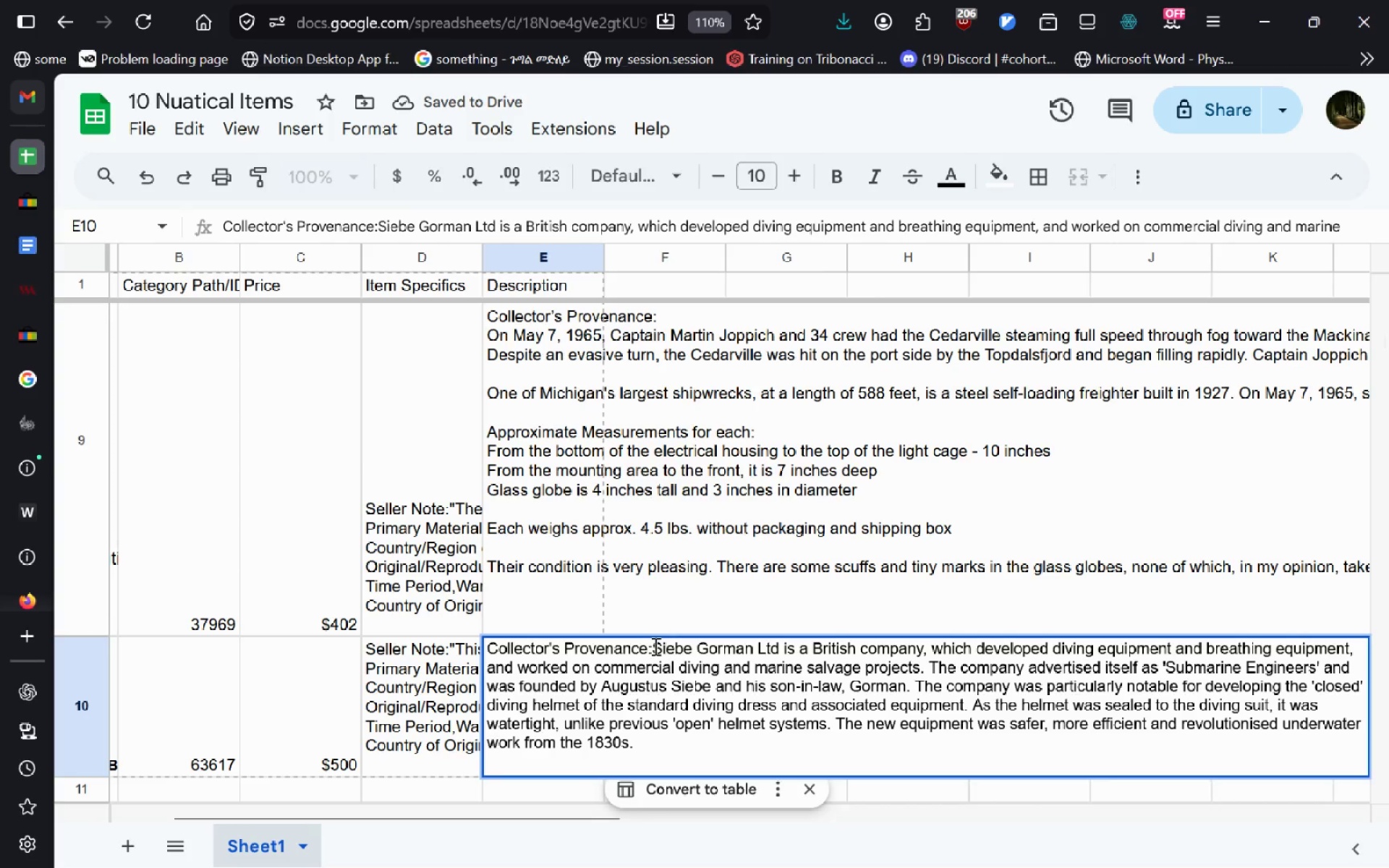 
left_click([652, 647])
 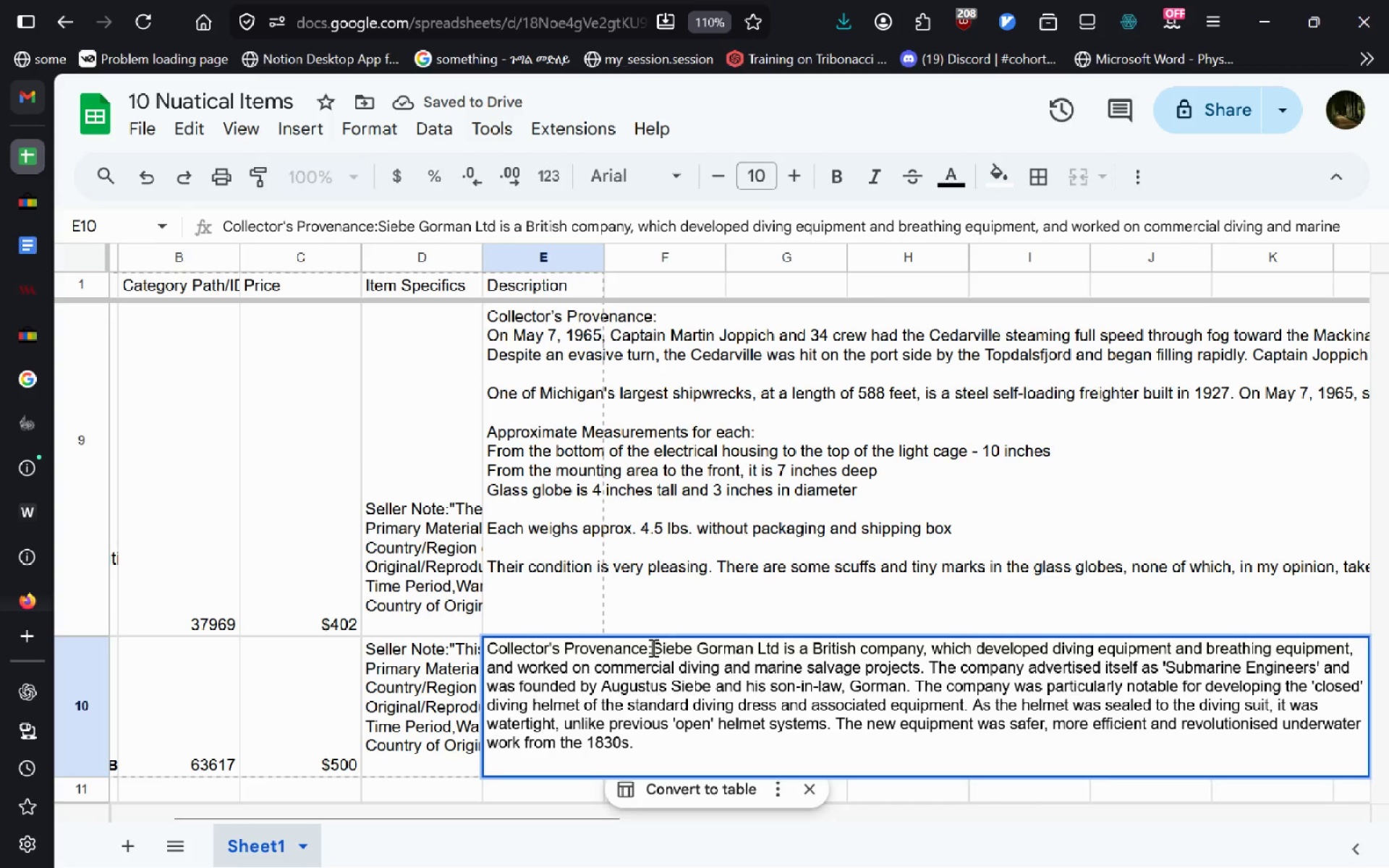 
key(Control+Enter)
 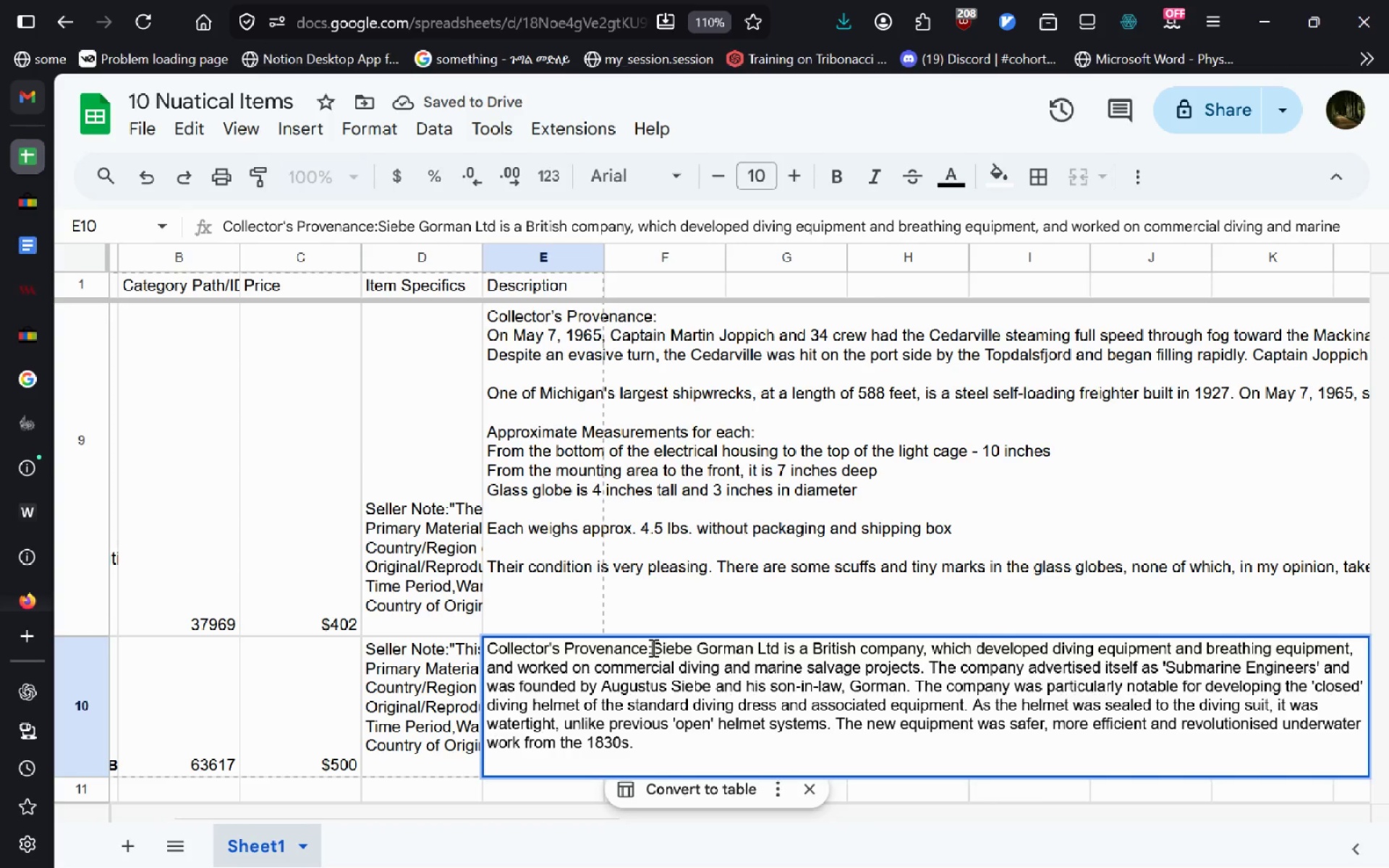 
wait(24.69)
 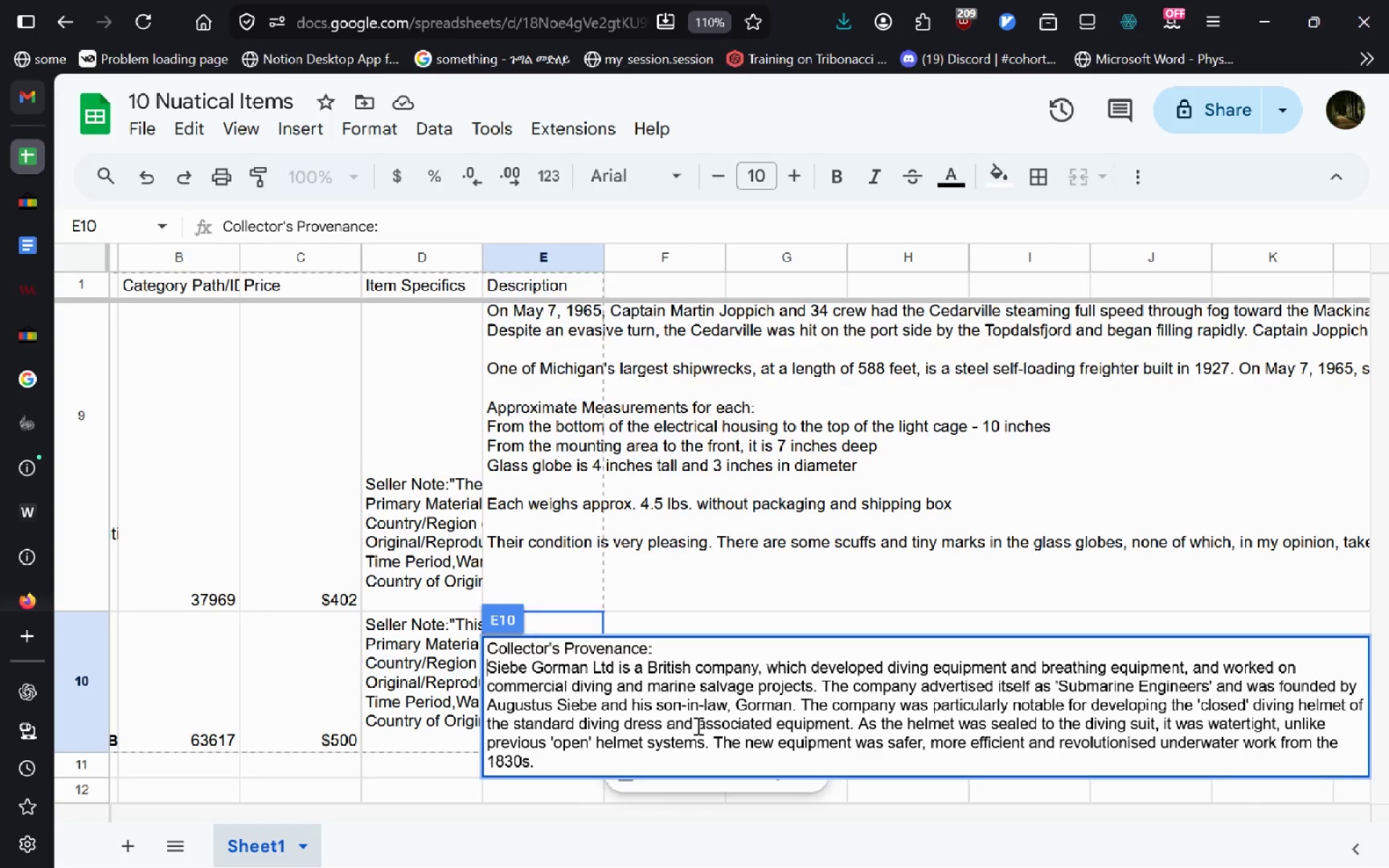 
left_click([624, 758])
 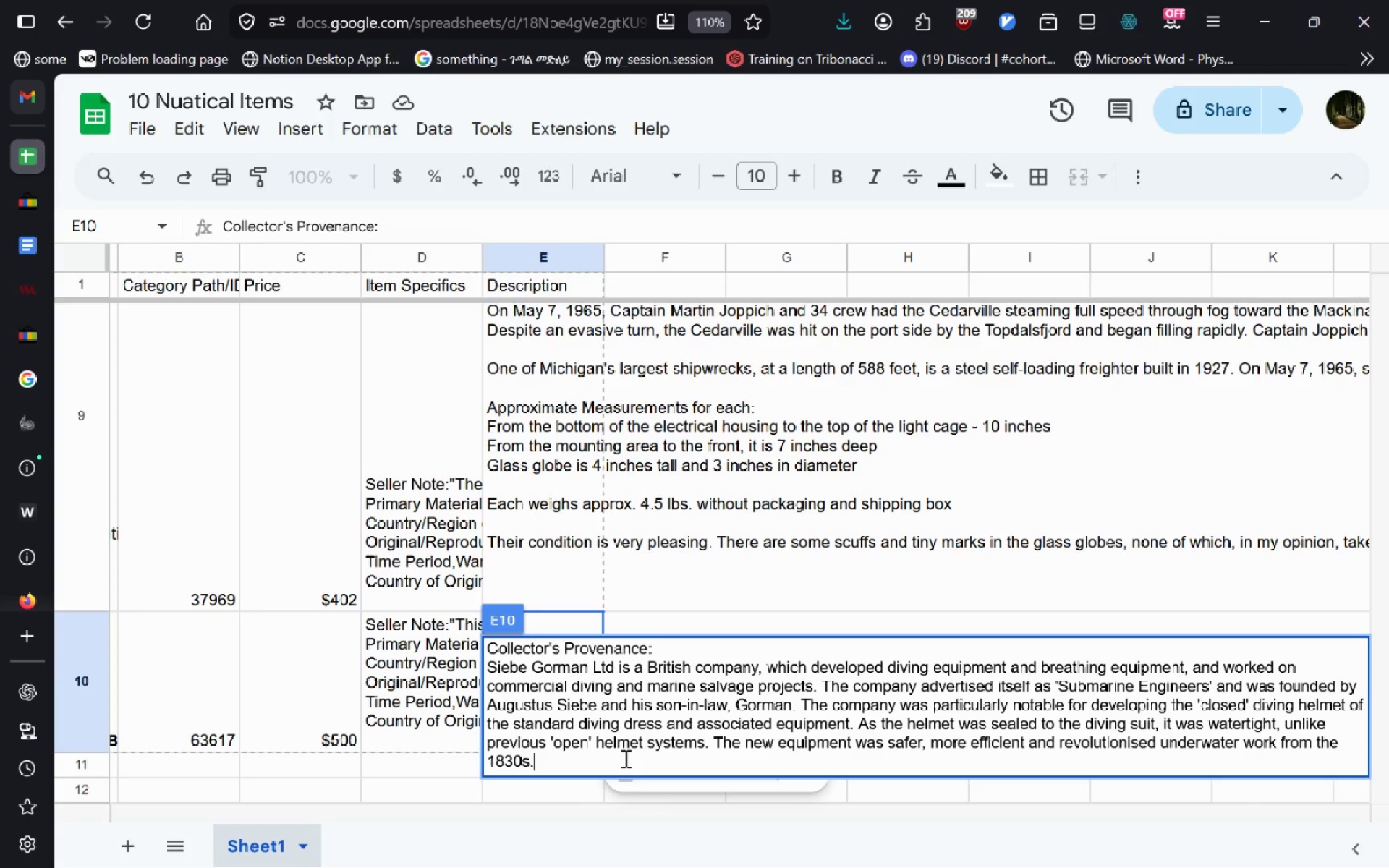 
key(Shift+Space)
 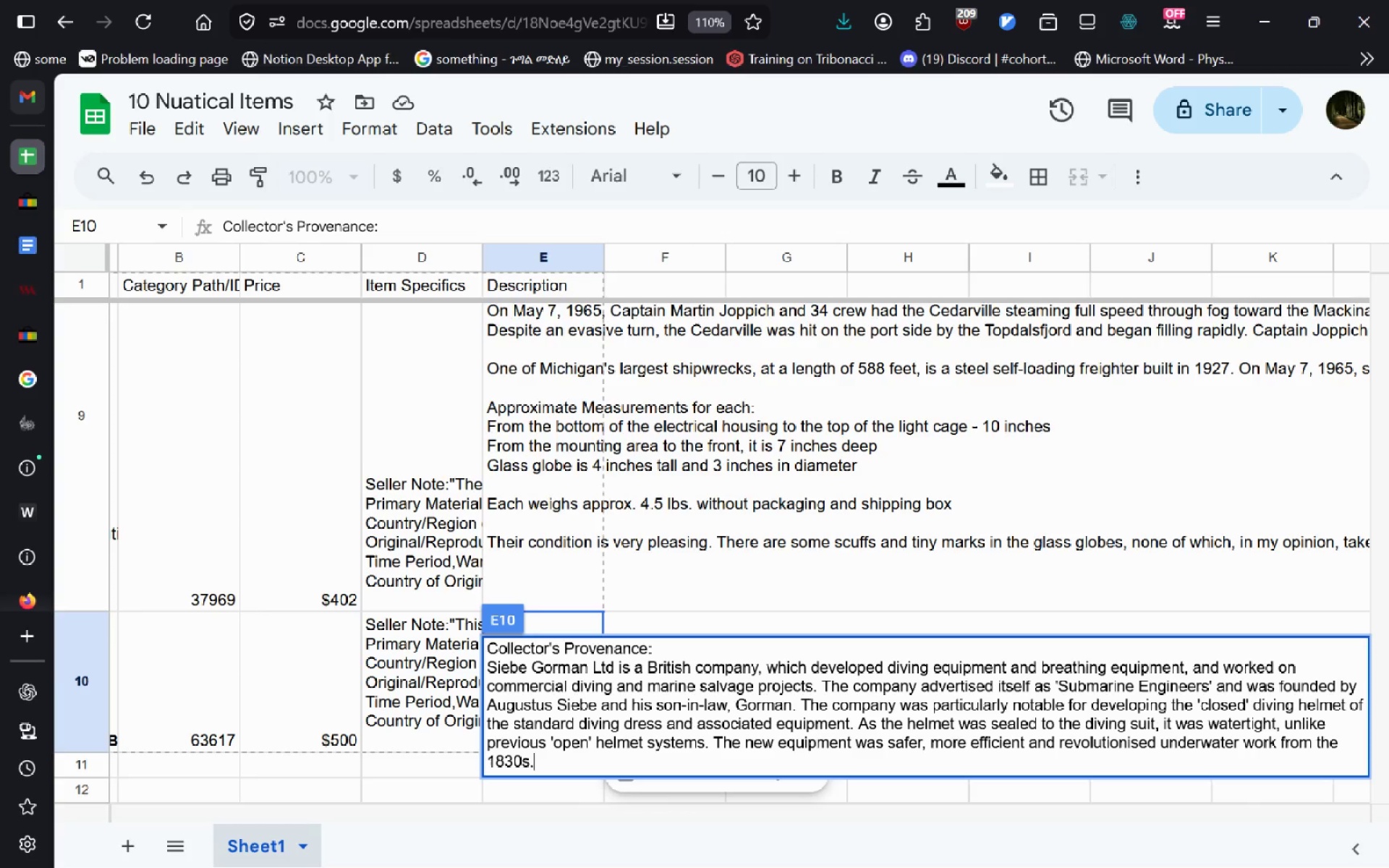 
key(Shift+Backspace)
 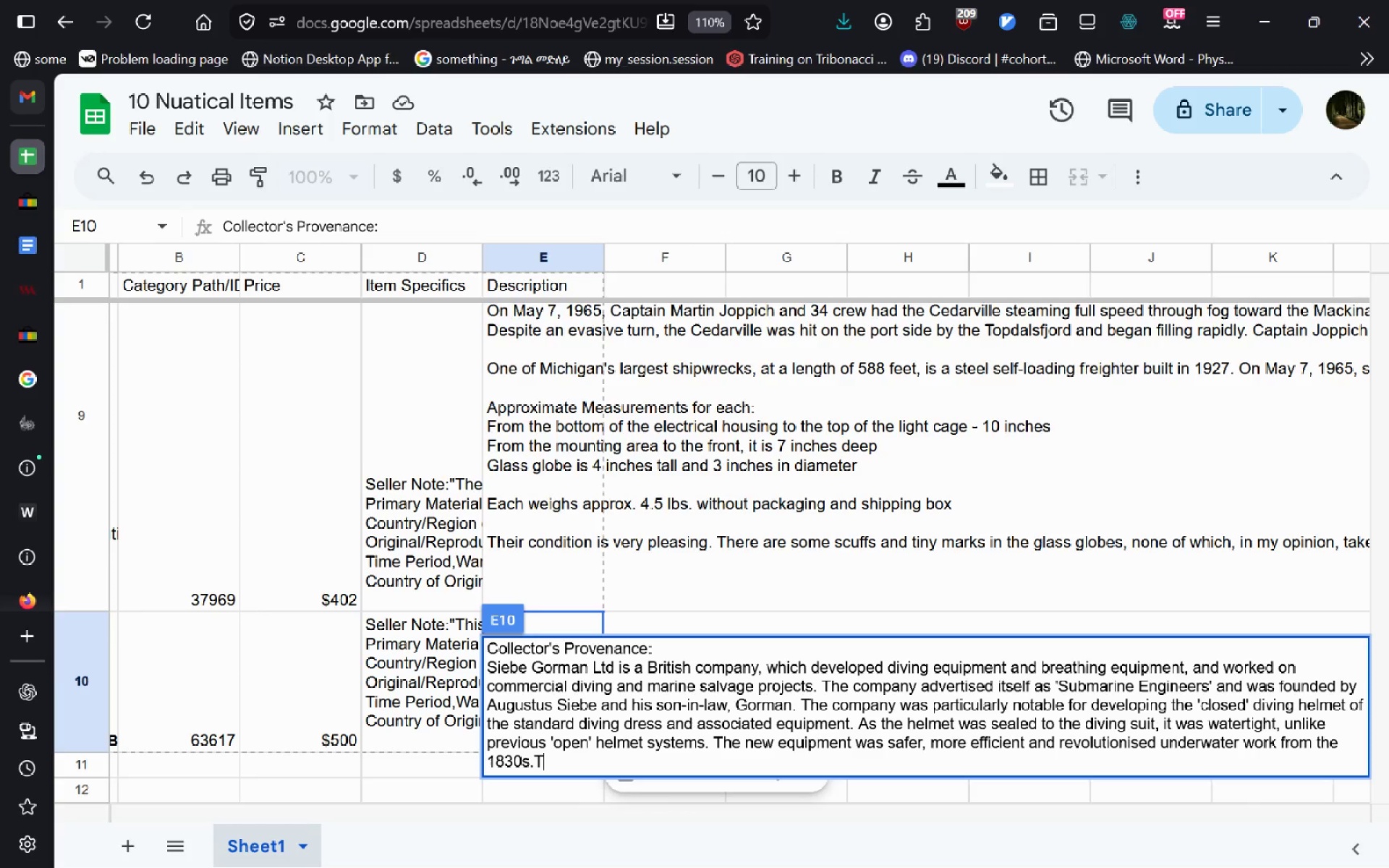 
key(Shift+T)
 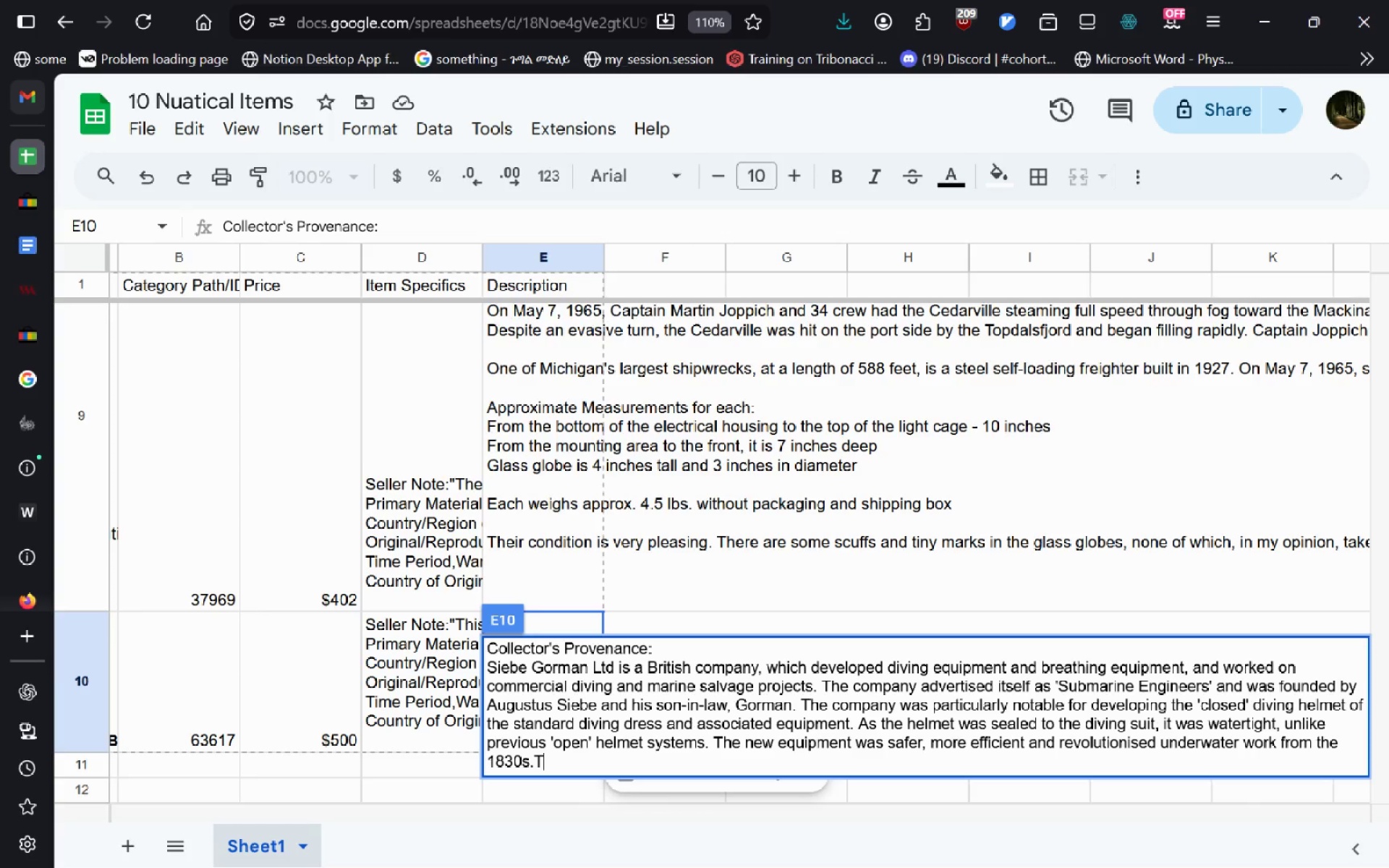 
key(Backspace)
 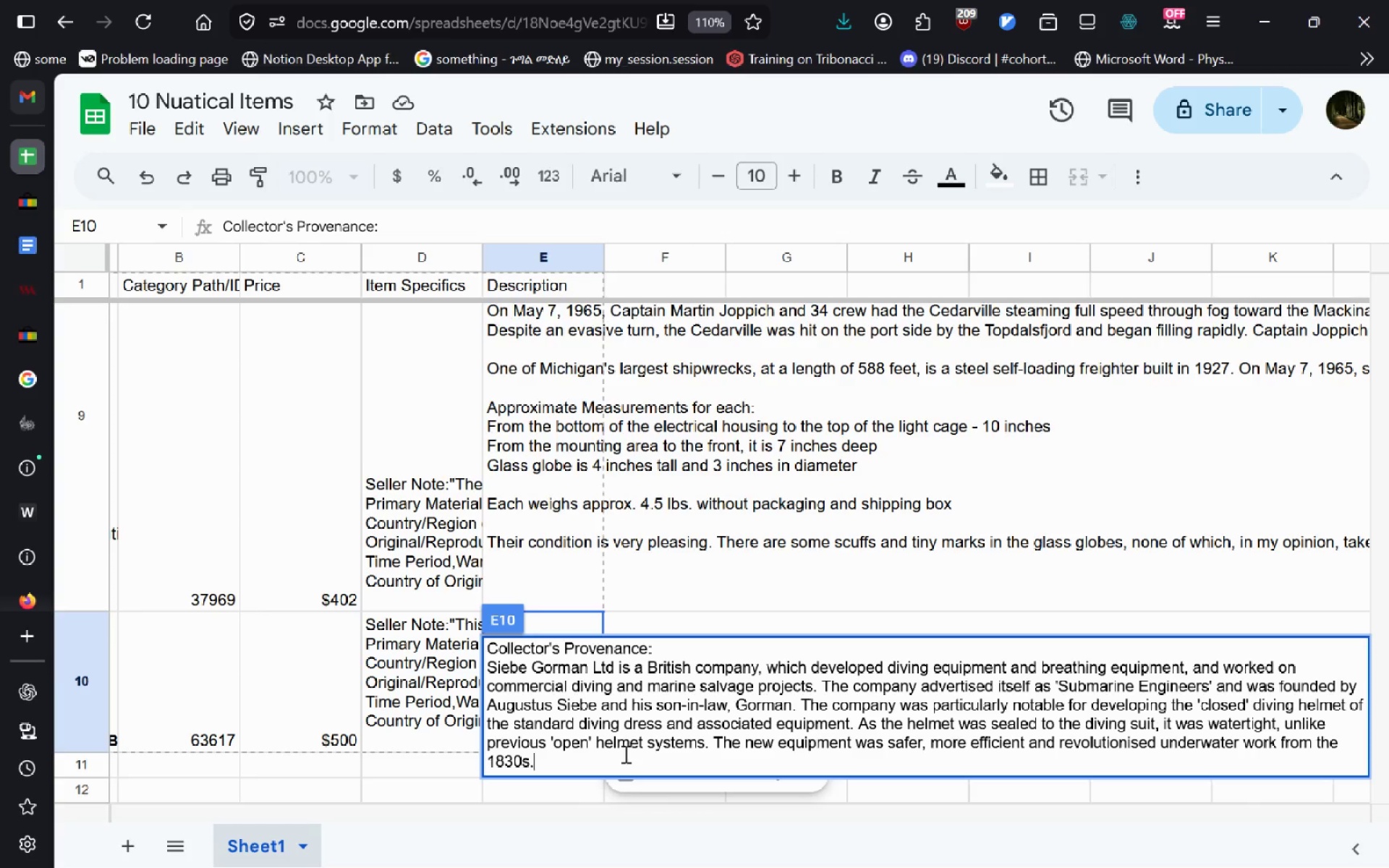 
key(Shift+Space)
 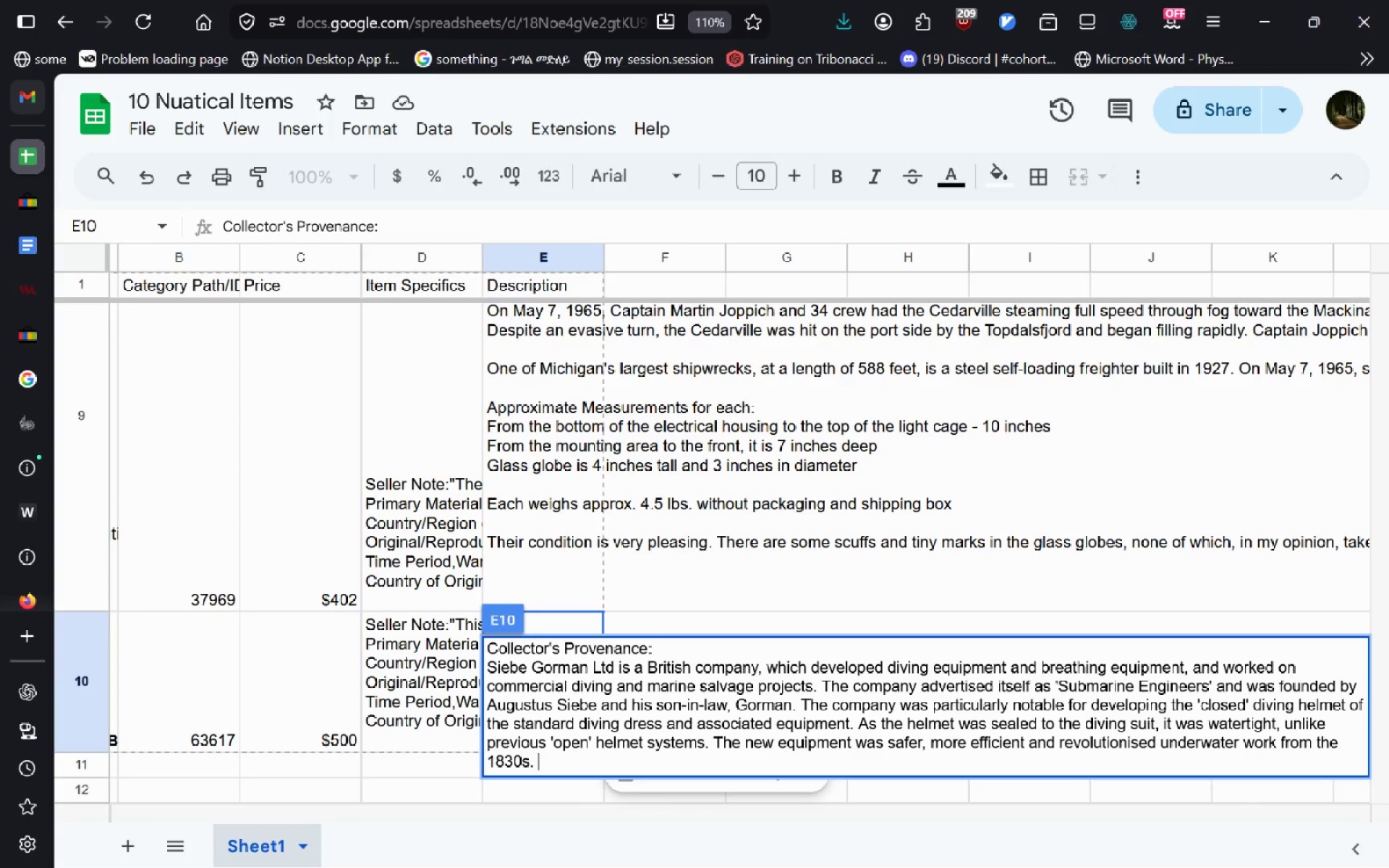 
key(Shift+Backspace)
 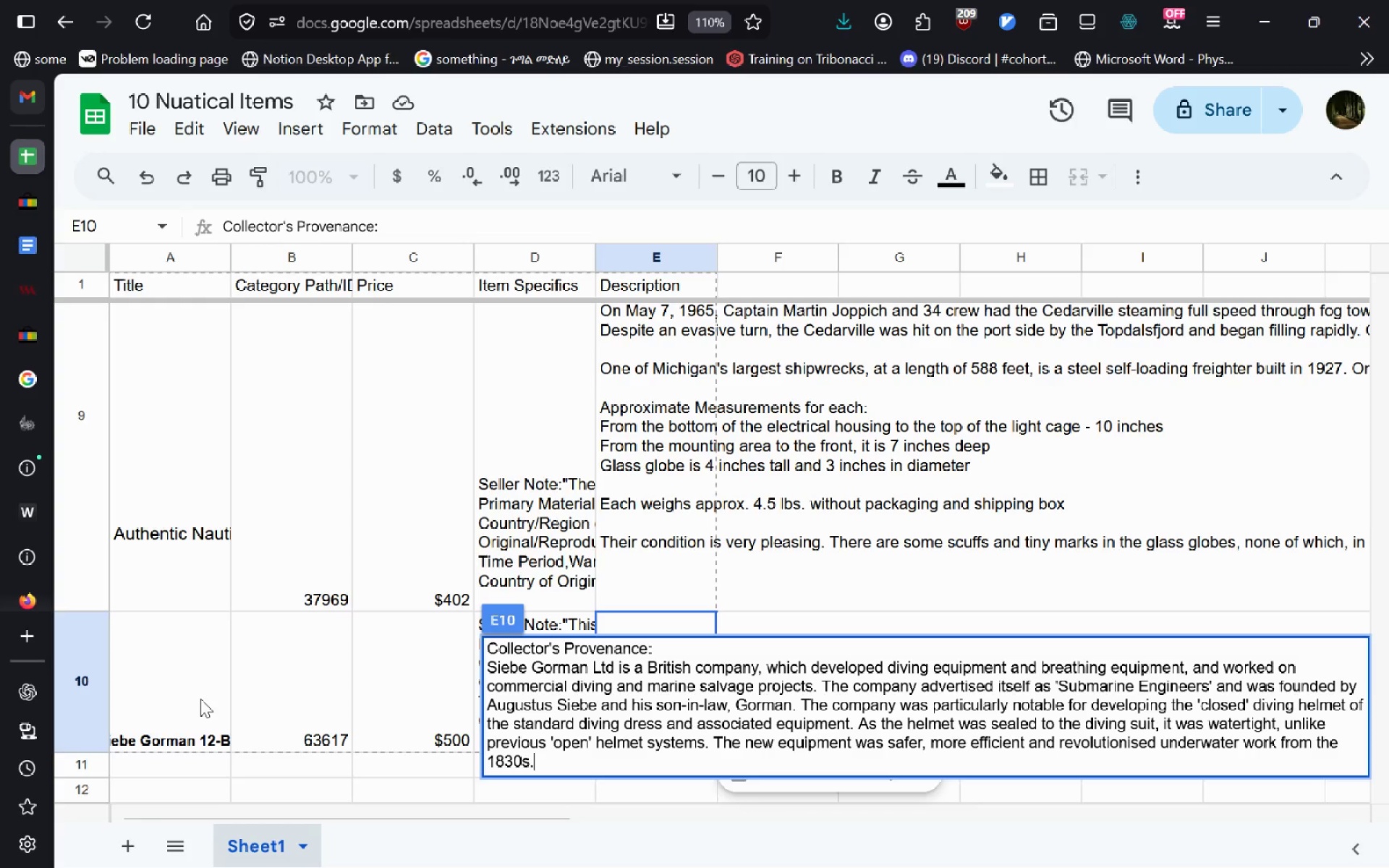 
left_click([200, 699])
 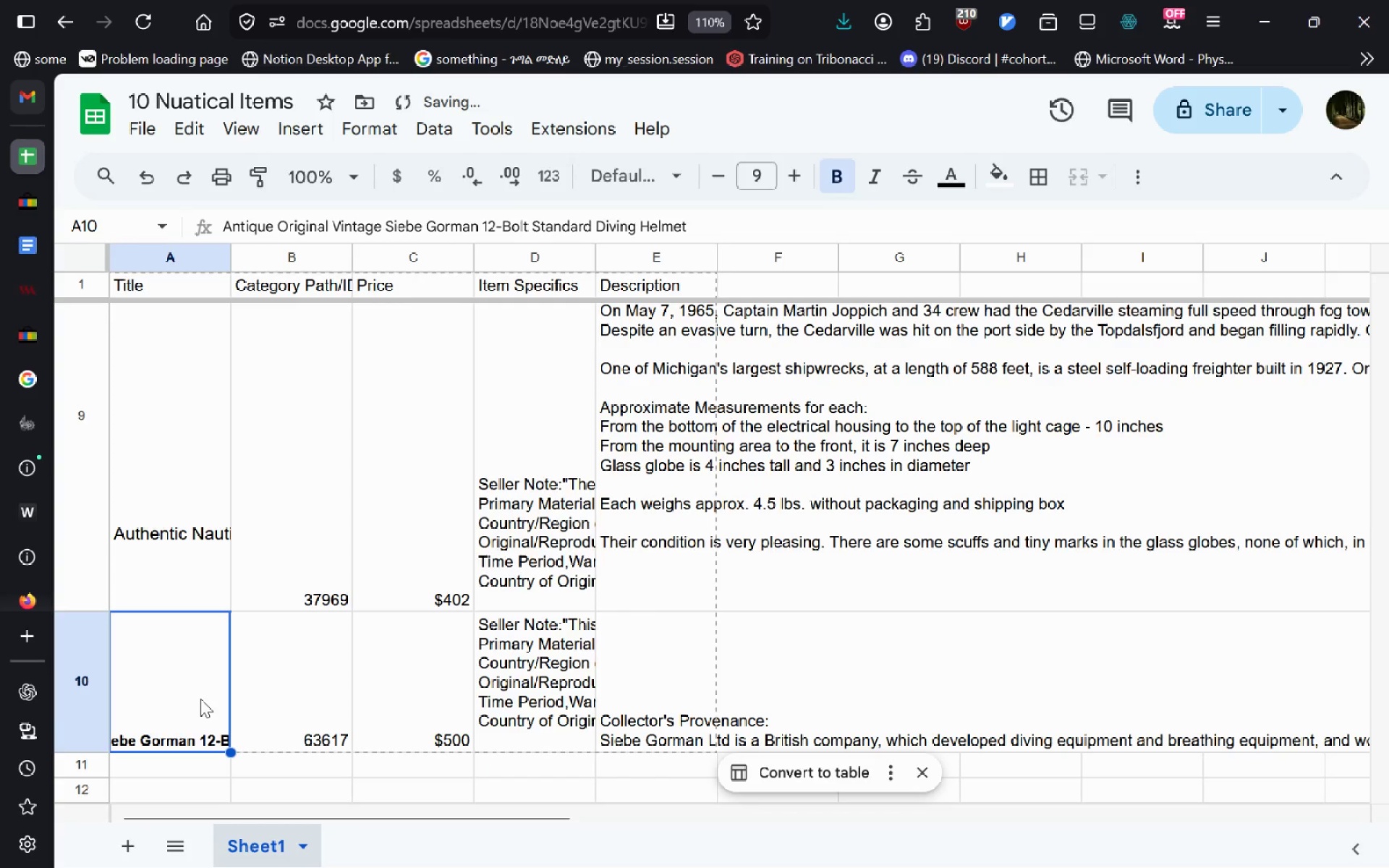 
key(Control+A)
 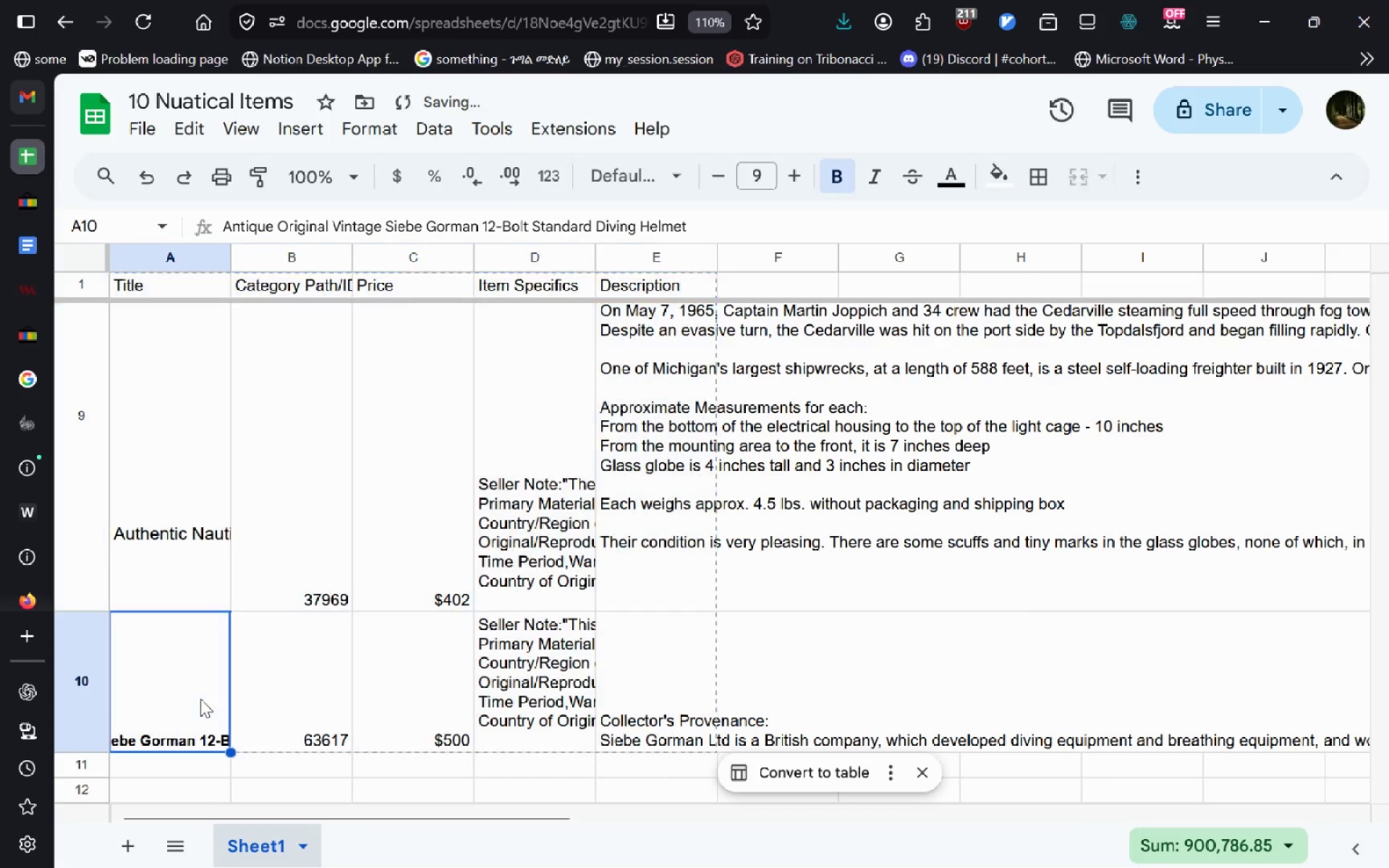 
double_click([200, 699])
 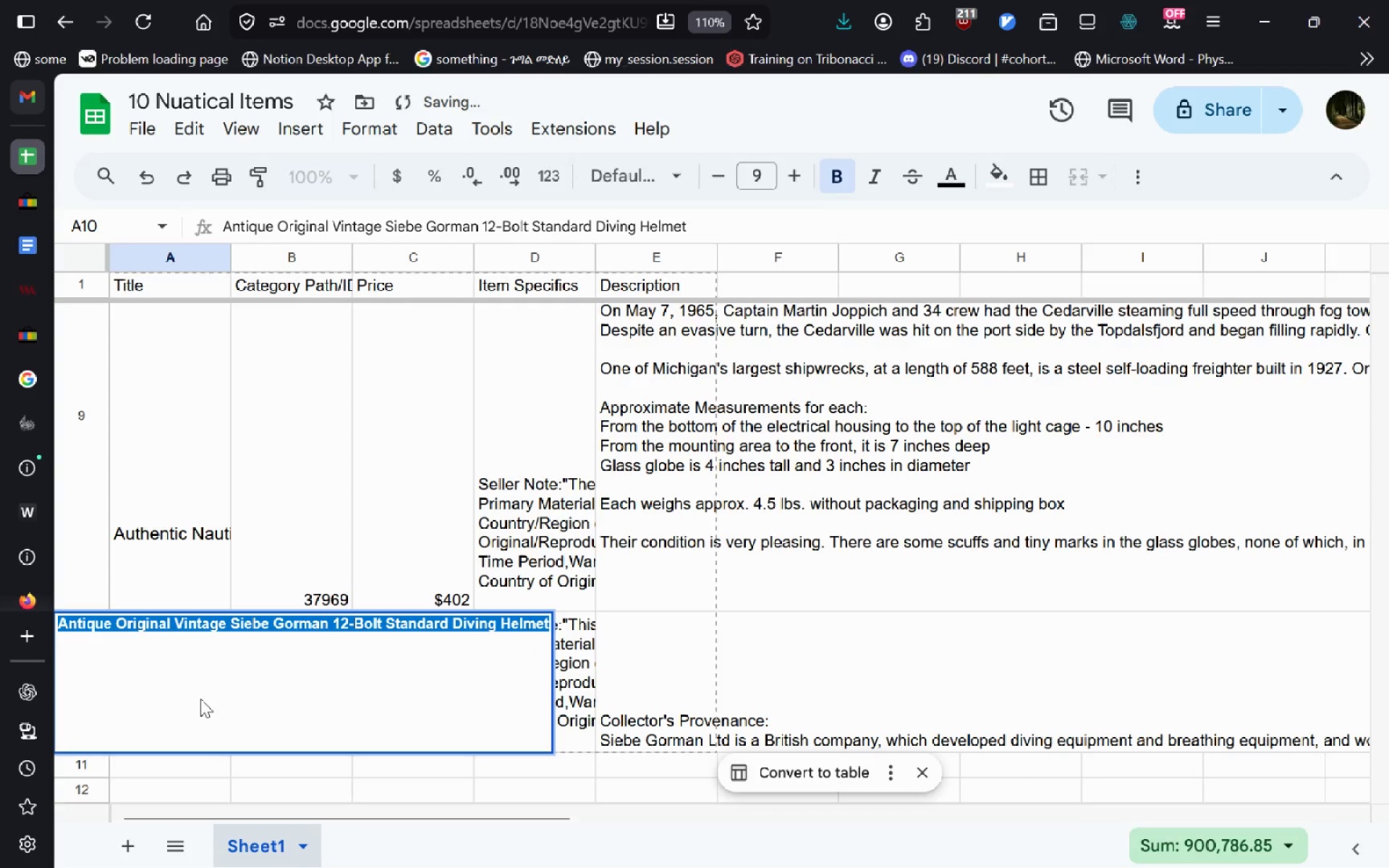 
triple_click([200, 699])
 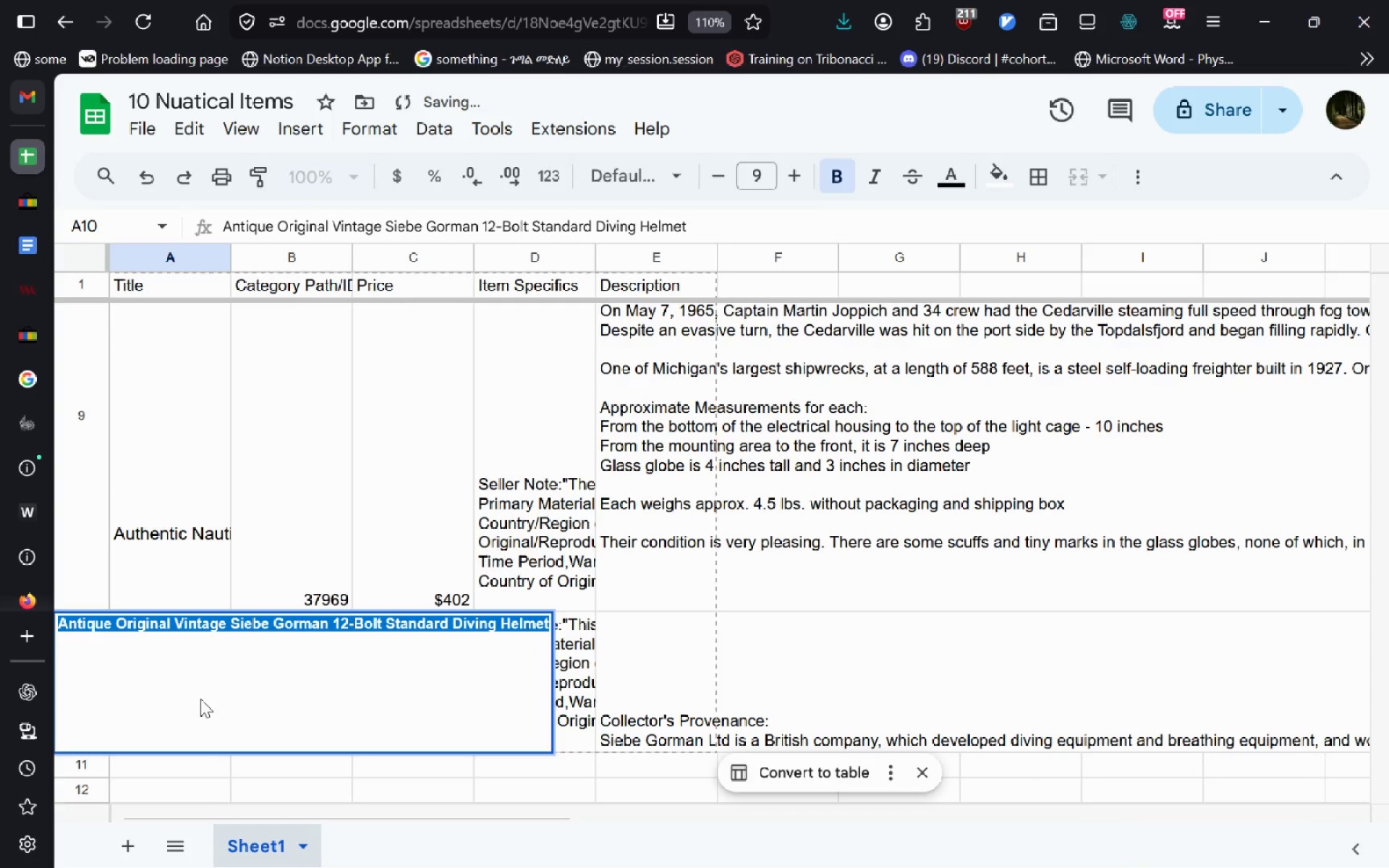 
key(Control+A)
 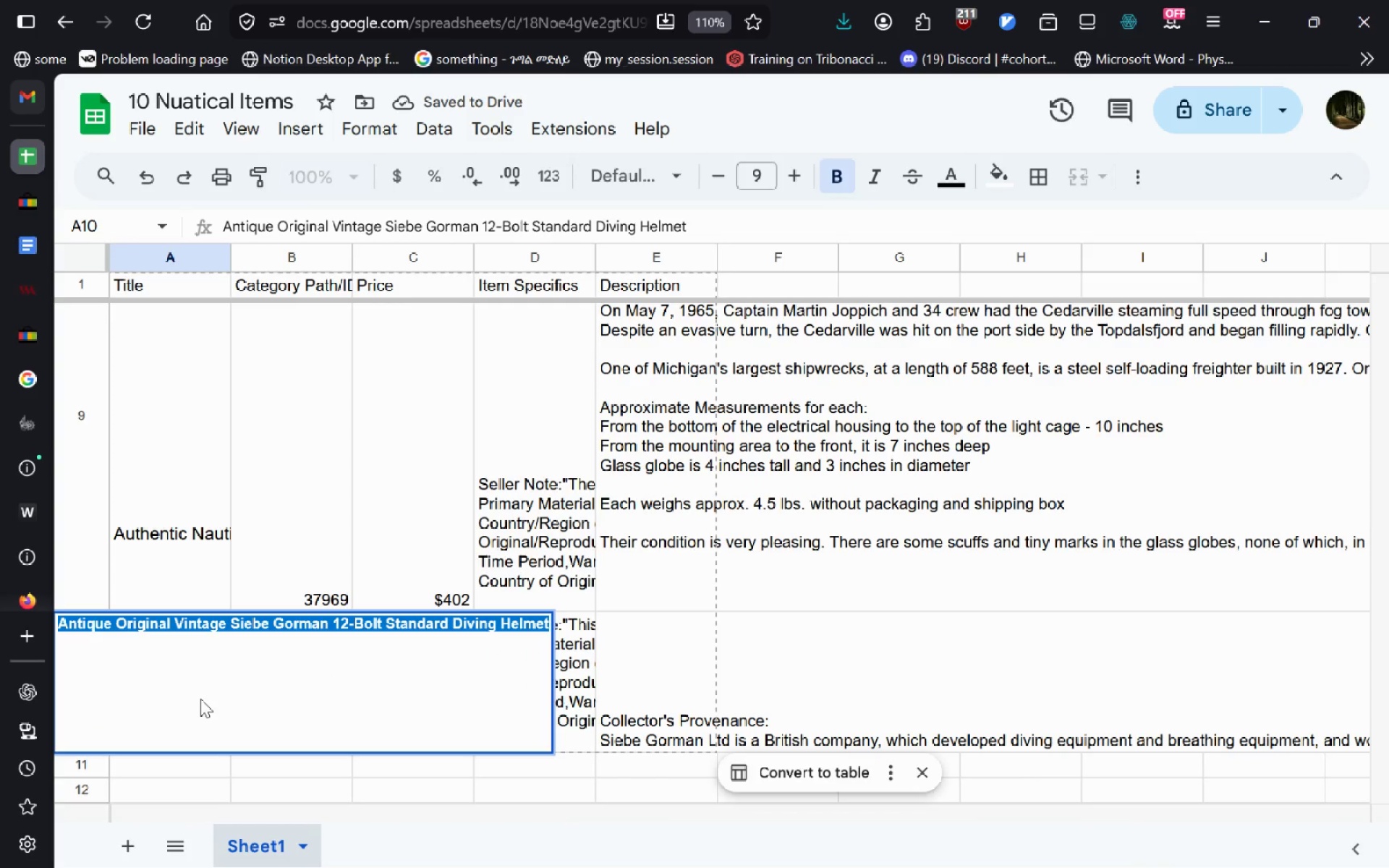 
key(Control+C)
 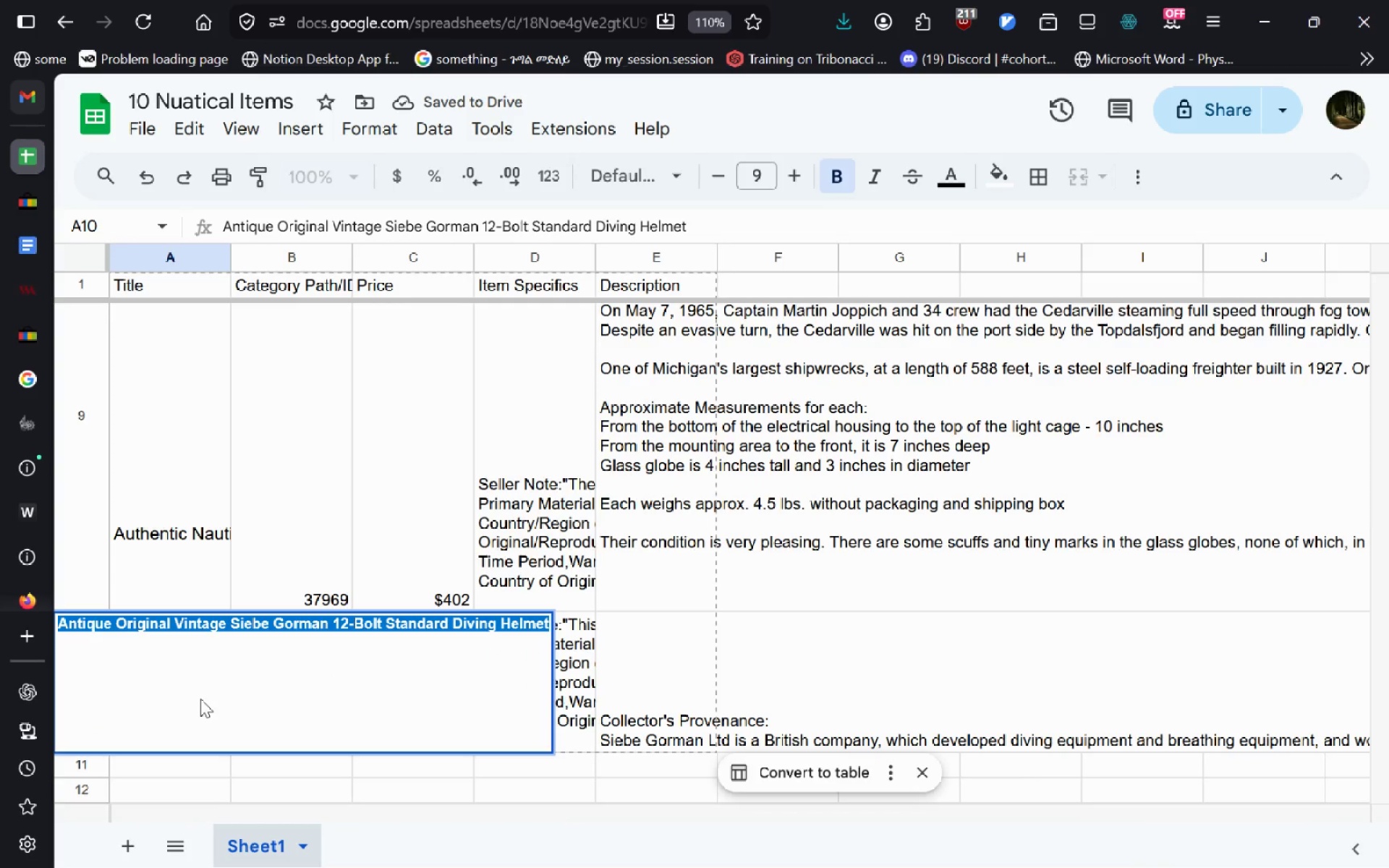 
left_click([200, 699])
 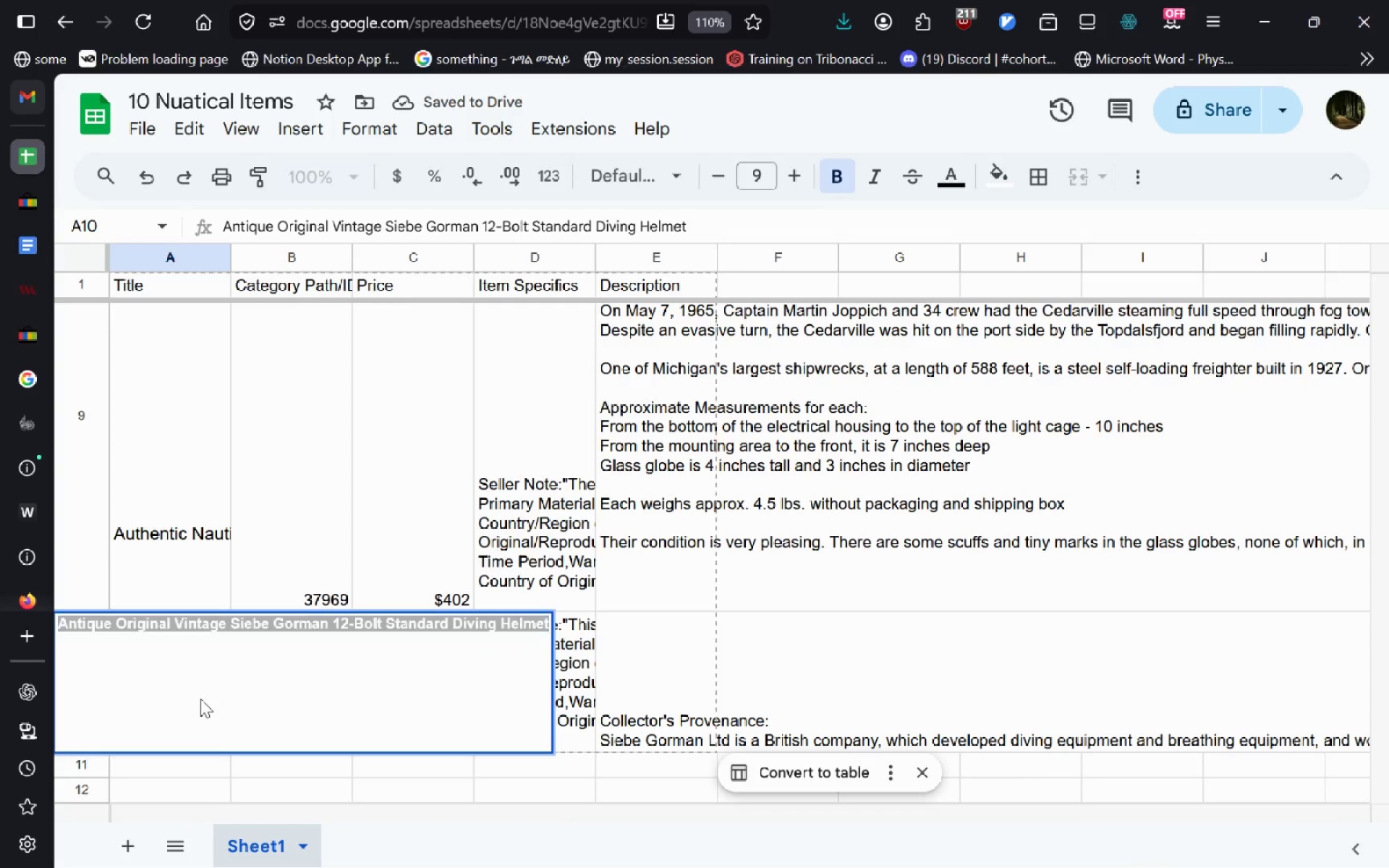 
key(Control+T)
 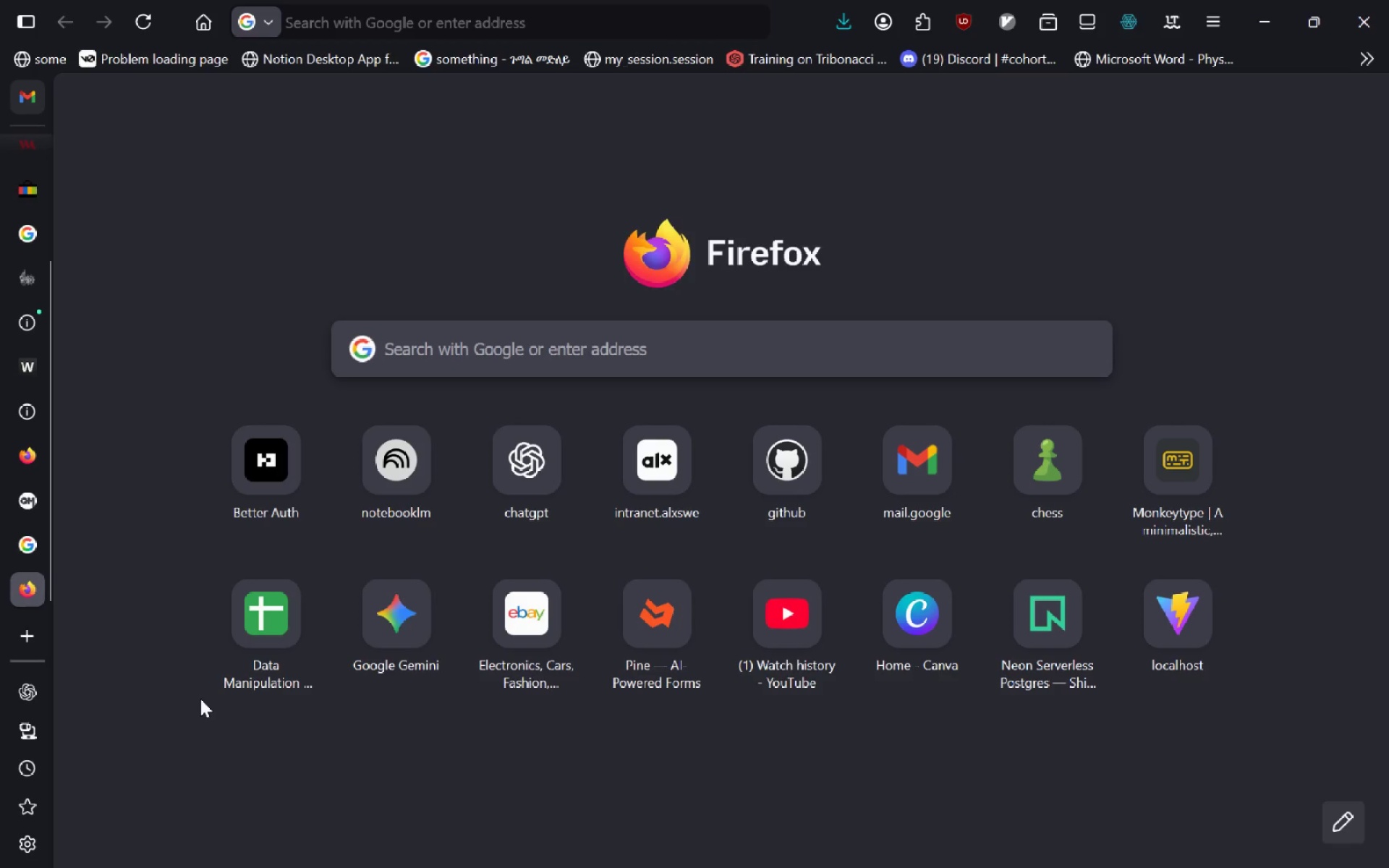 
double_click([200, 699])
 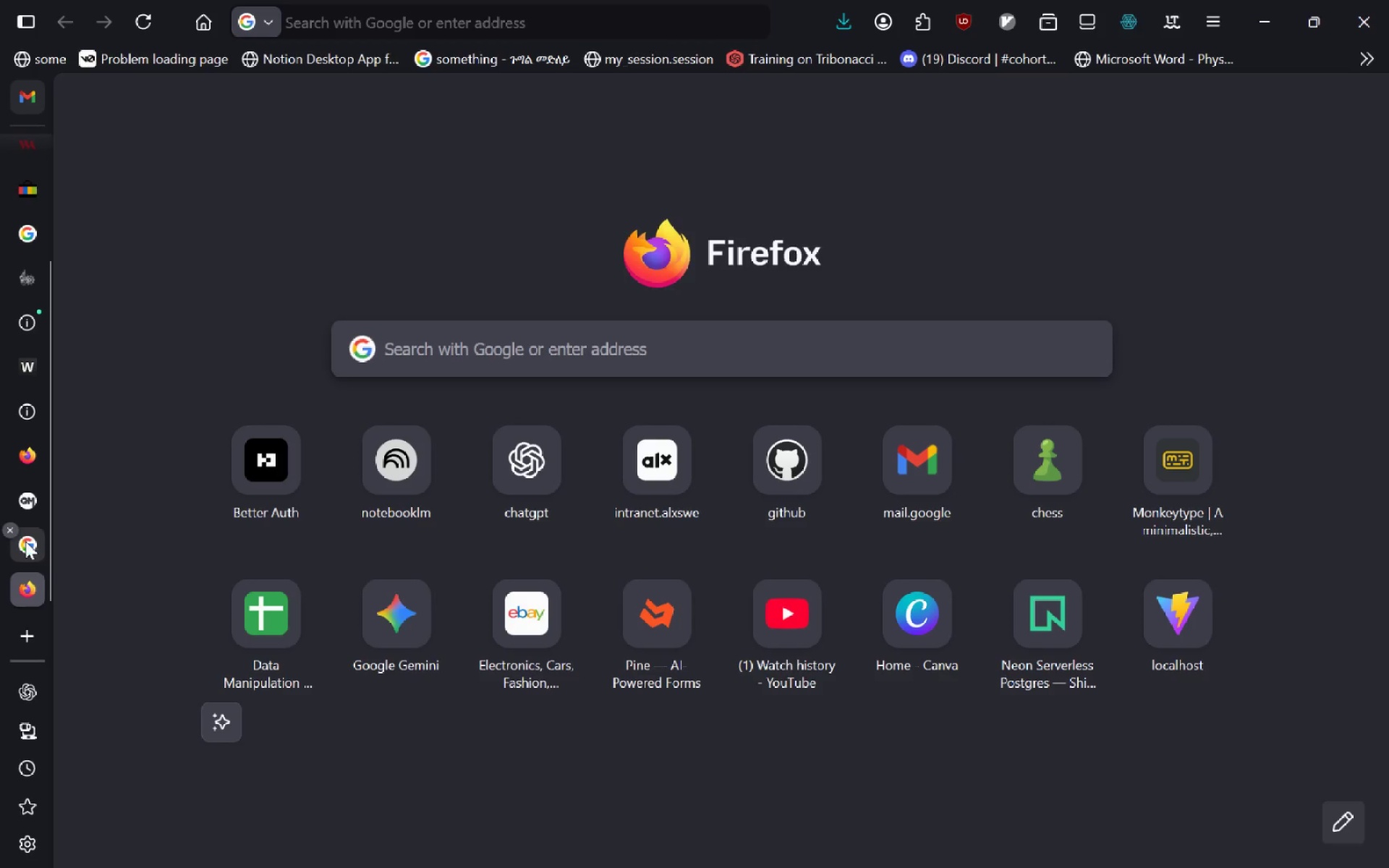 
left_click([25, 541])
 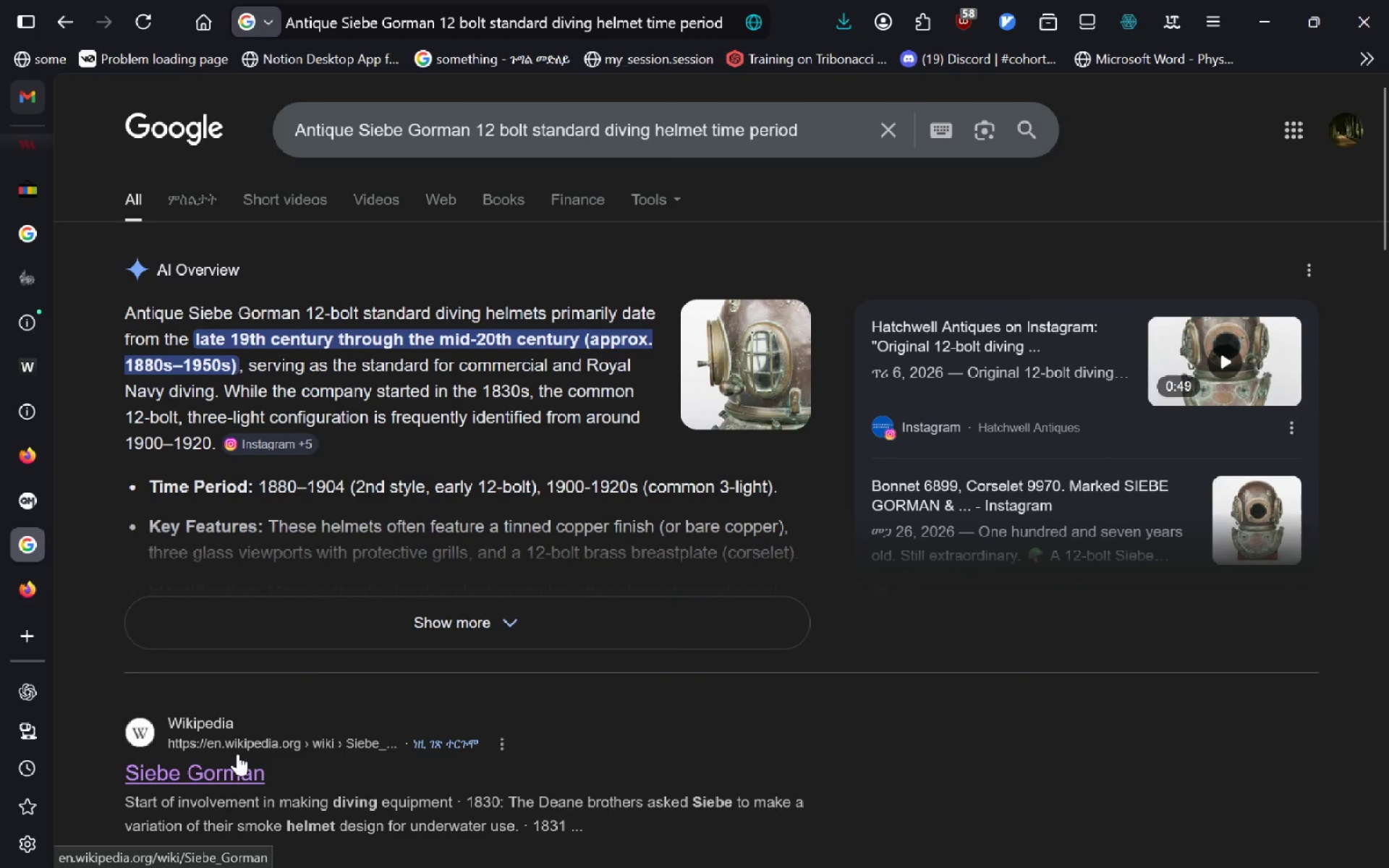 
left_click_drag(start_coordinate=[820, 129], to_coordinate=[706, 127])
 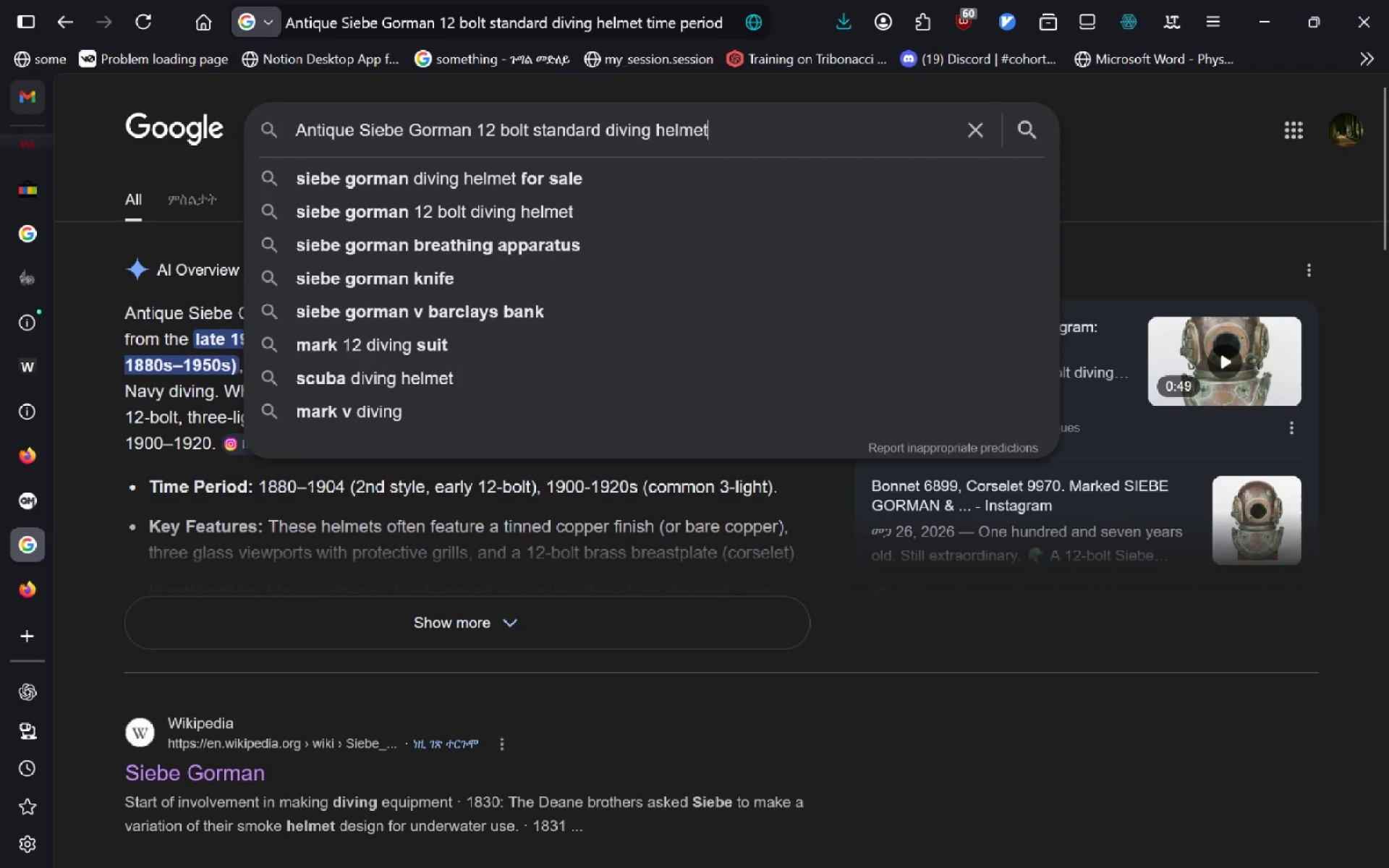 
key(Backspace)
 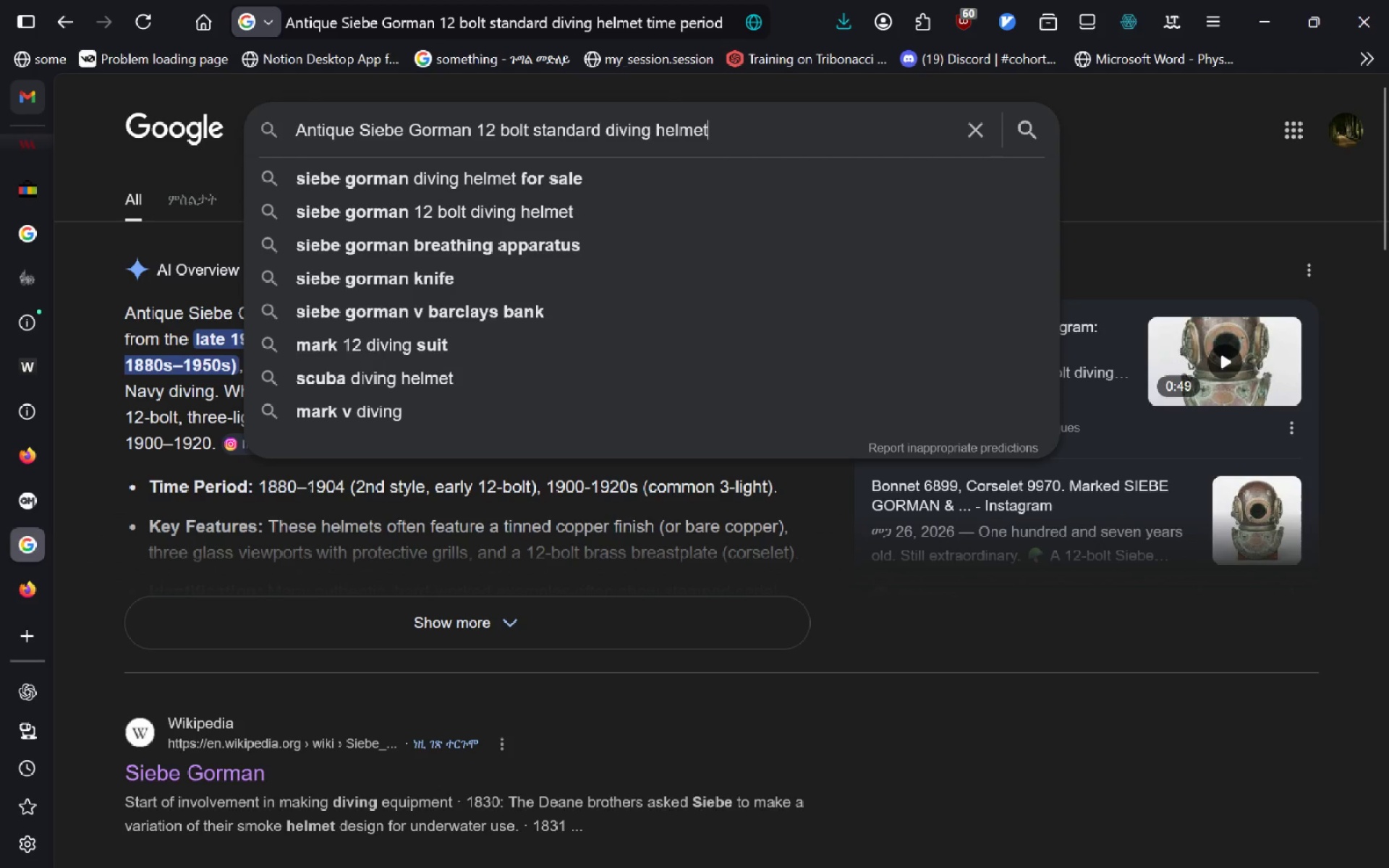 
key(Enter)
 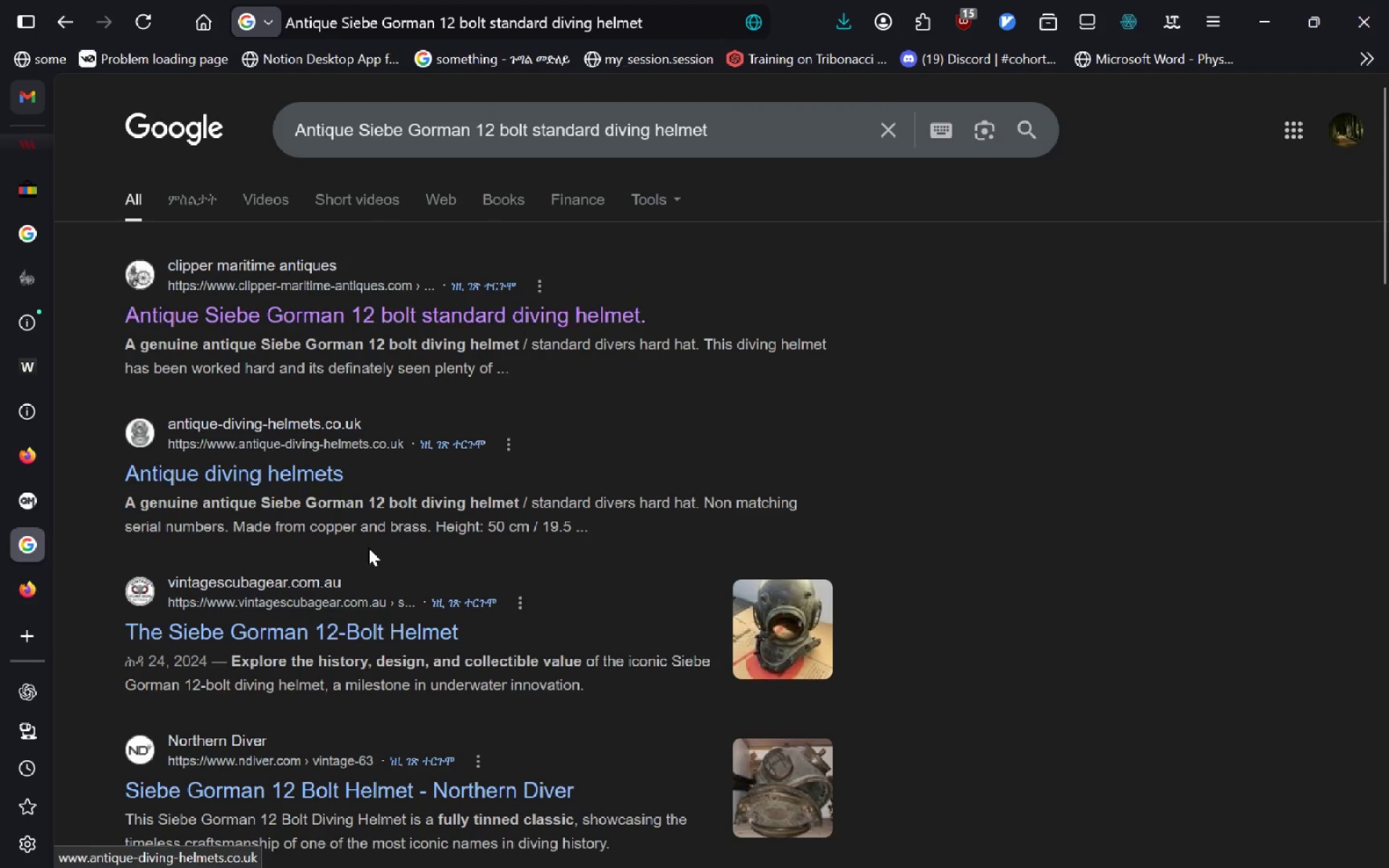 
left_click([723, 132])
 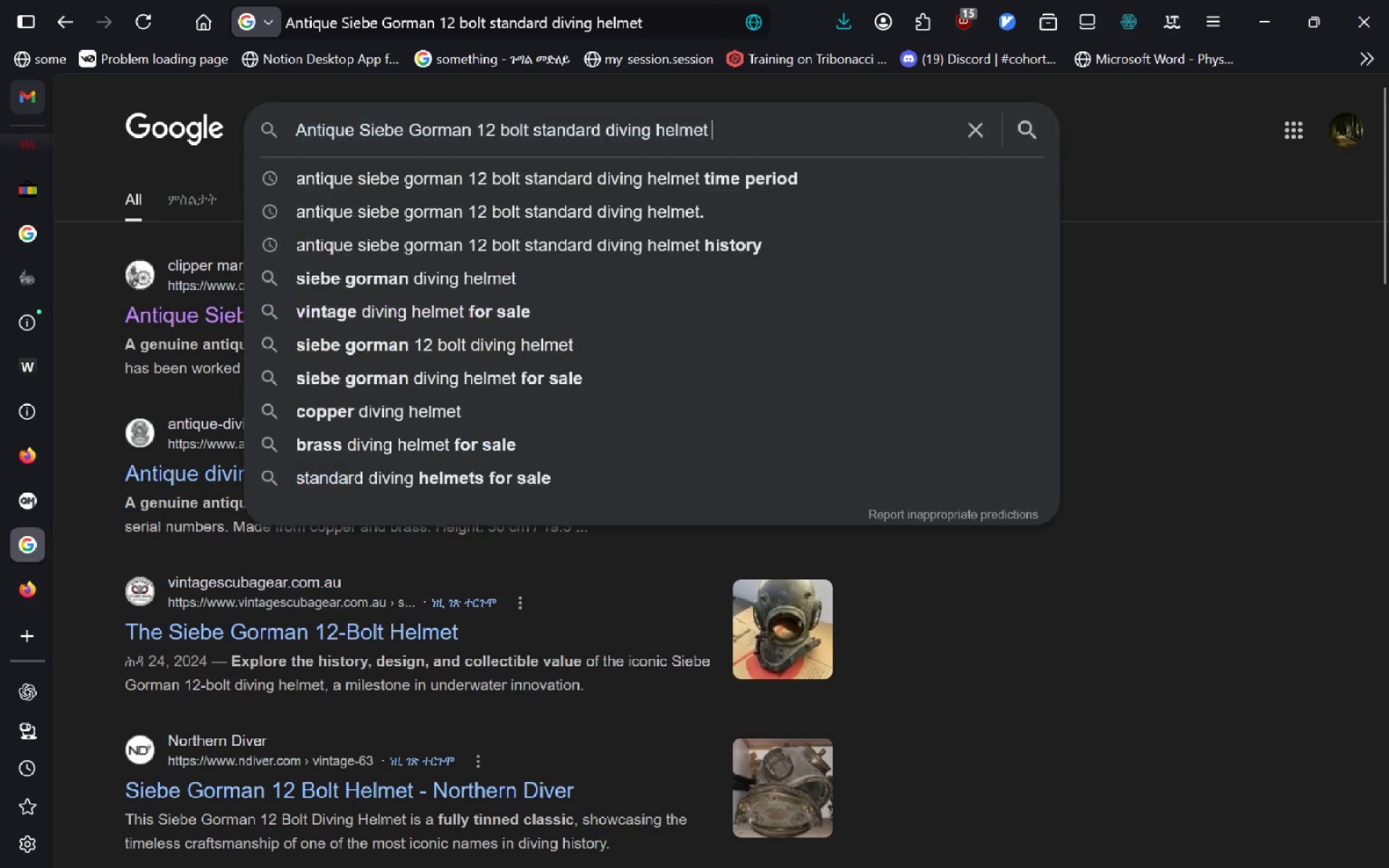 
type( history)
 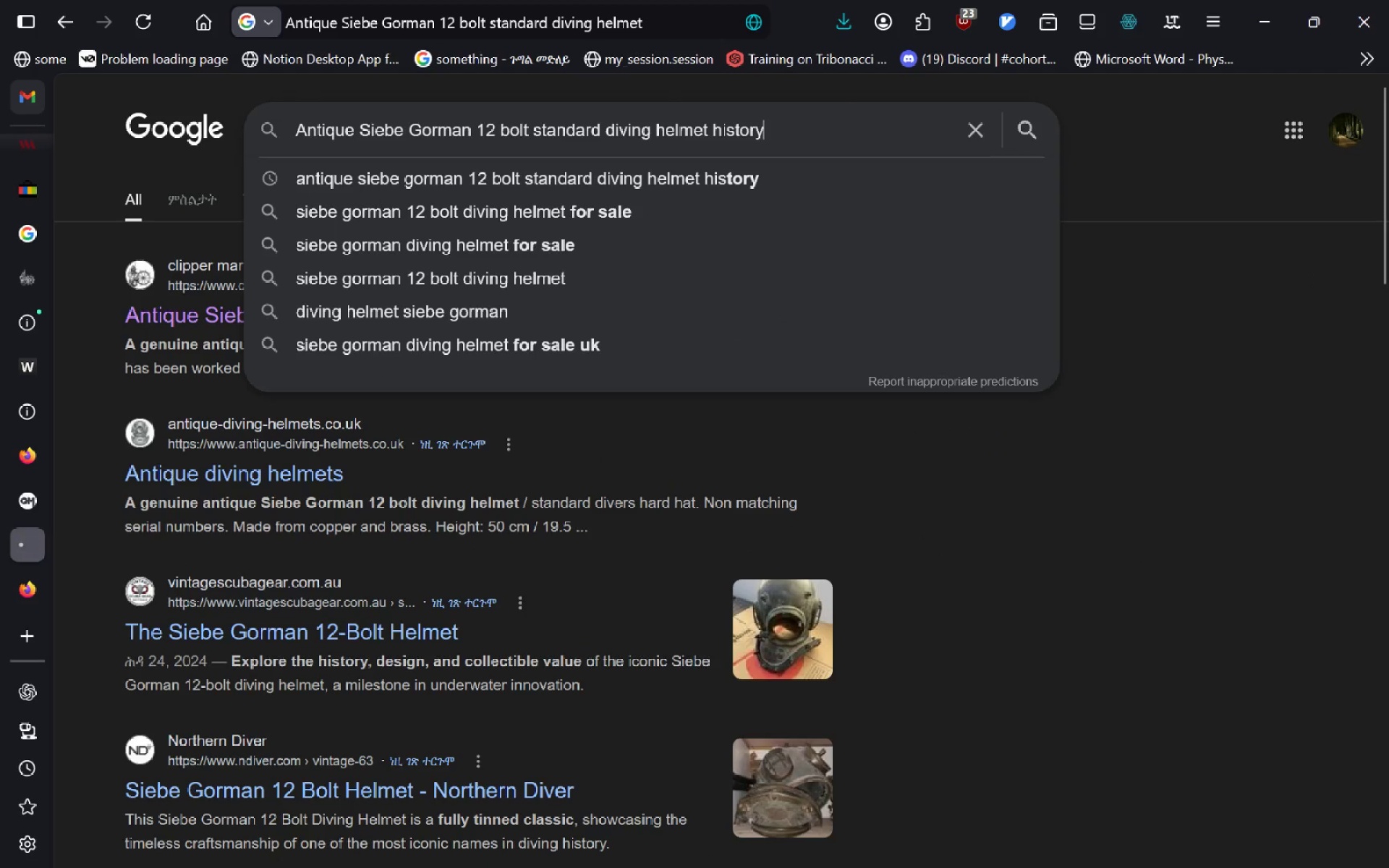 
key(Enter)
 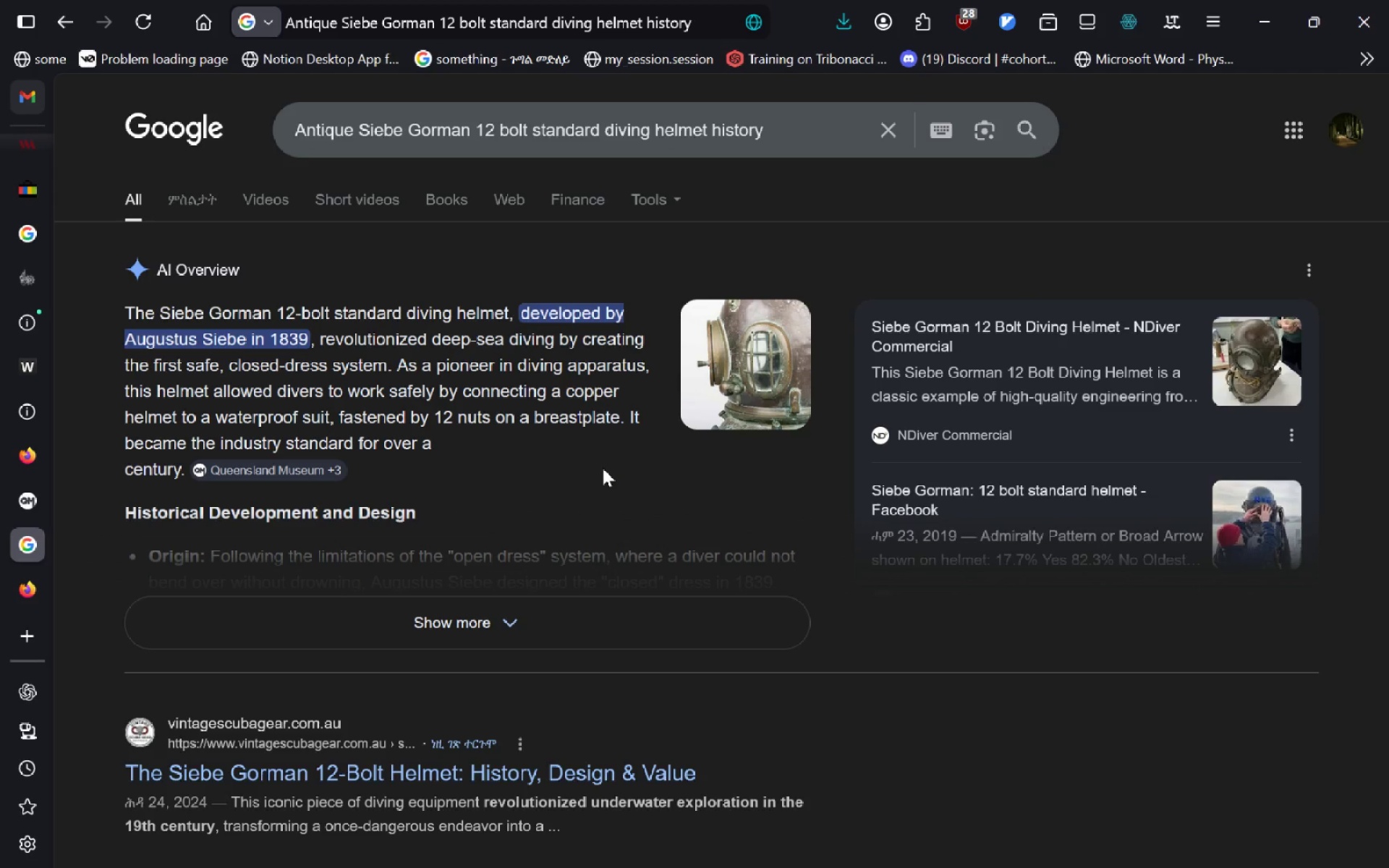 
wait(17.33)
 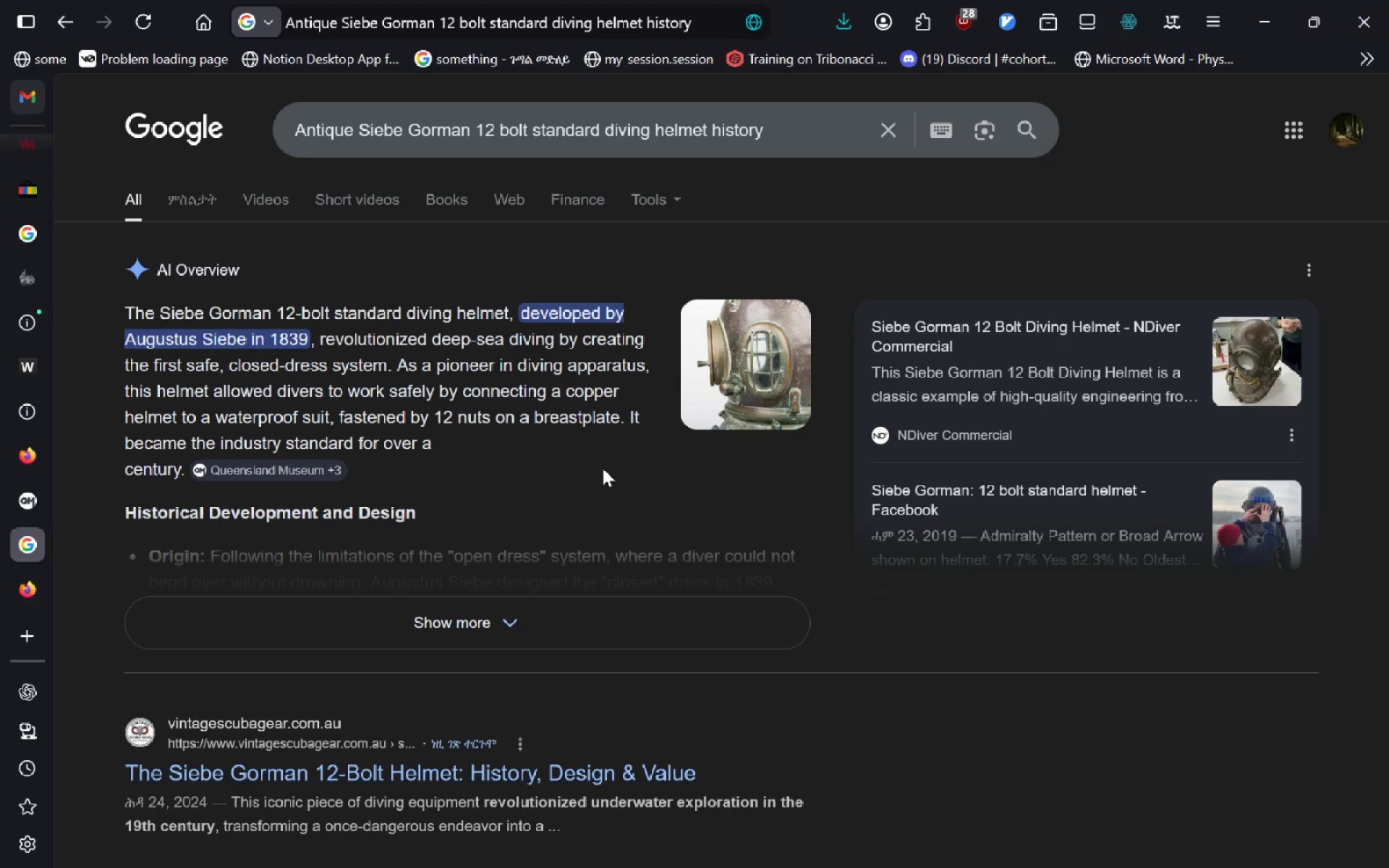 
left_click([182, 470])
 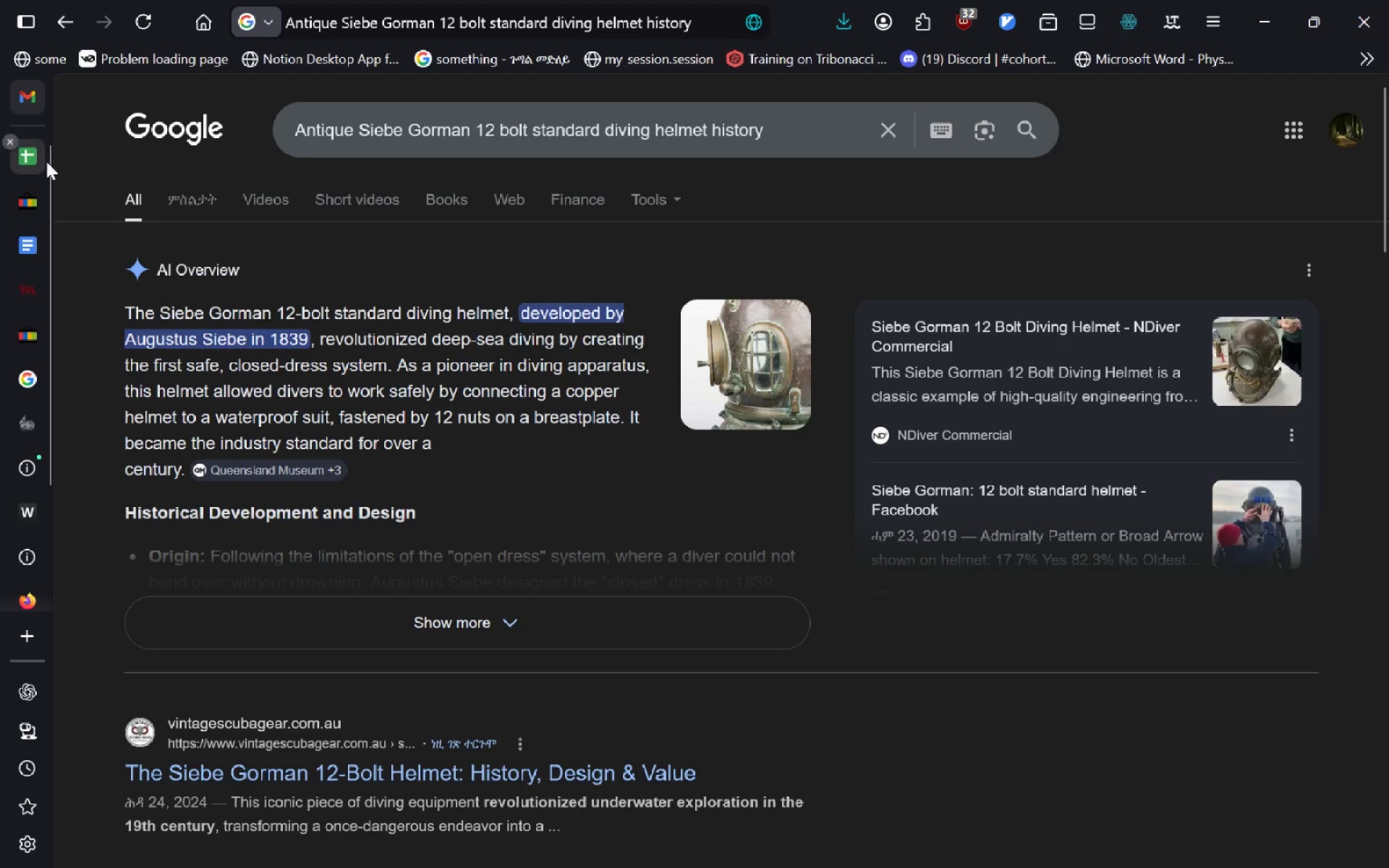 
left_click([31, 159])
 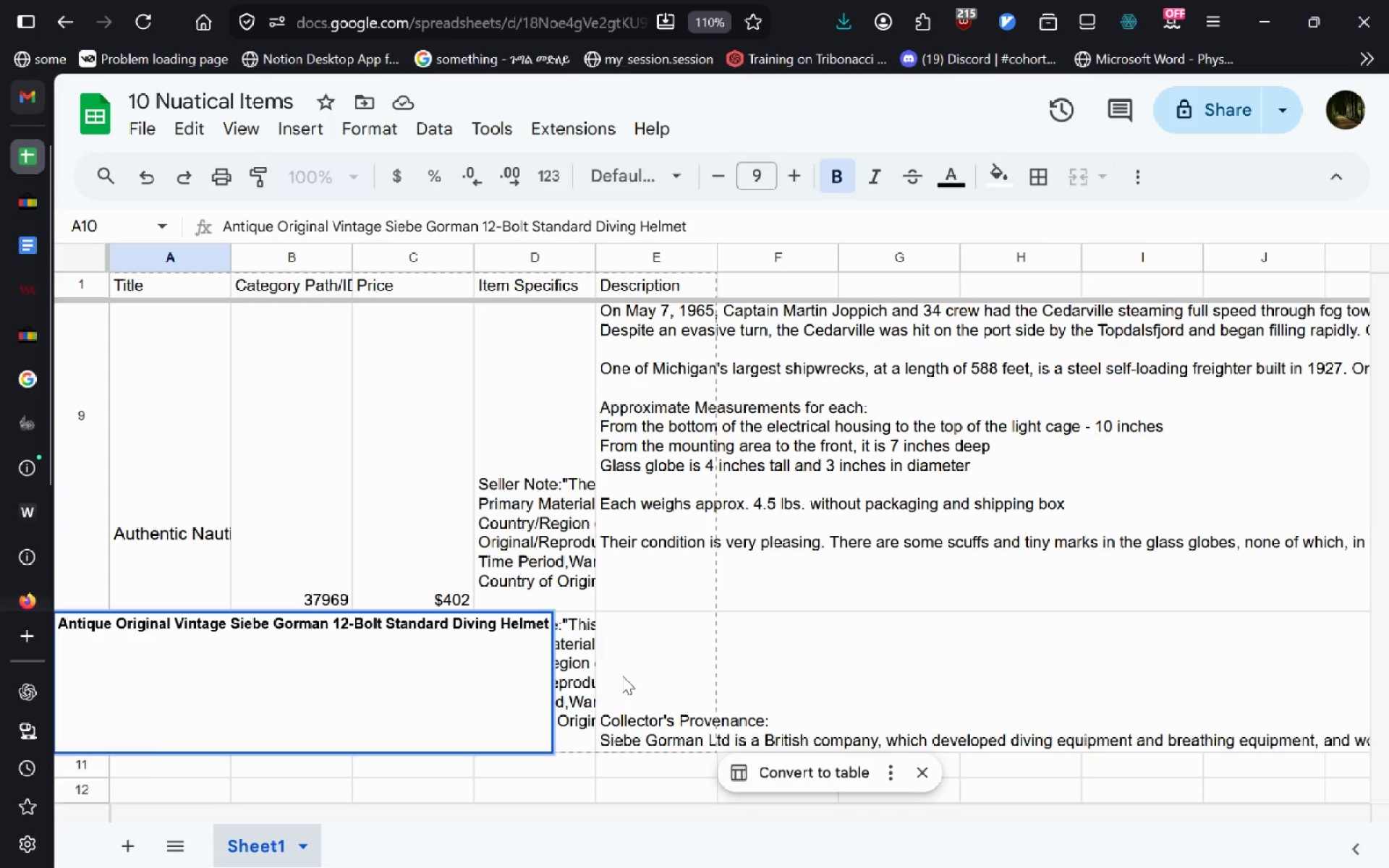 
double_click([622, 676])
 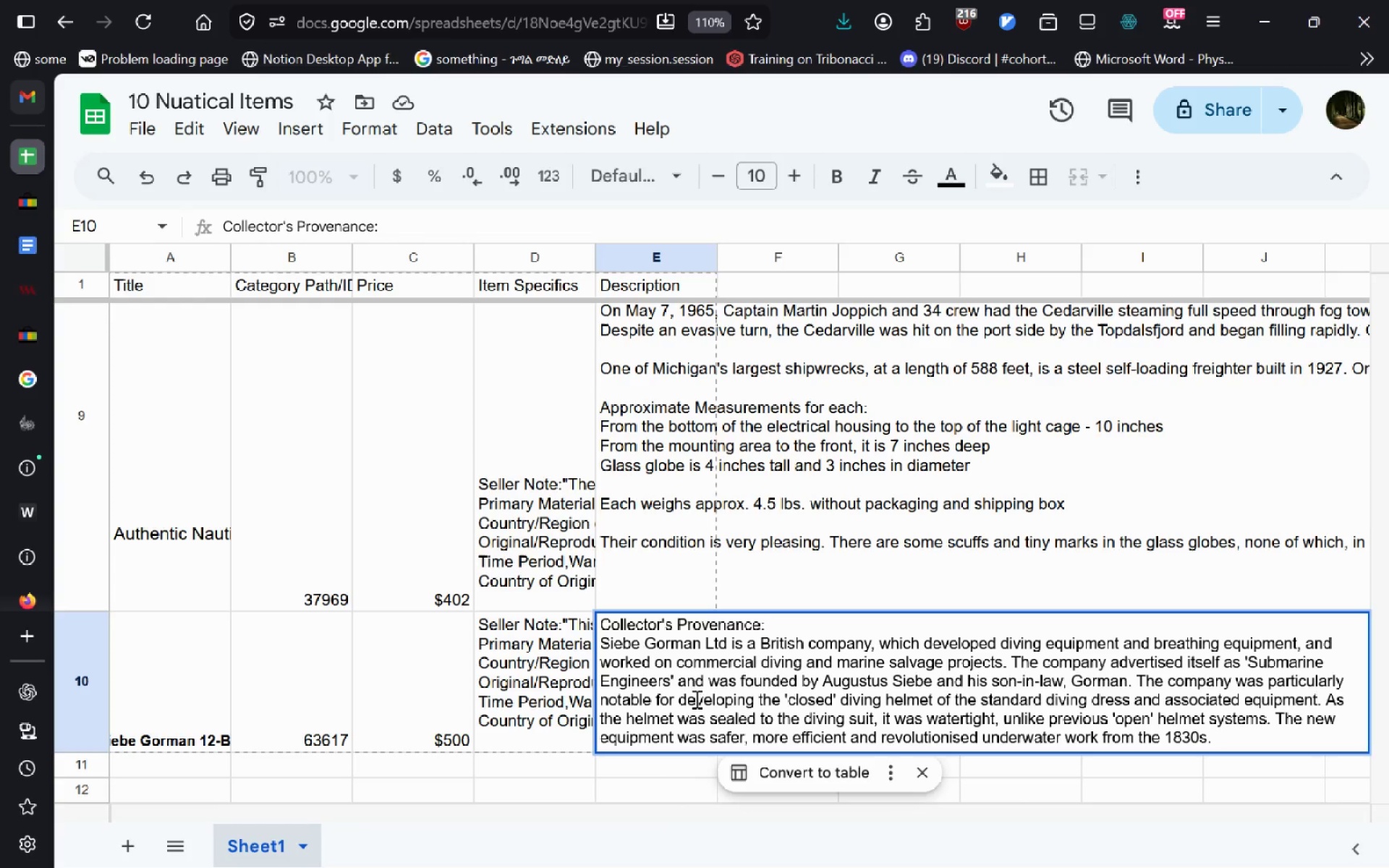 
wait(9.27)
 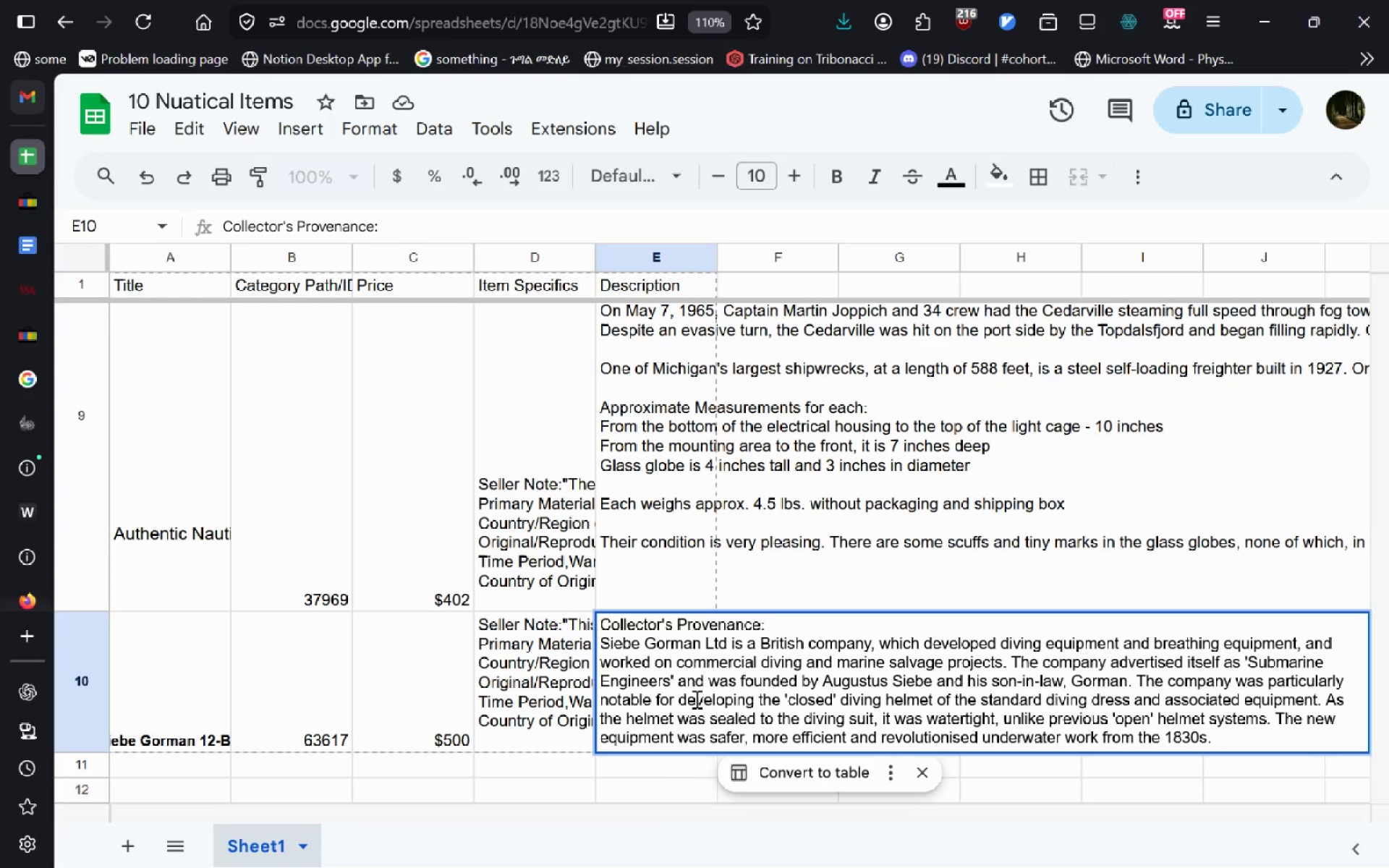 
left_click([39, 590])
 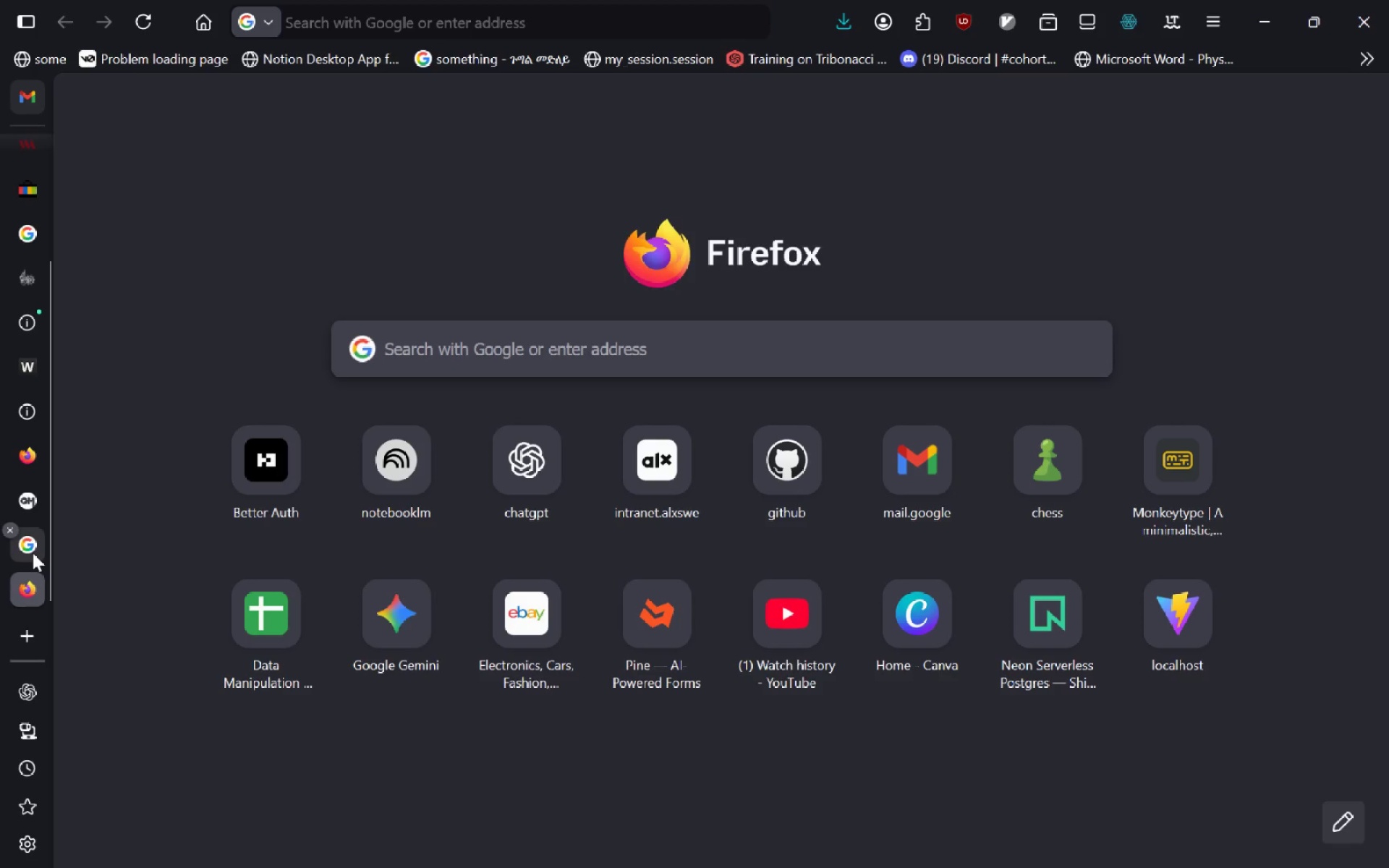 
left_click([33, 553])
 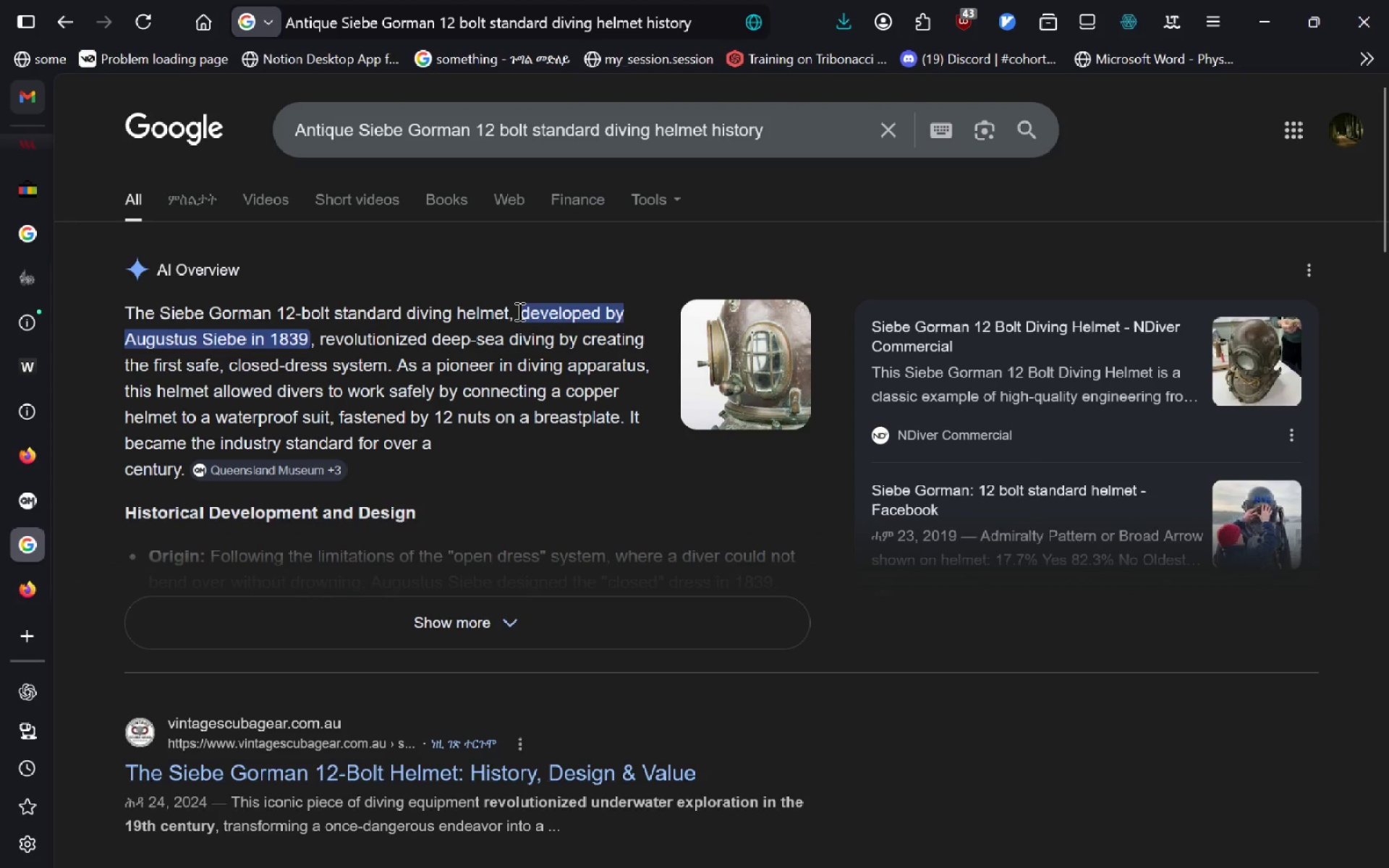 
left_click([518, 311])
 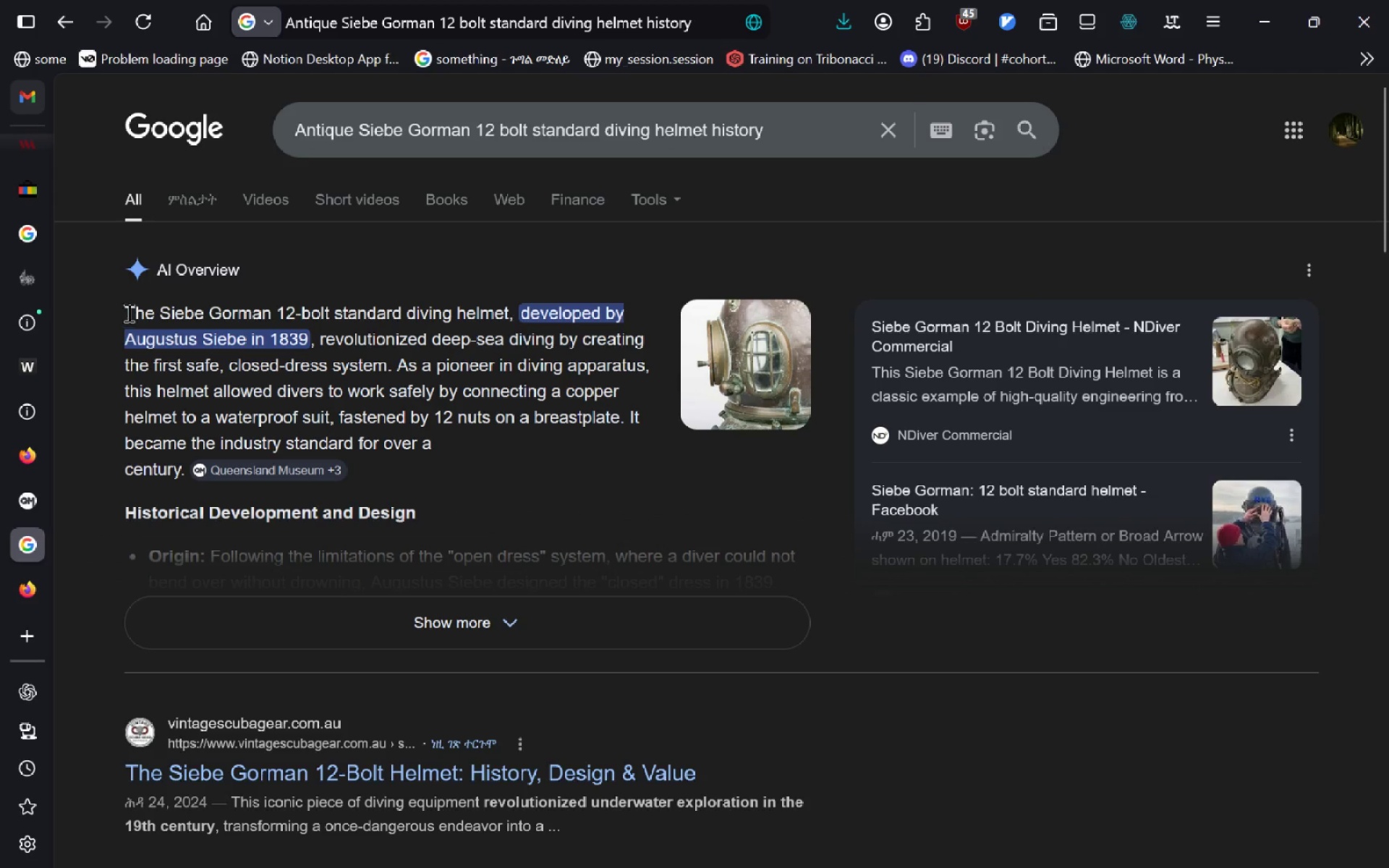 
left_click_drag(start_coordinate=[124, 310], to_coordinate=[184, 477])
 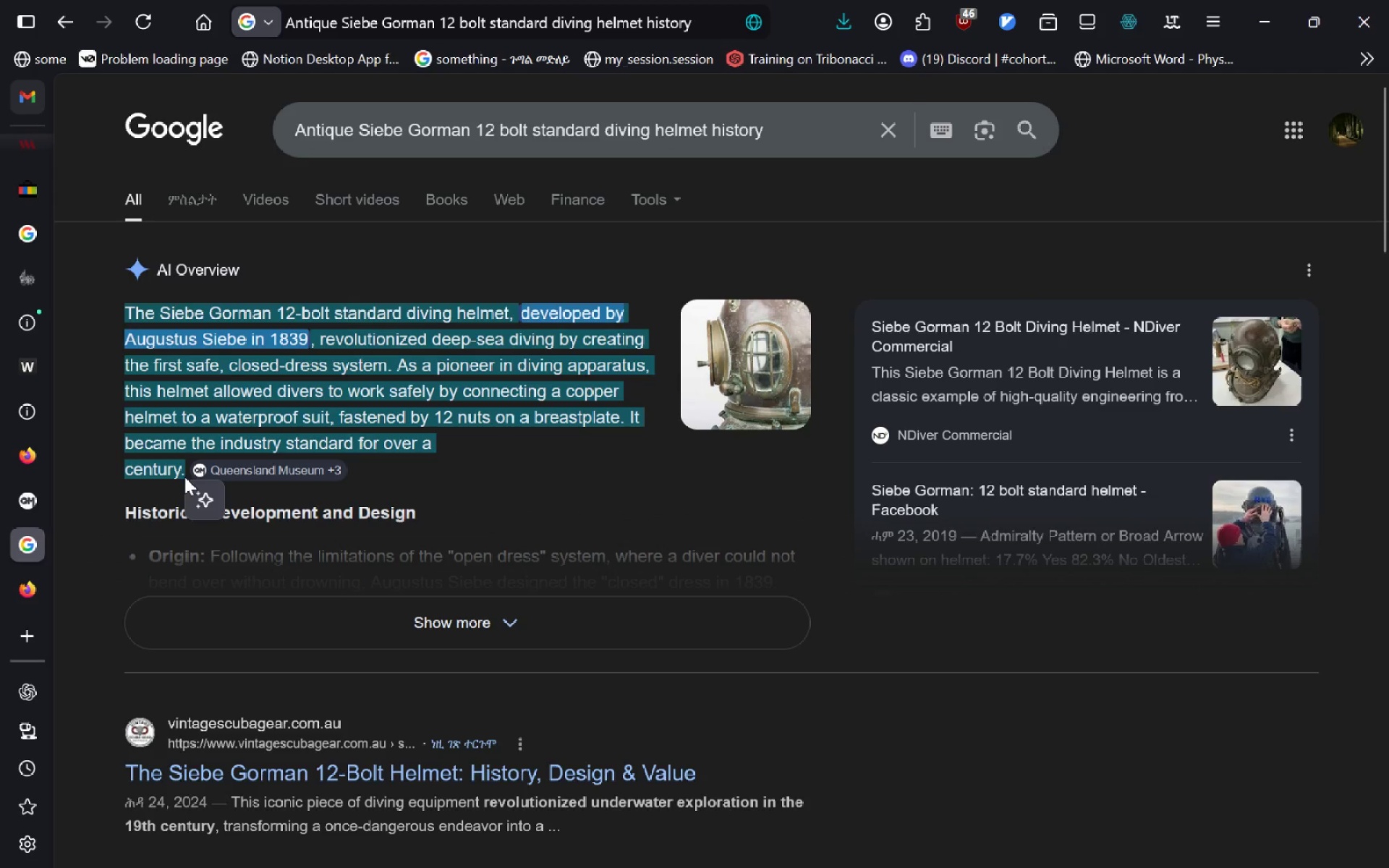 
key(Control+C)
 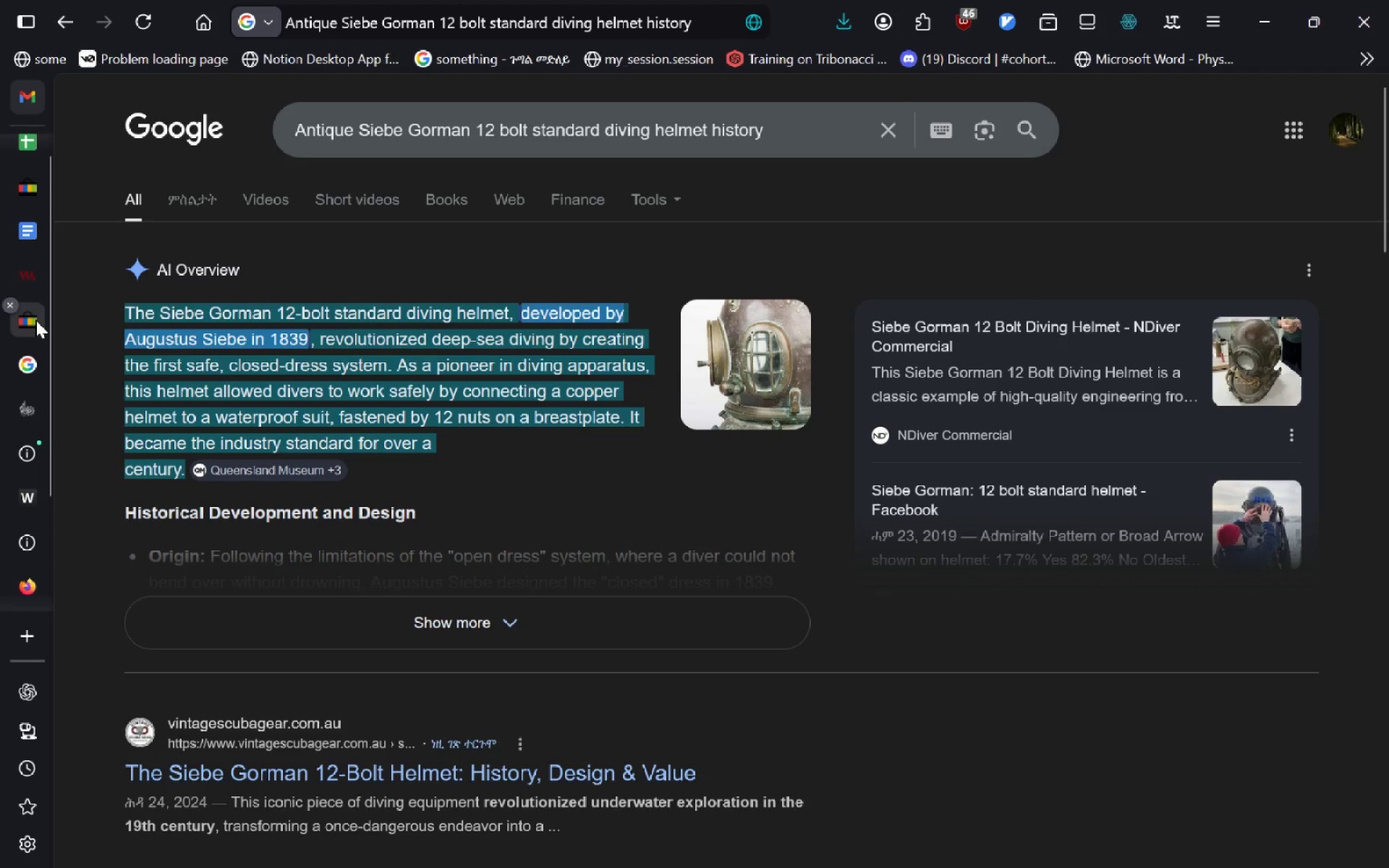 
left_click([36, 155])
 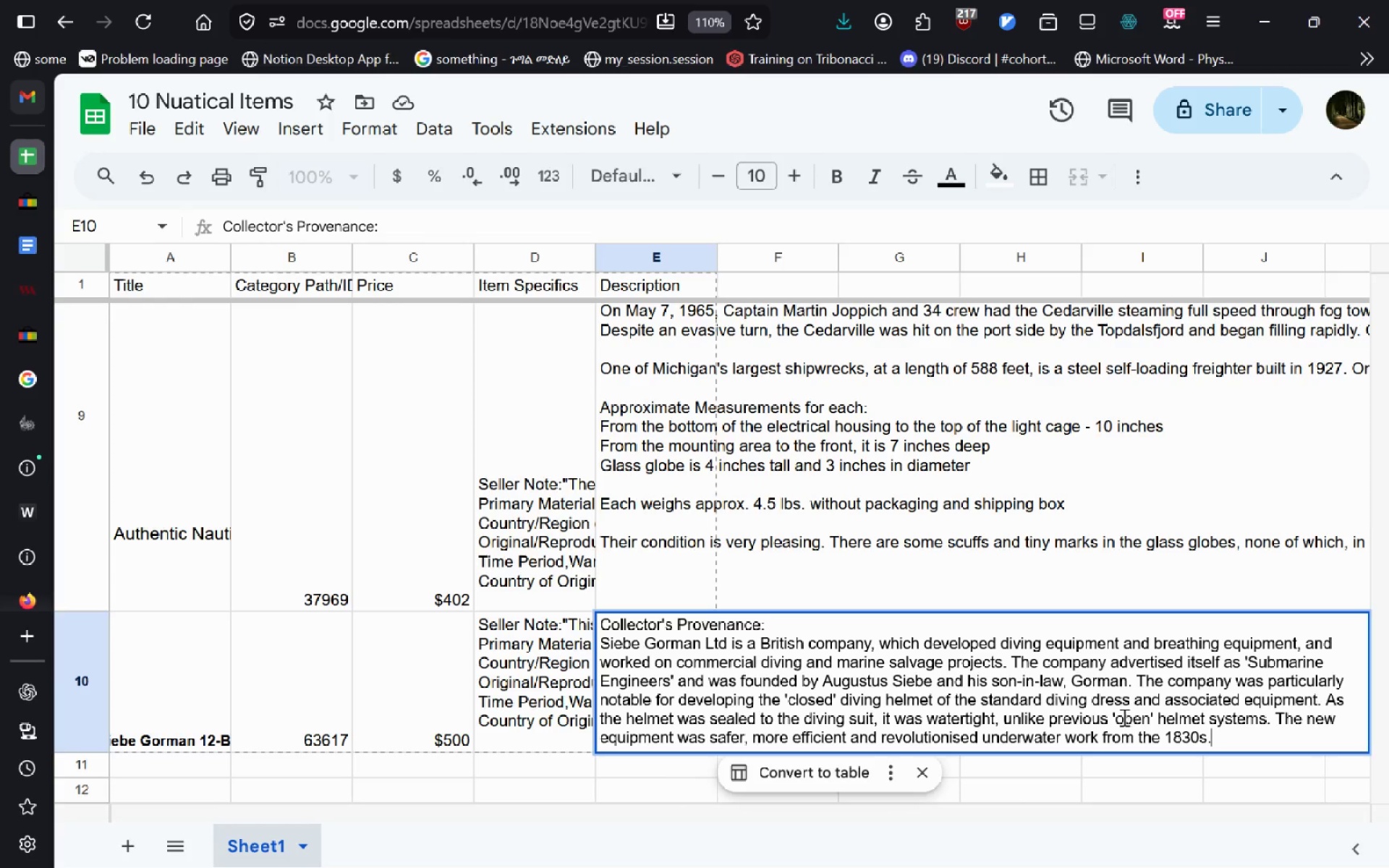 
wait(6.28)
 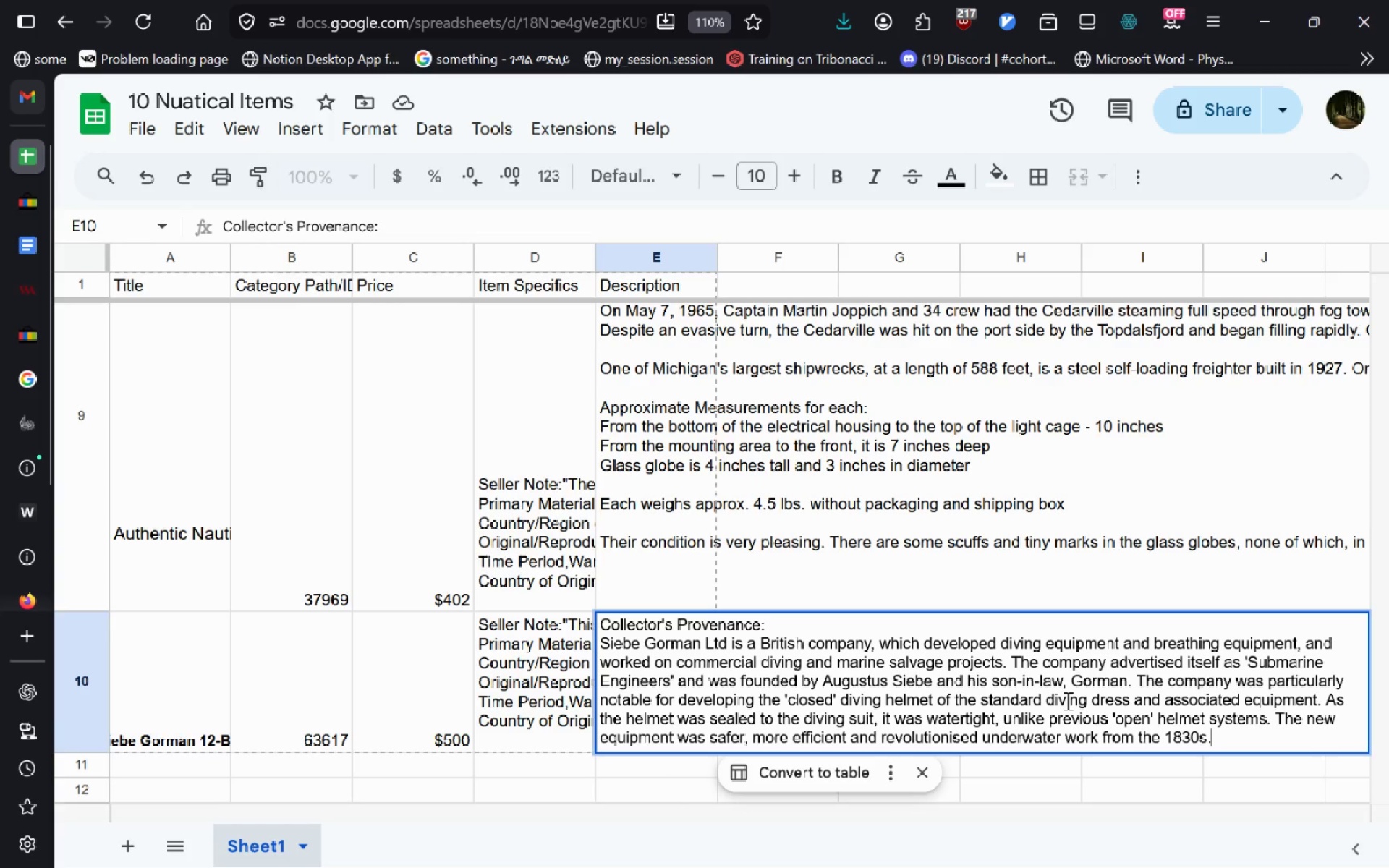 
left_click_drag(start_coordinate=[1139, 683], to_coordinate=[1246, 733])
 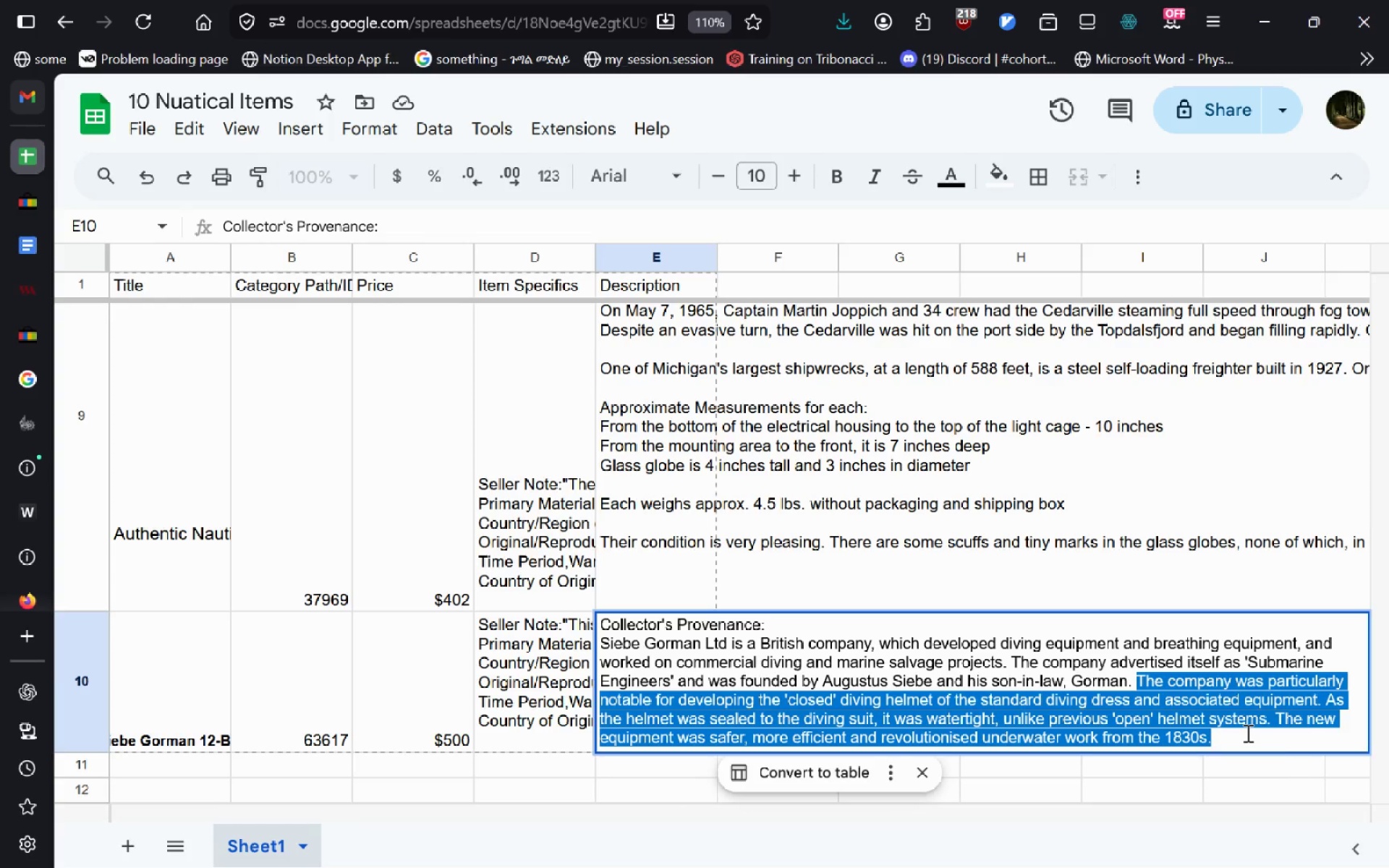 
key(Control+V)
 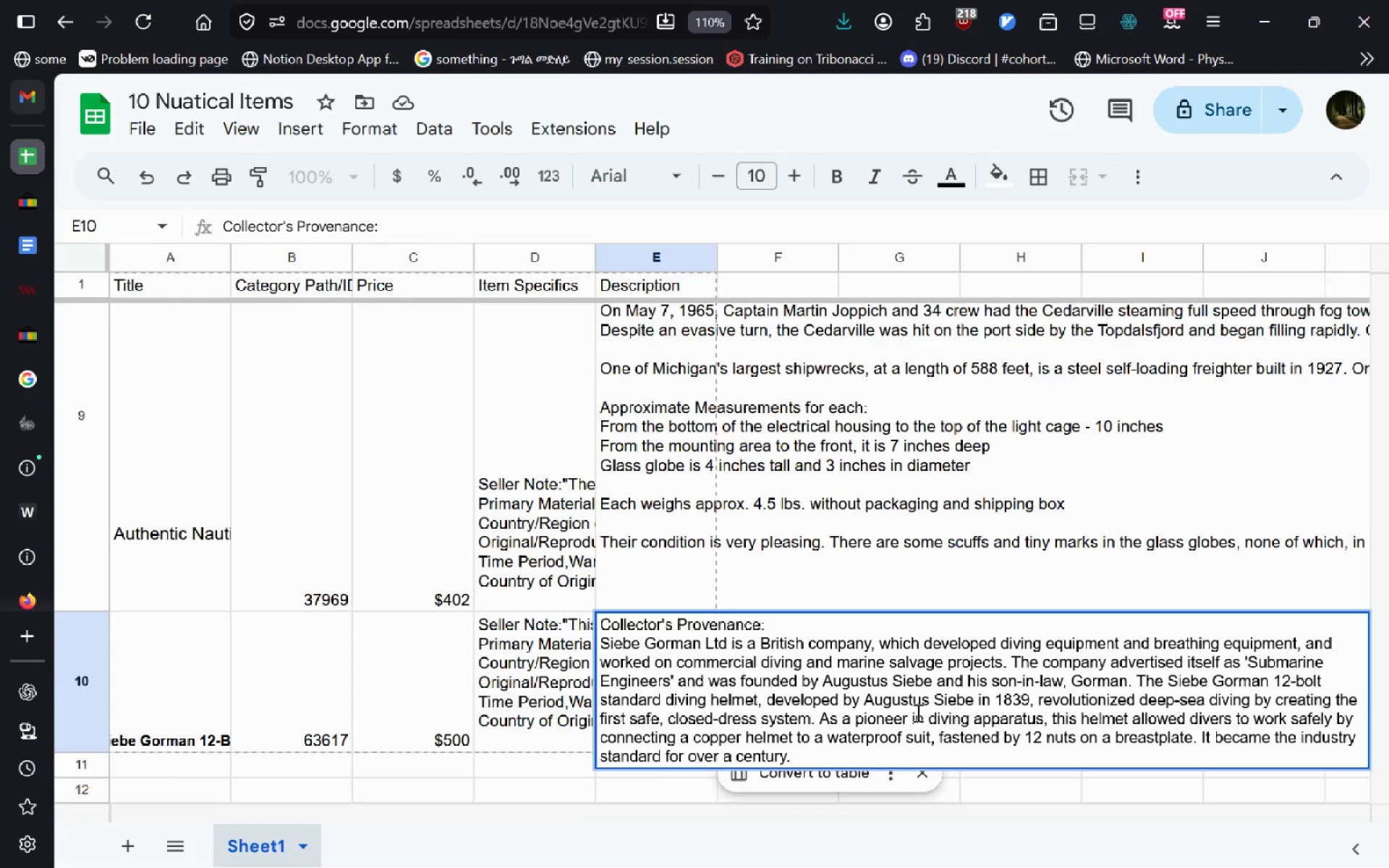 
wait(6.64)
 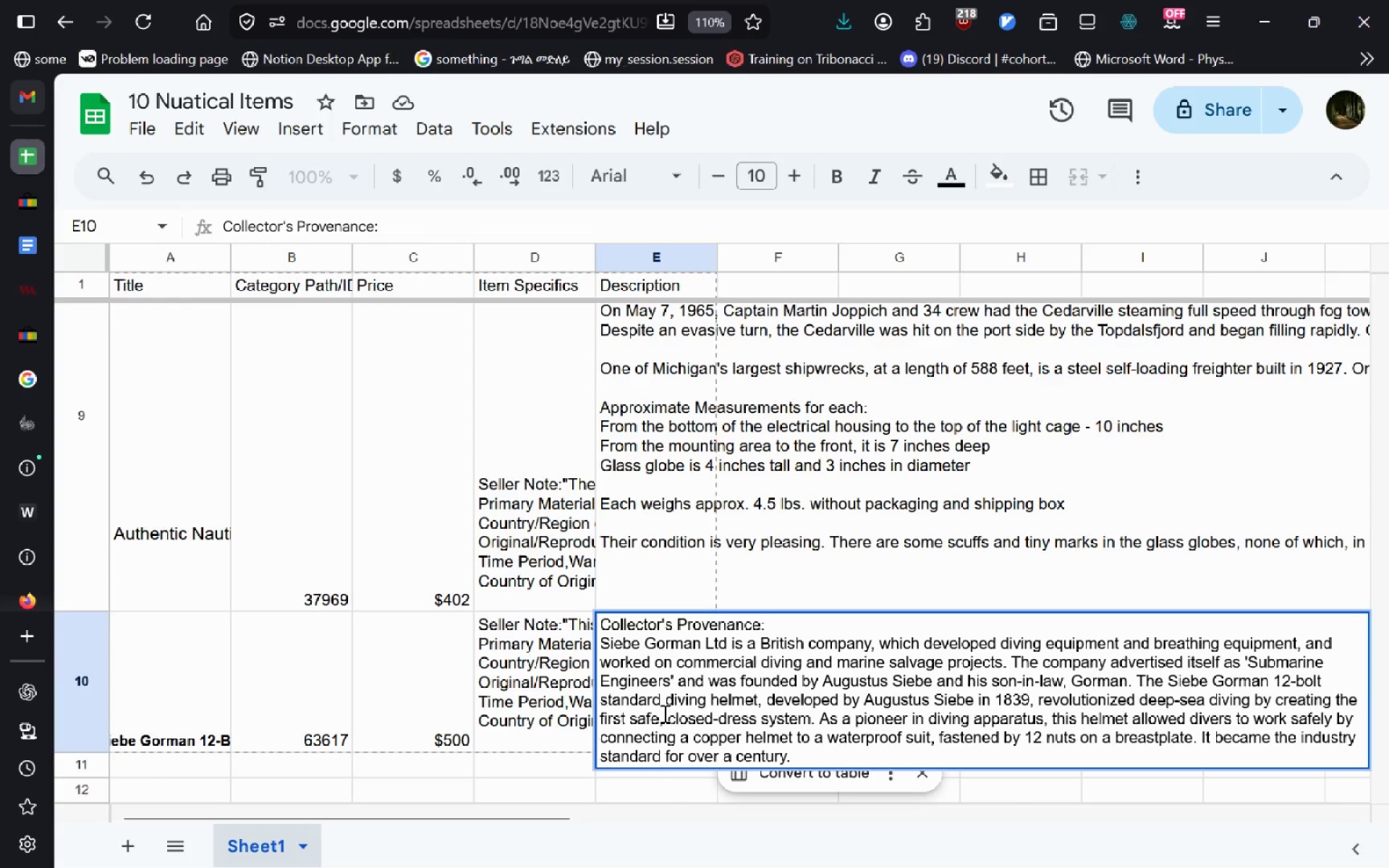 
left_click([1139, 679])
 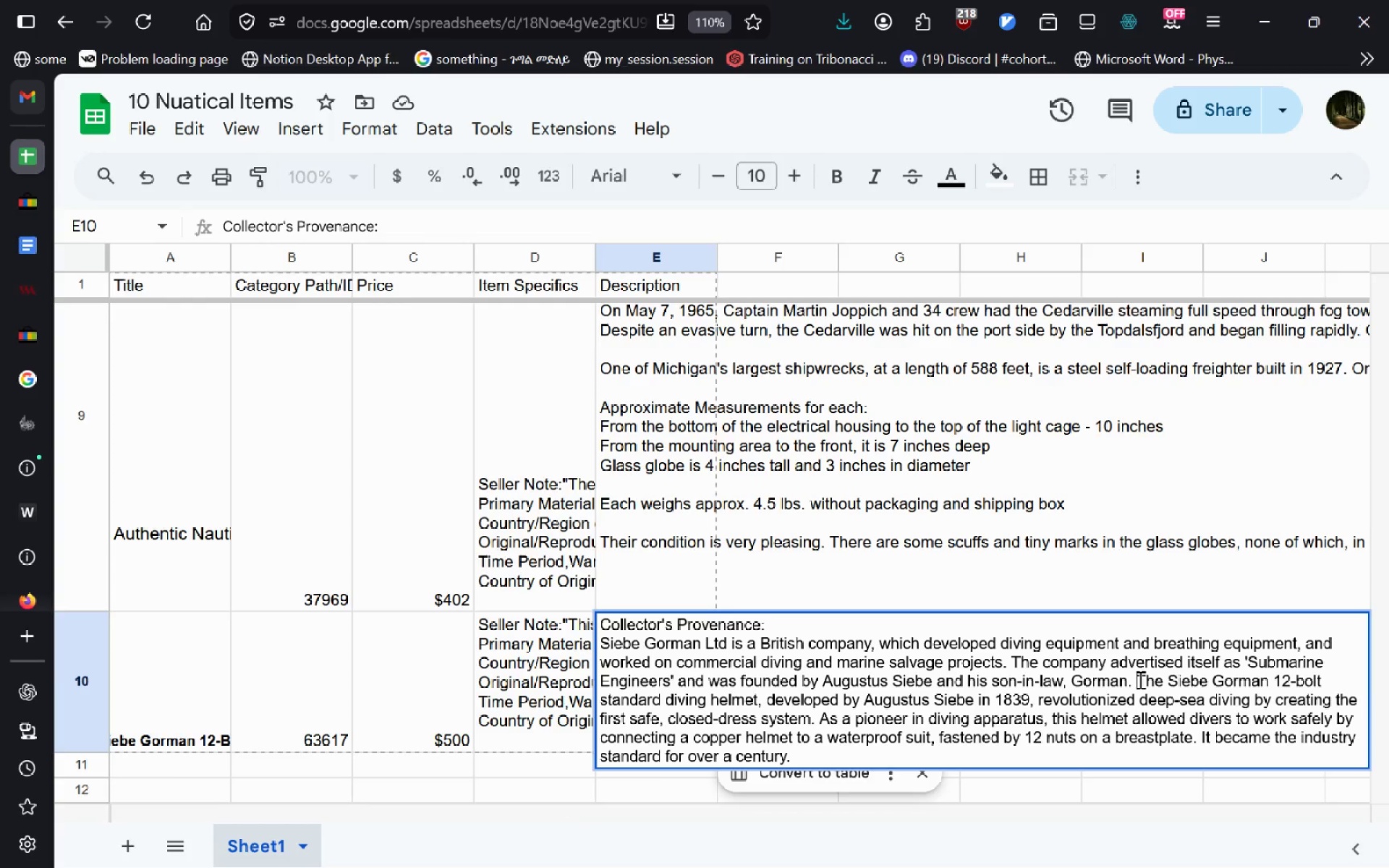 
type(Au)
key(Backspace)
type(guu)
key(Backspace)
key(Backspace)
key(Backspace)
type(ugustus )
 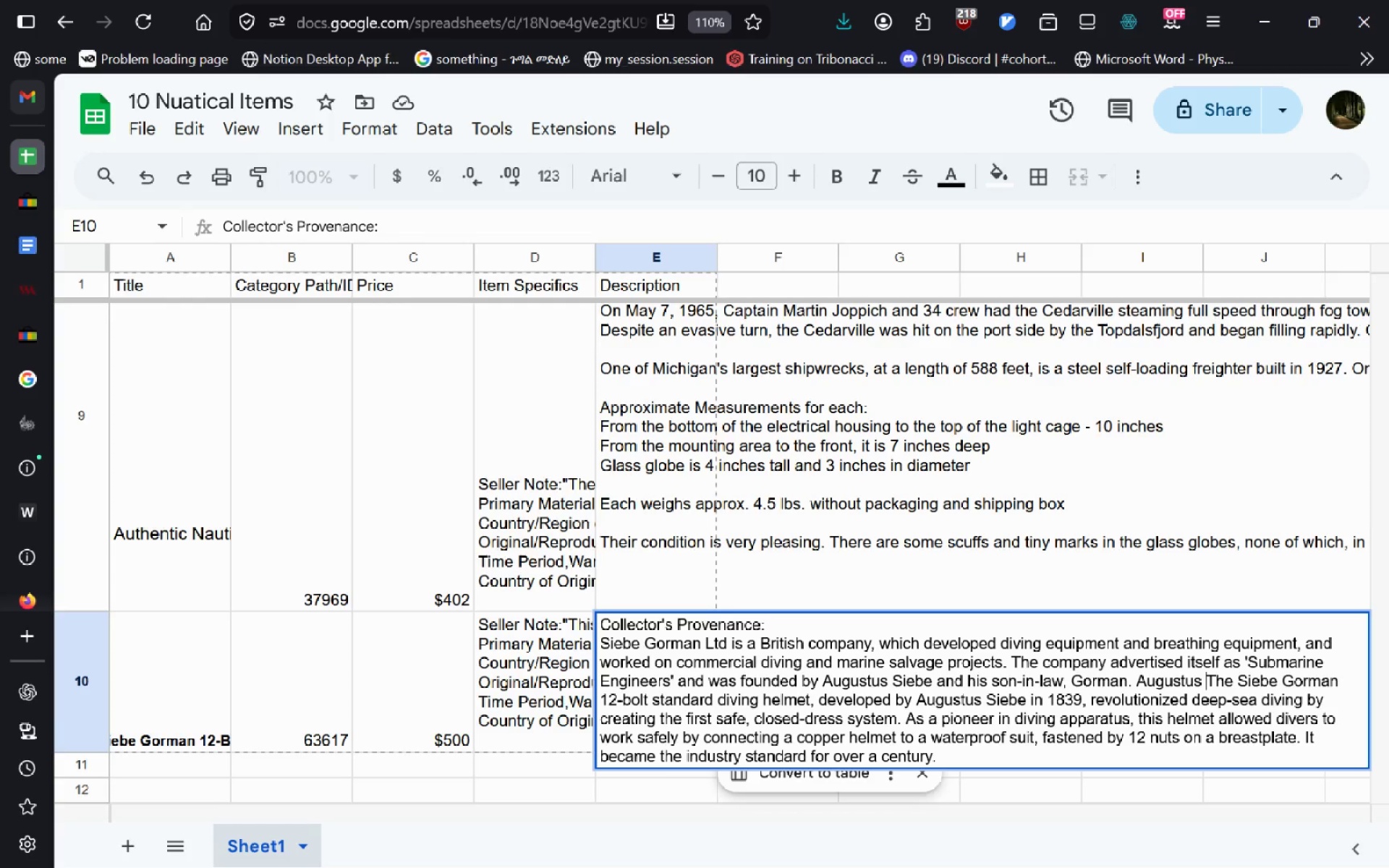 
type(d)
key(Backspace)
key(Backspace)
type(, developed )
key(Backspace)
 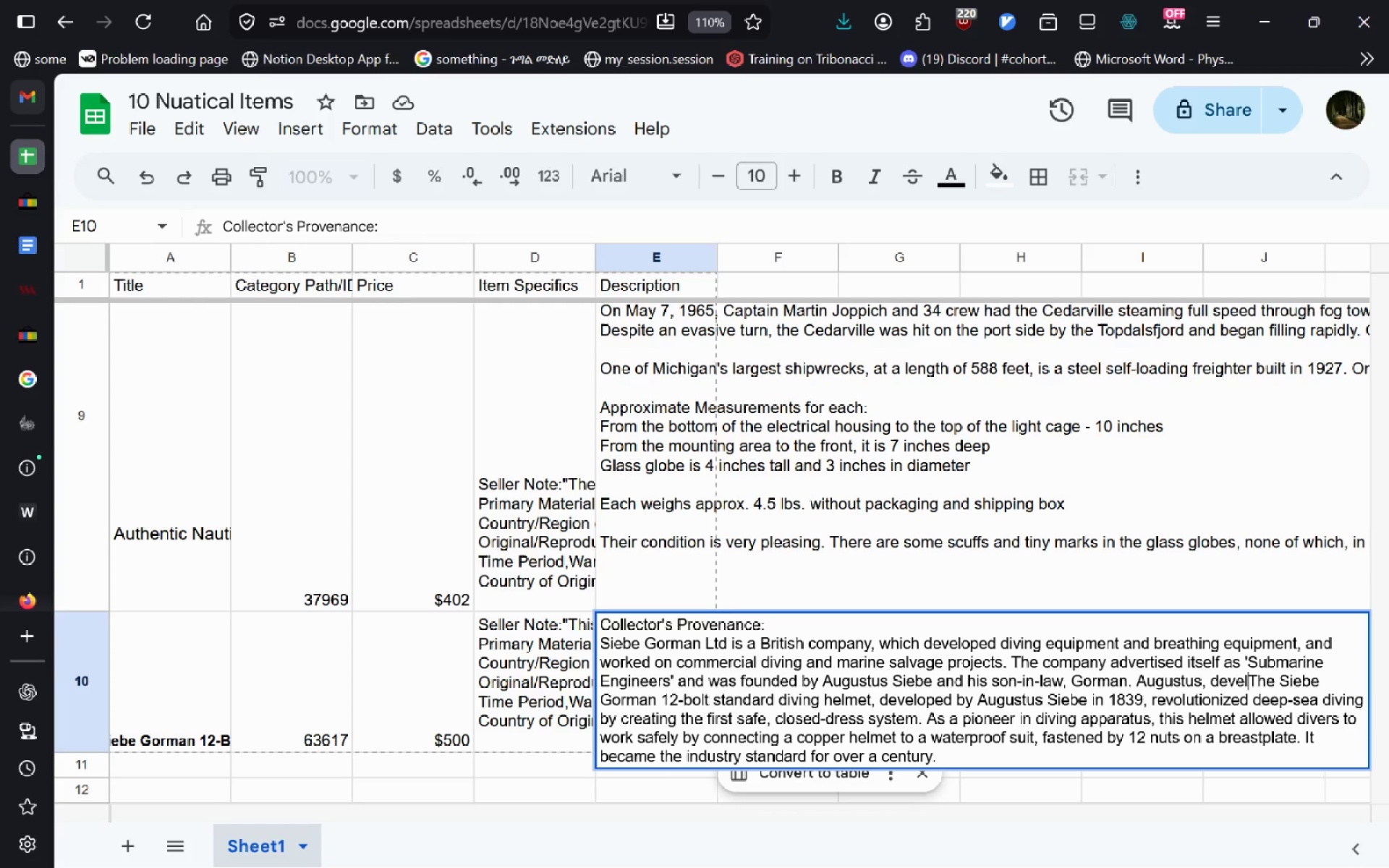 
key(Control+ControlLeft)
 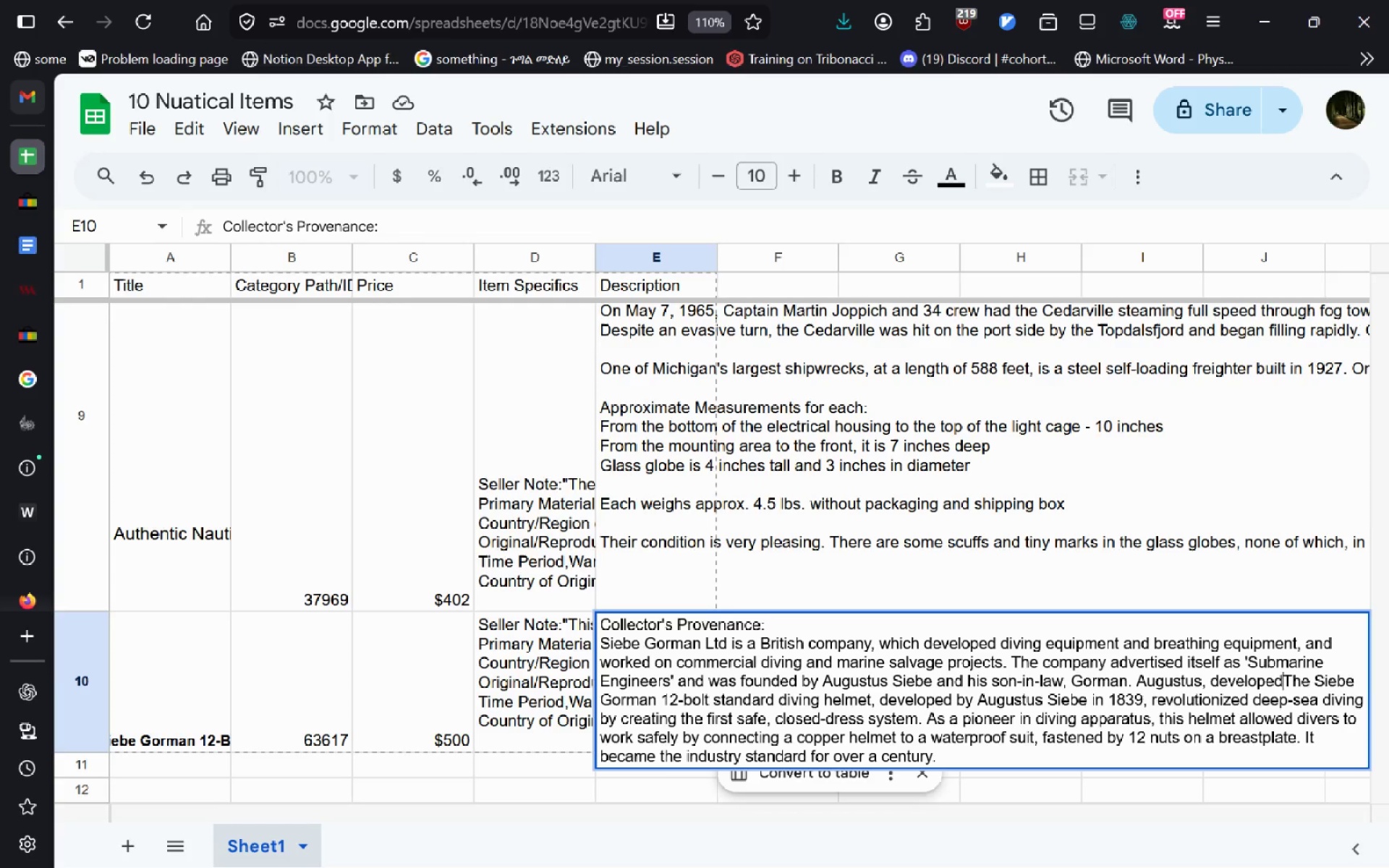 
key(Backspace)
 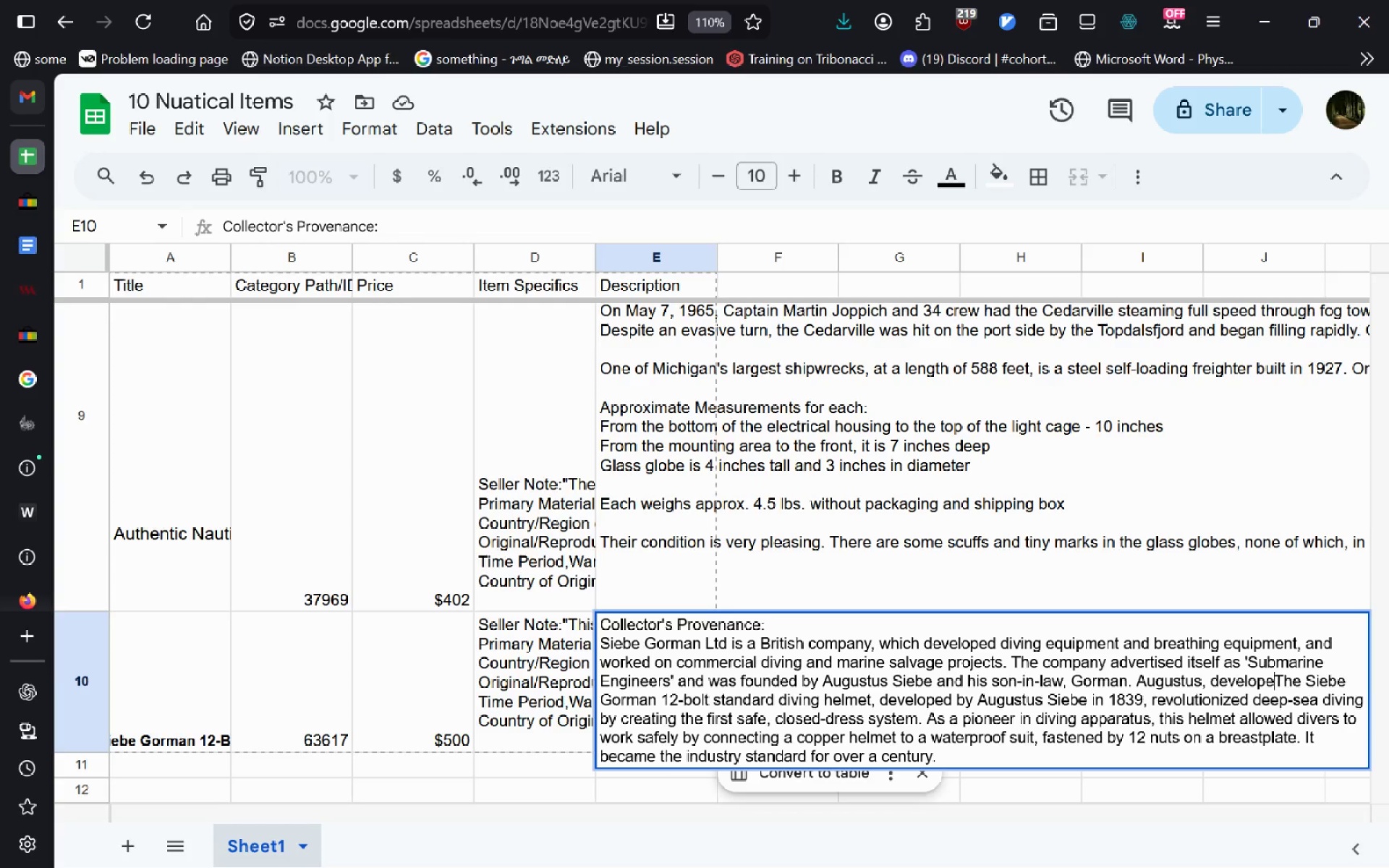 
key(Backspace)
 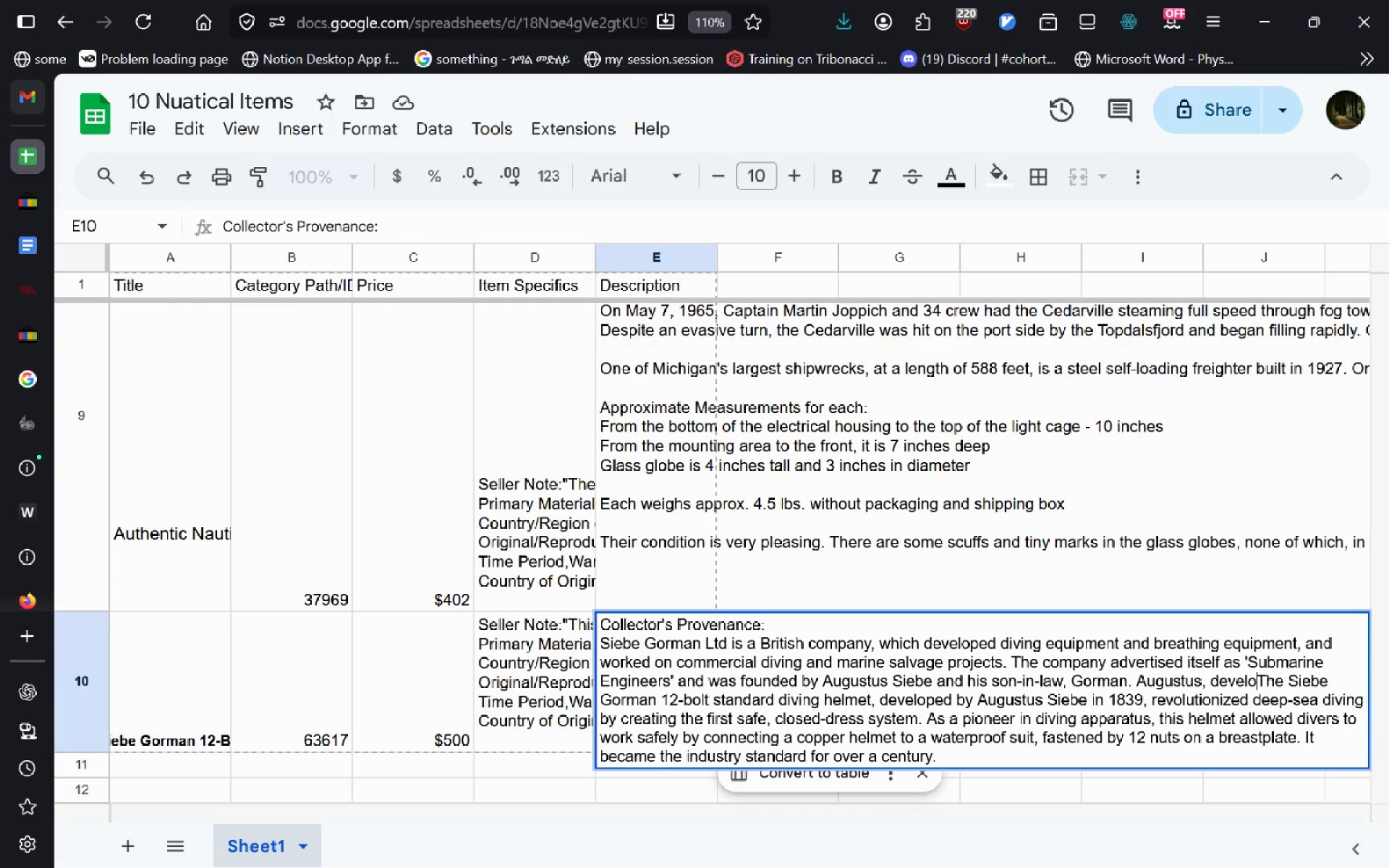 
key(Backspace)
 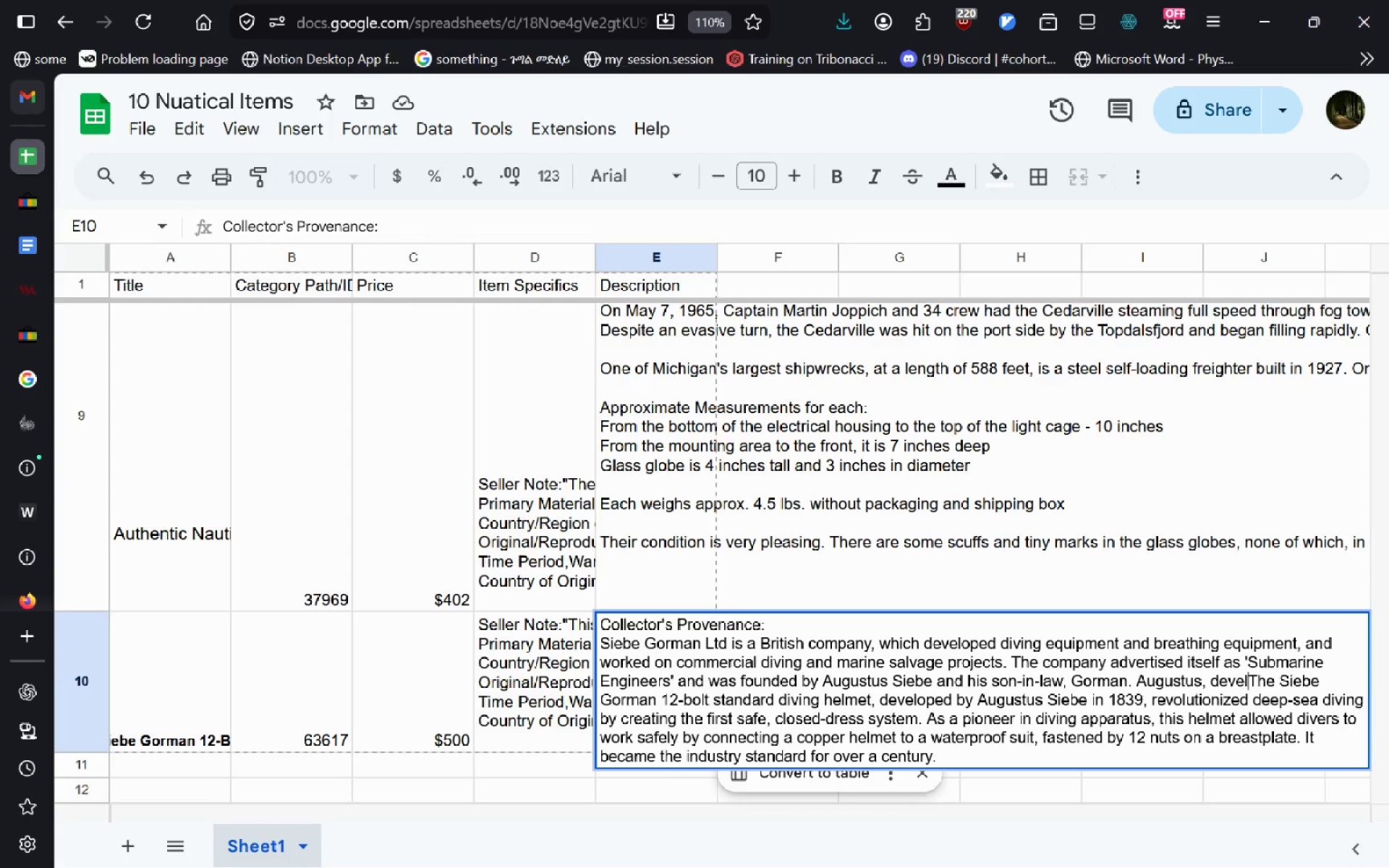 
key(Backspace)
 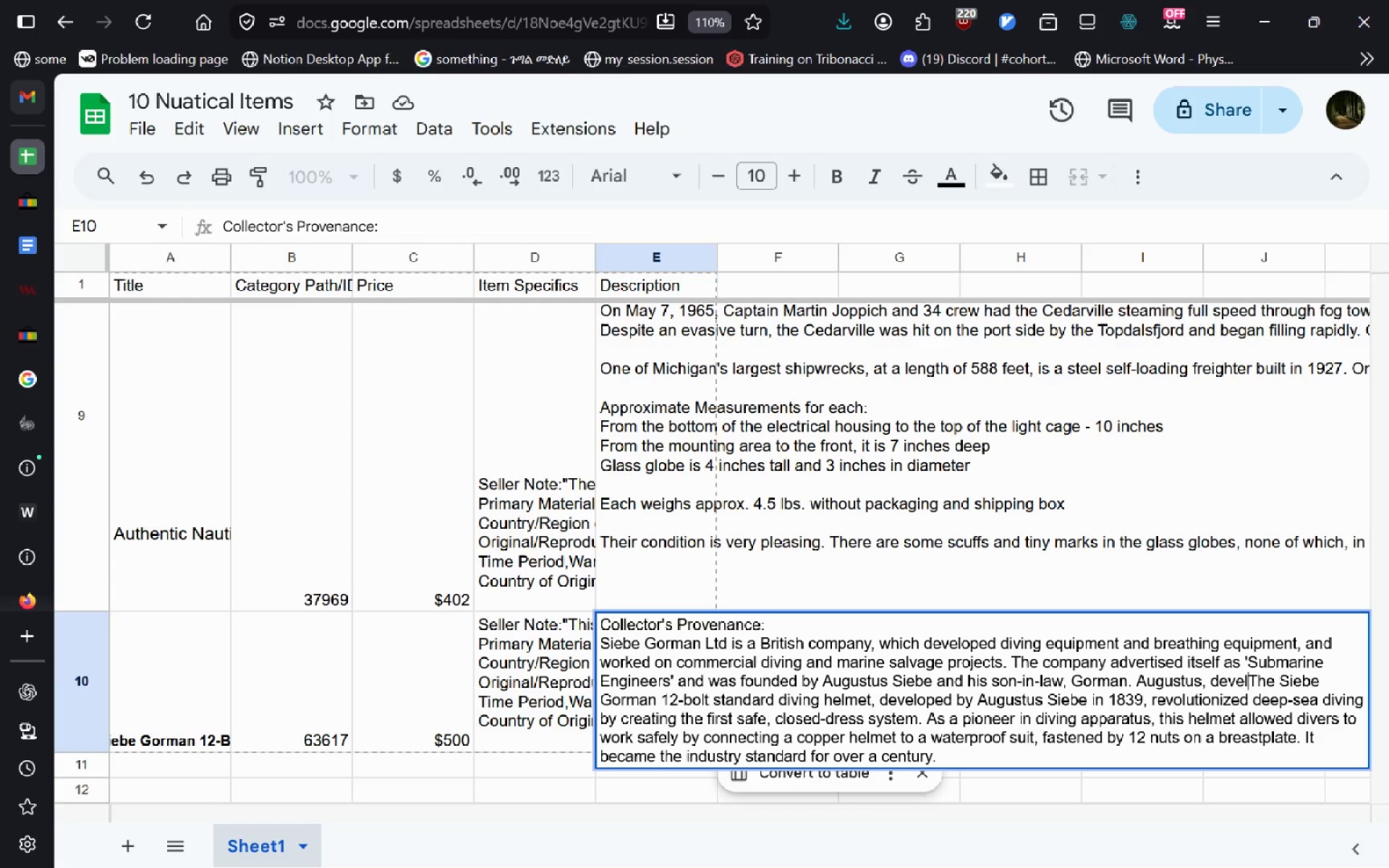 
key(Backspace)
 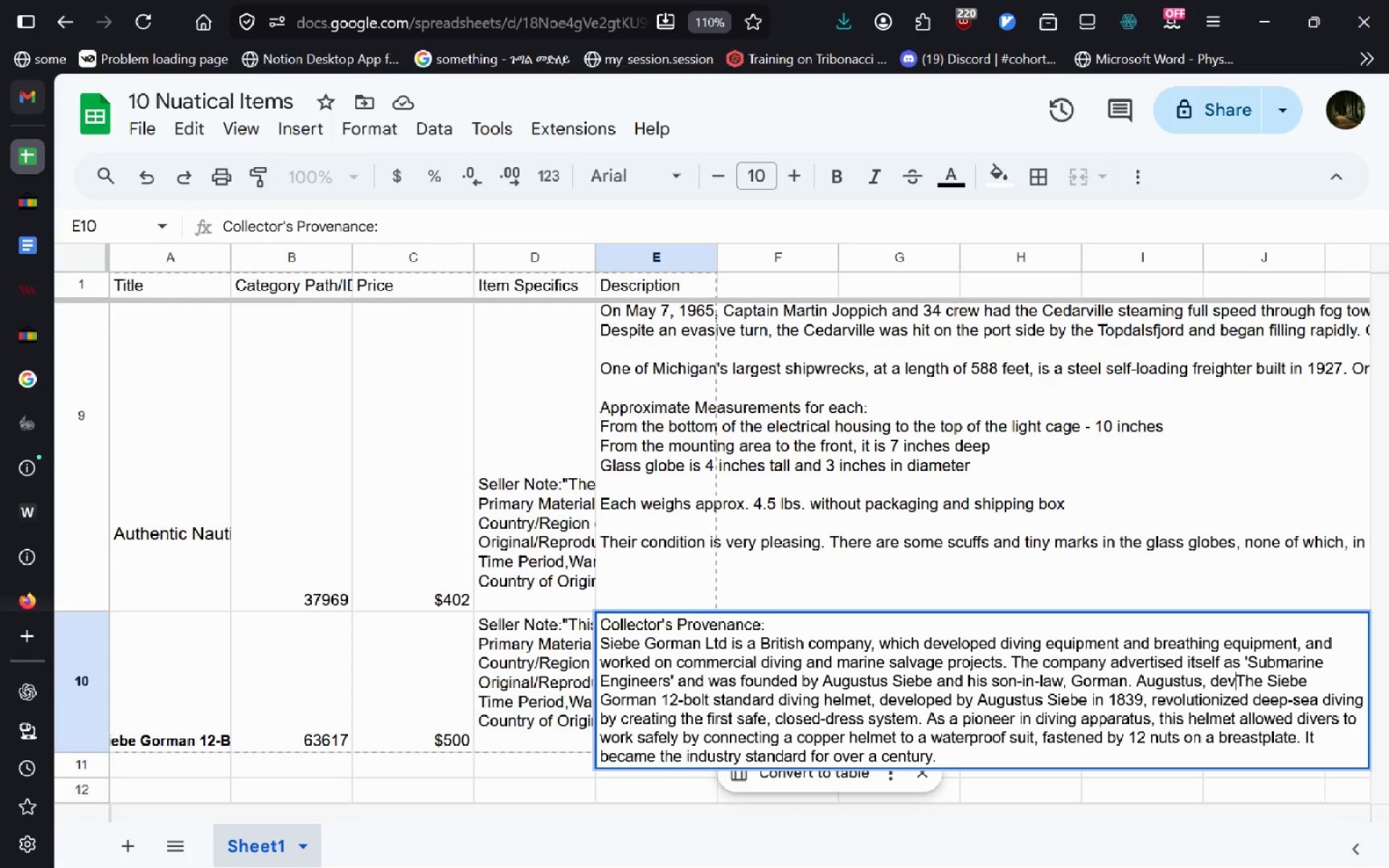 
key(Backspace)
 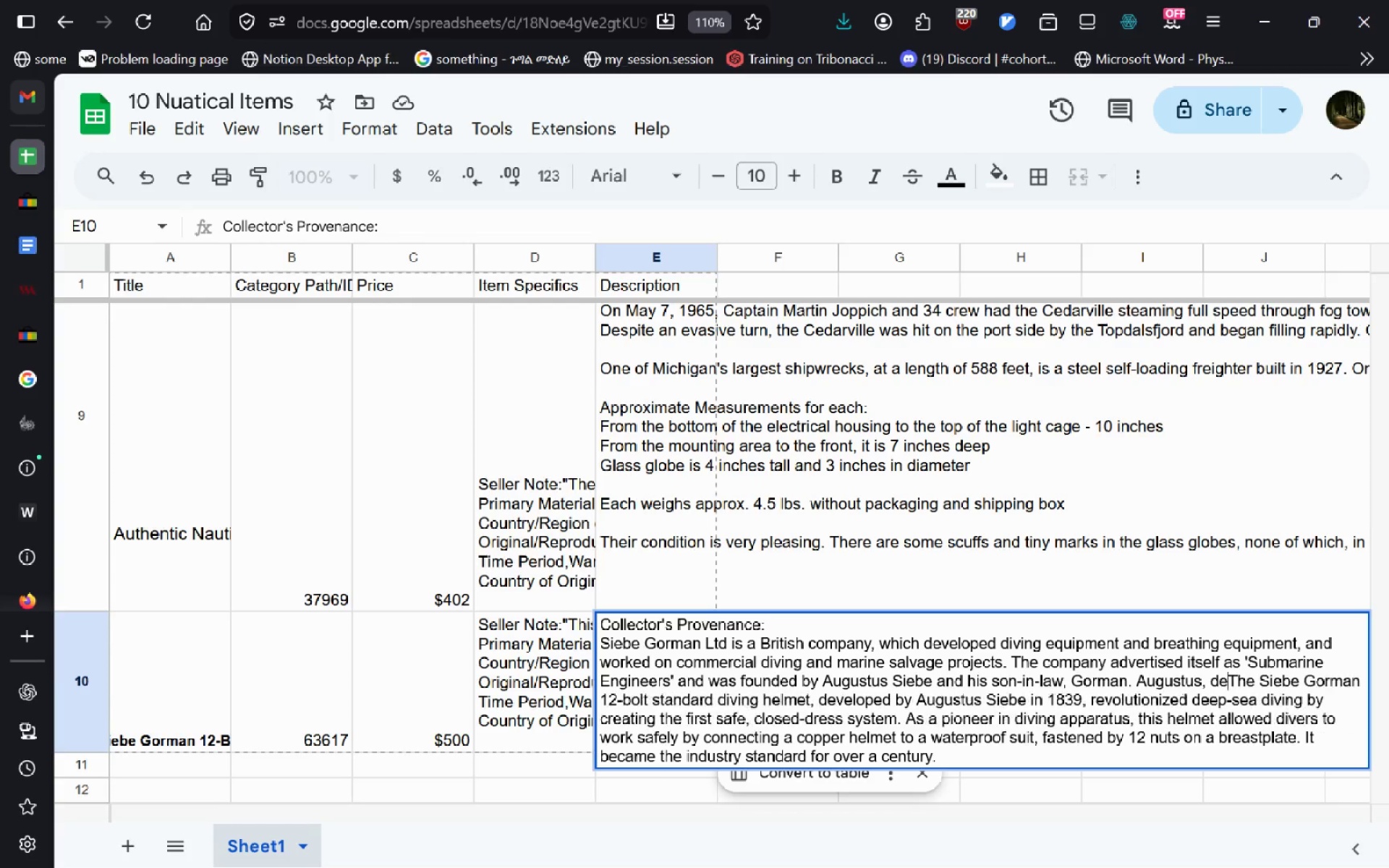 
key(Backspace)
 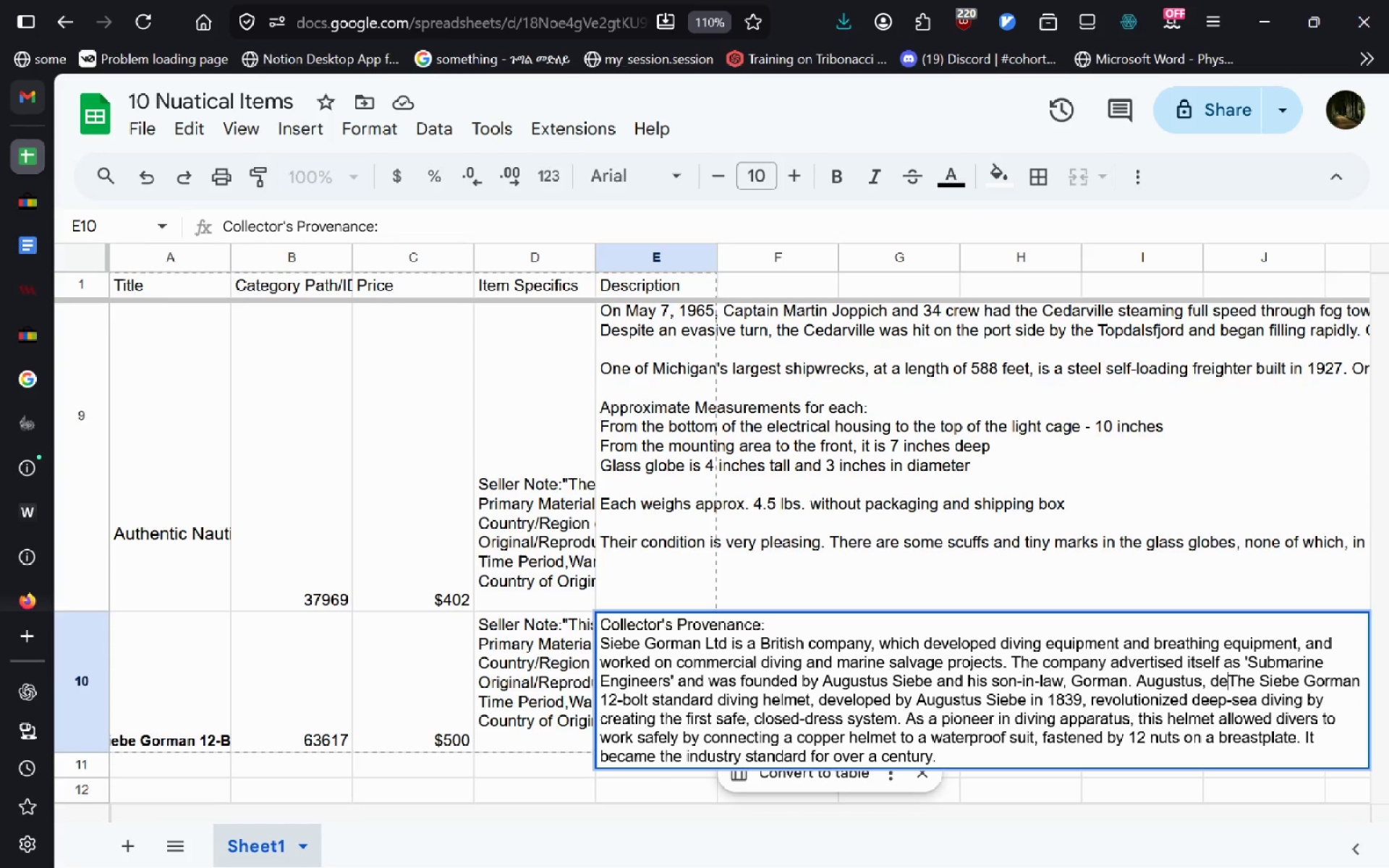 
key(Backspace)
 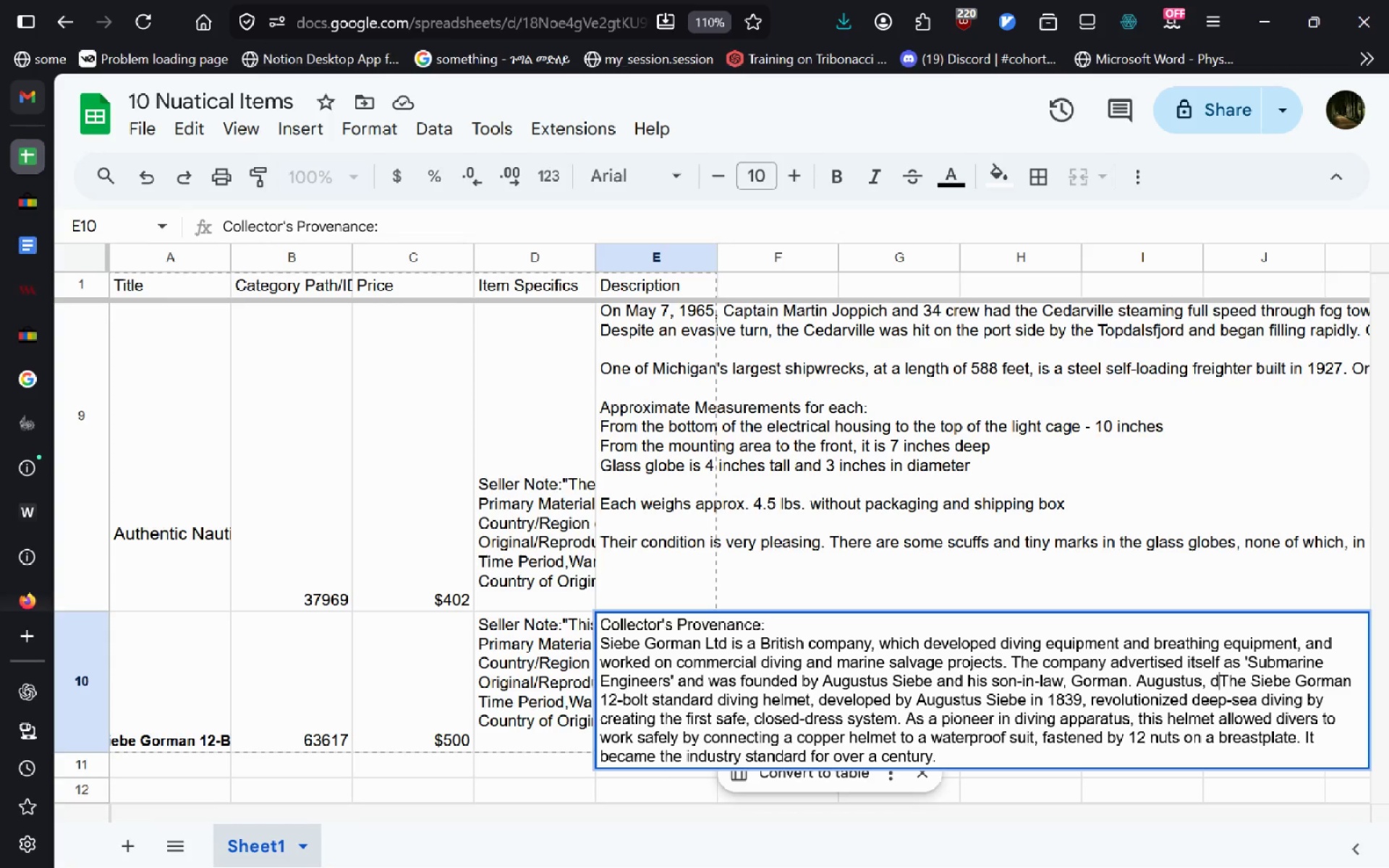 
key(Backspace)
 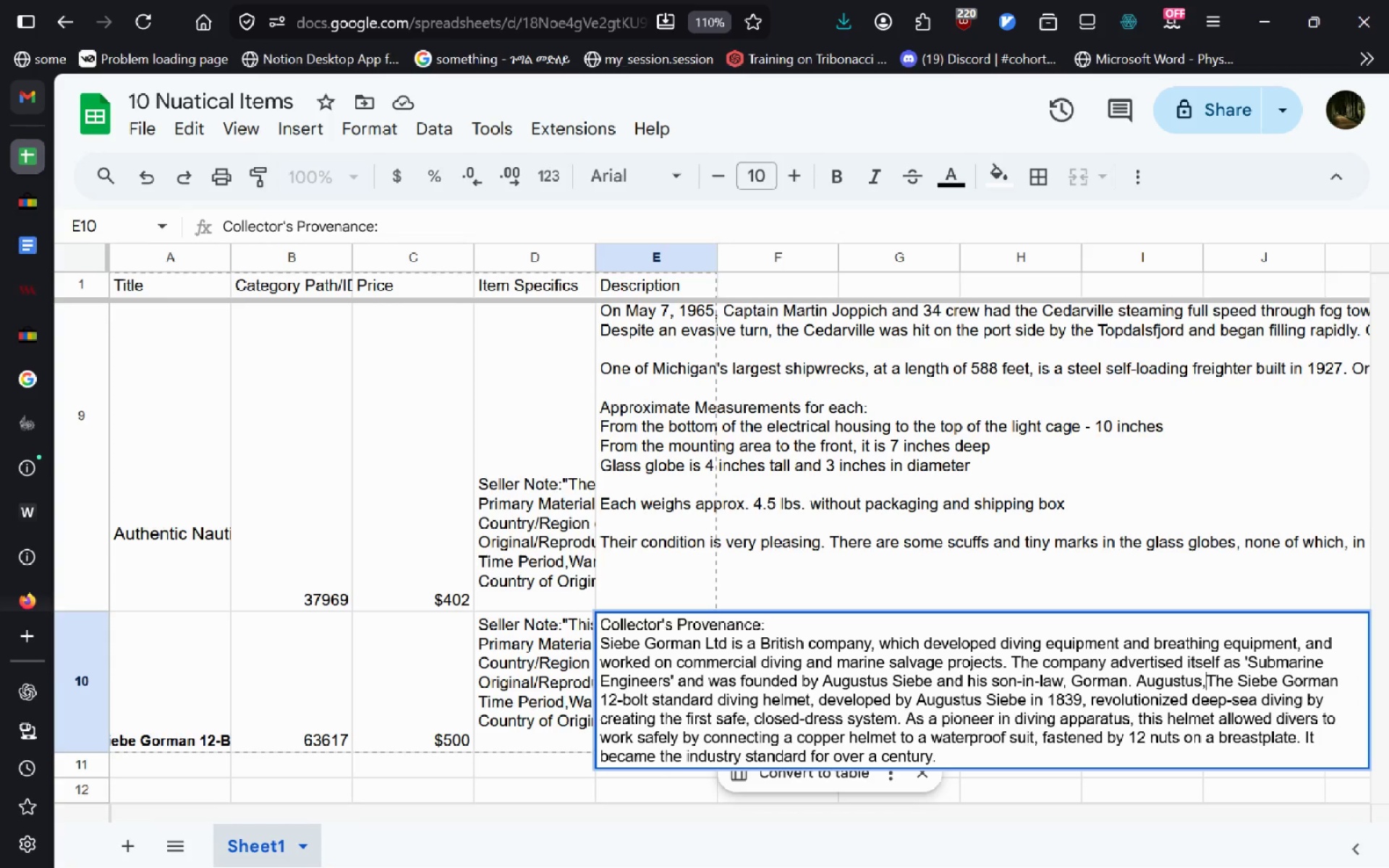 
key(Backspace)
 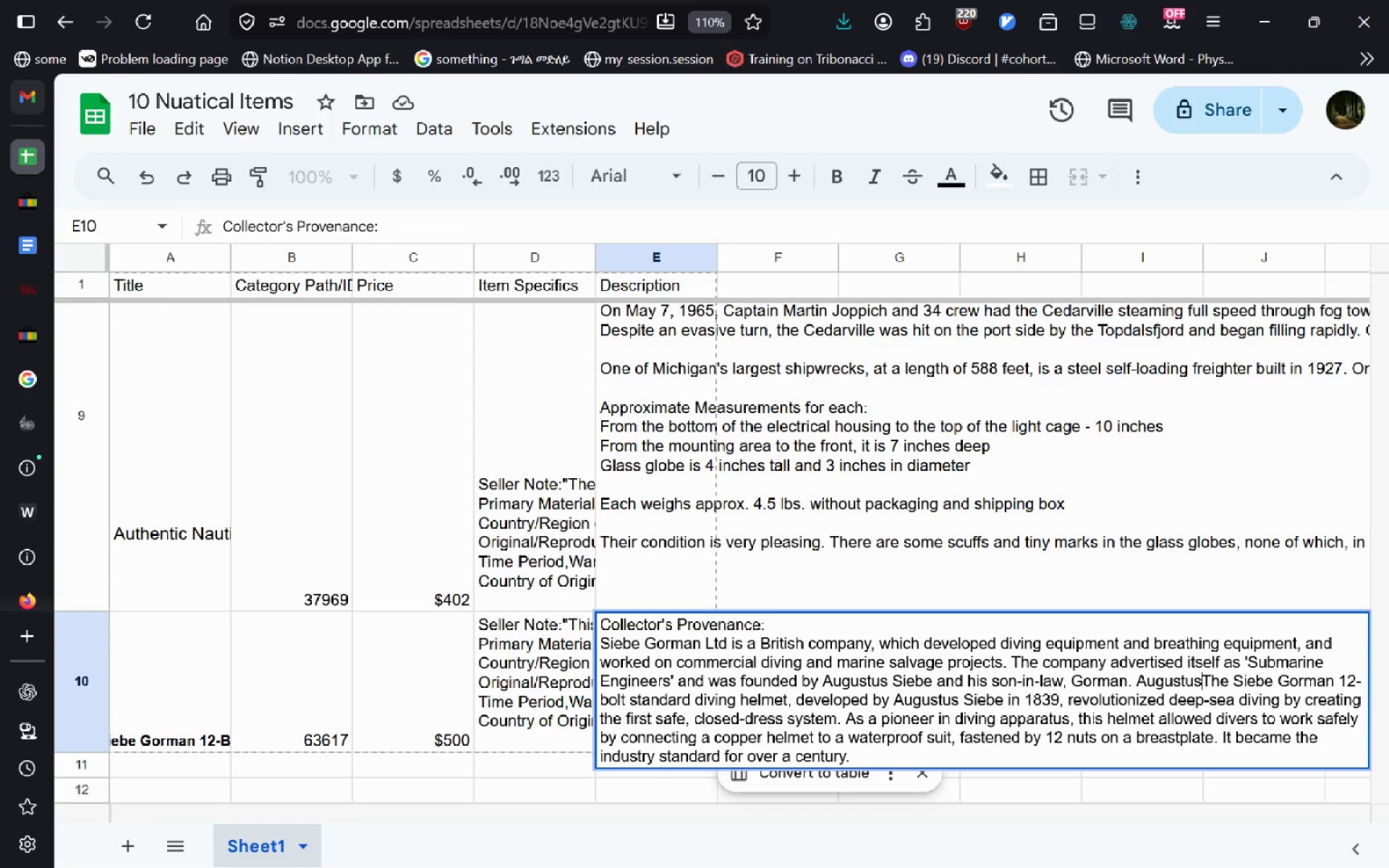 
key(Backspace)
 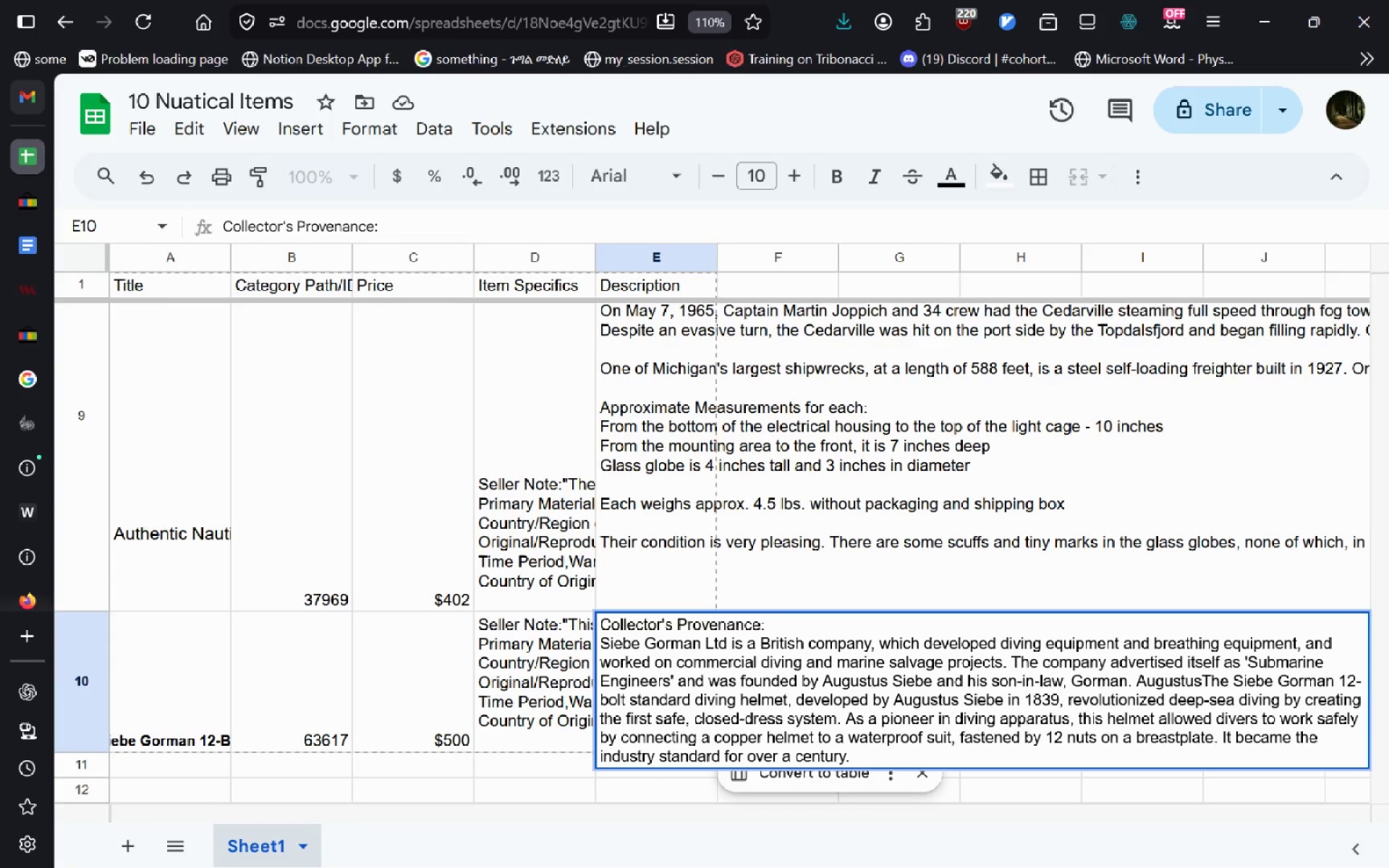 
key(Control+Backspace)
 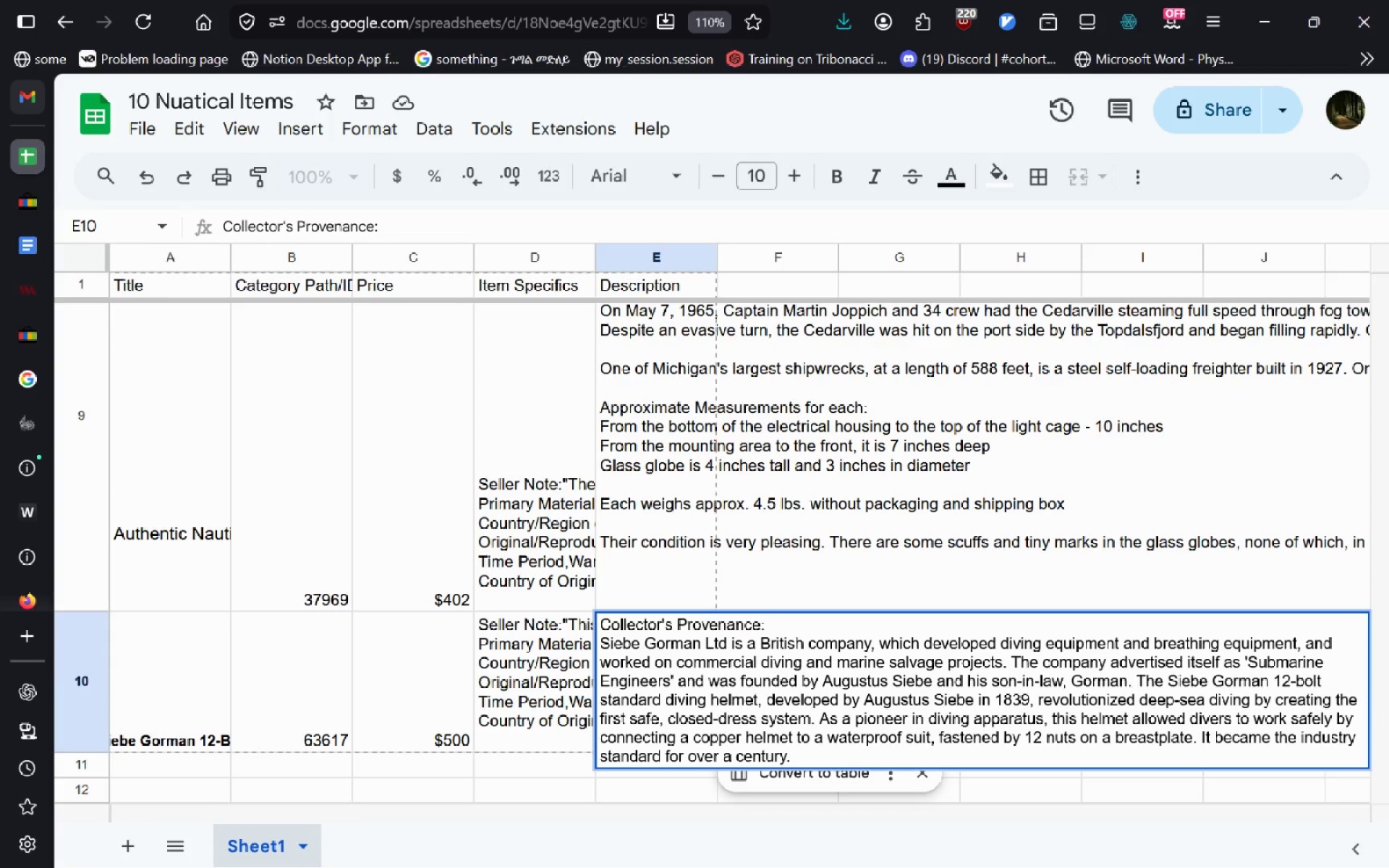 
key(ArrowRight)
 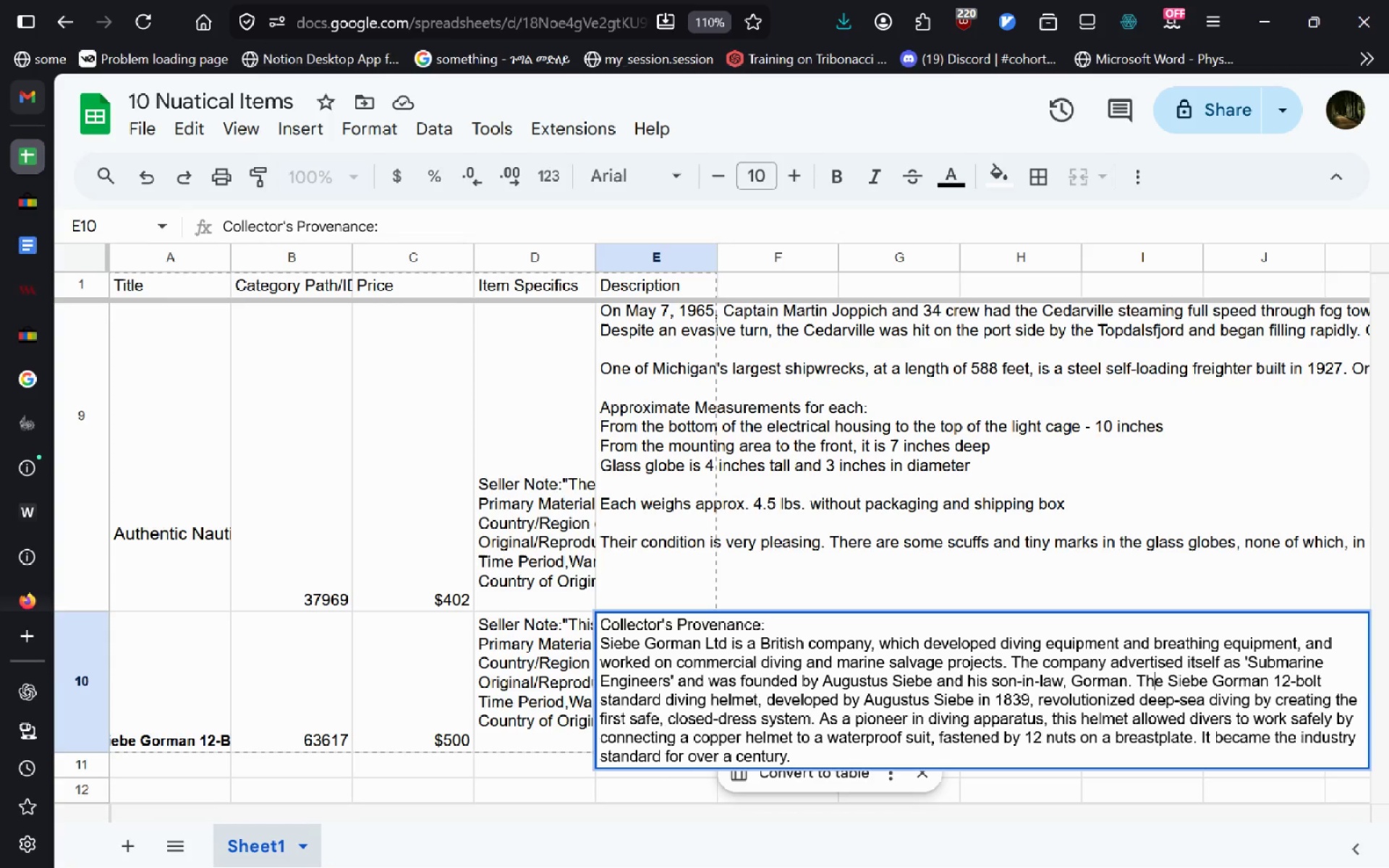 
hold_key(key=ArrowRight, duration=0.55)
 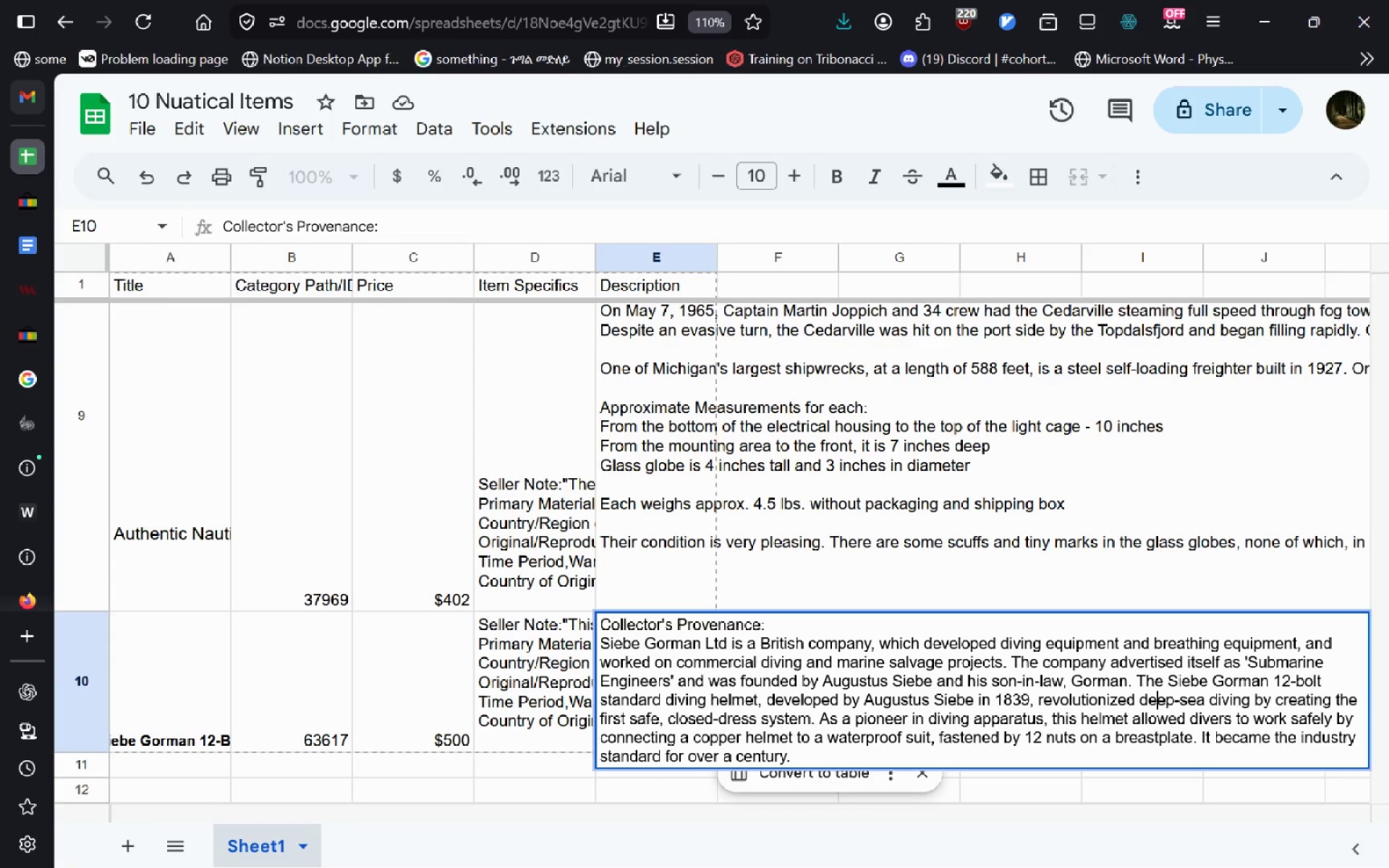 
key(ArrowDown)
 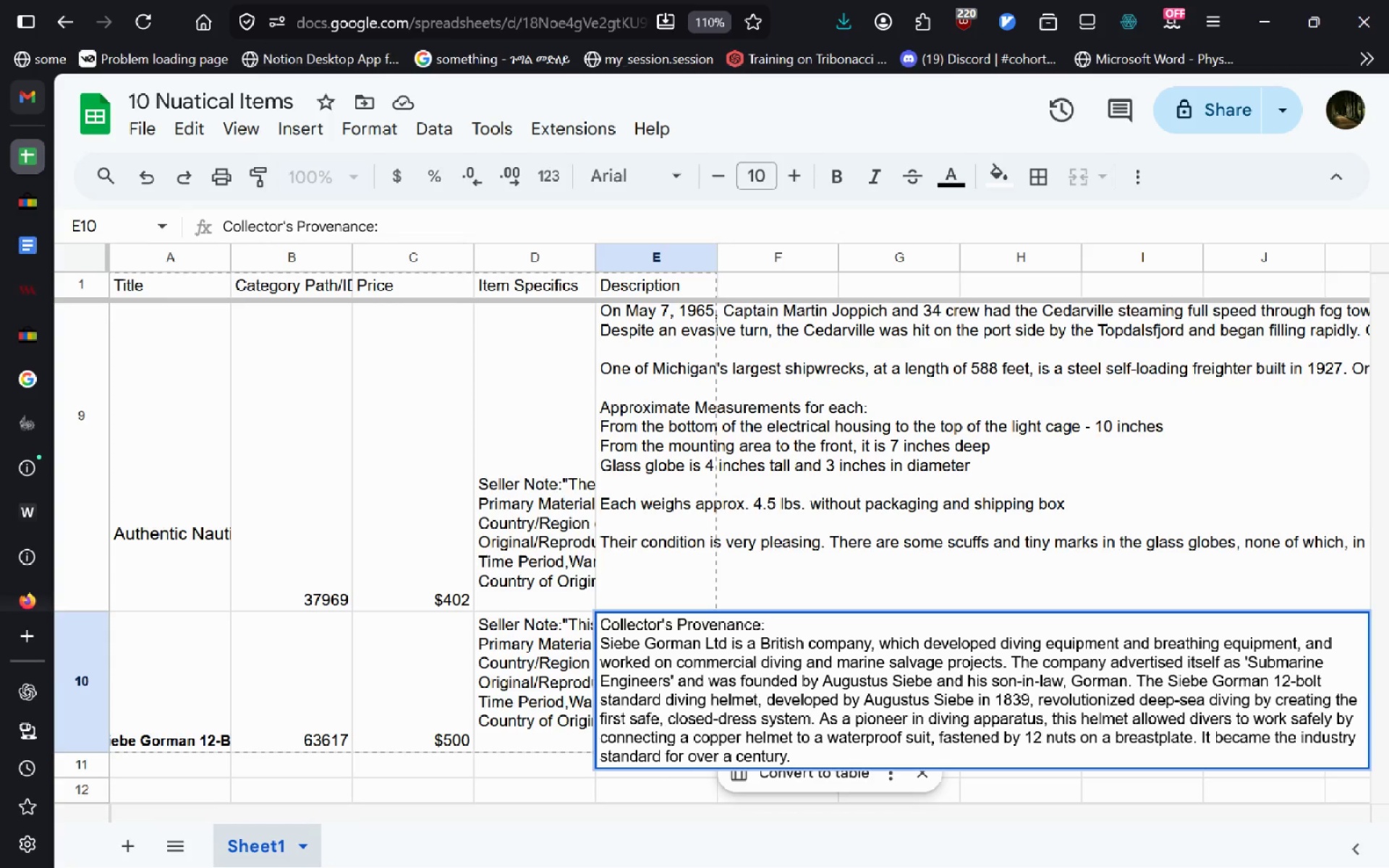 
key(Control+ArrowLeft)
 